 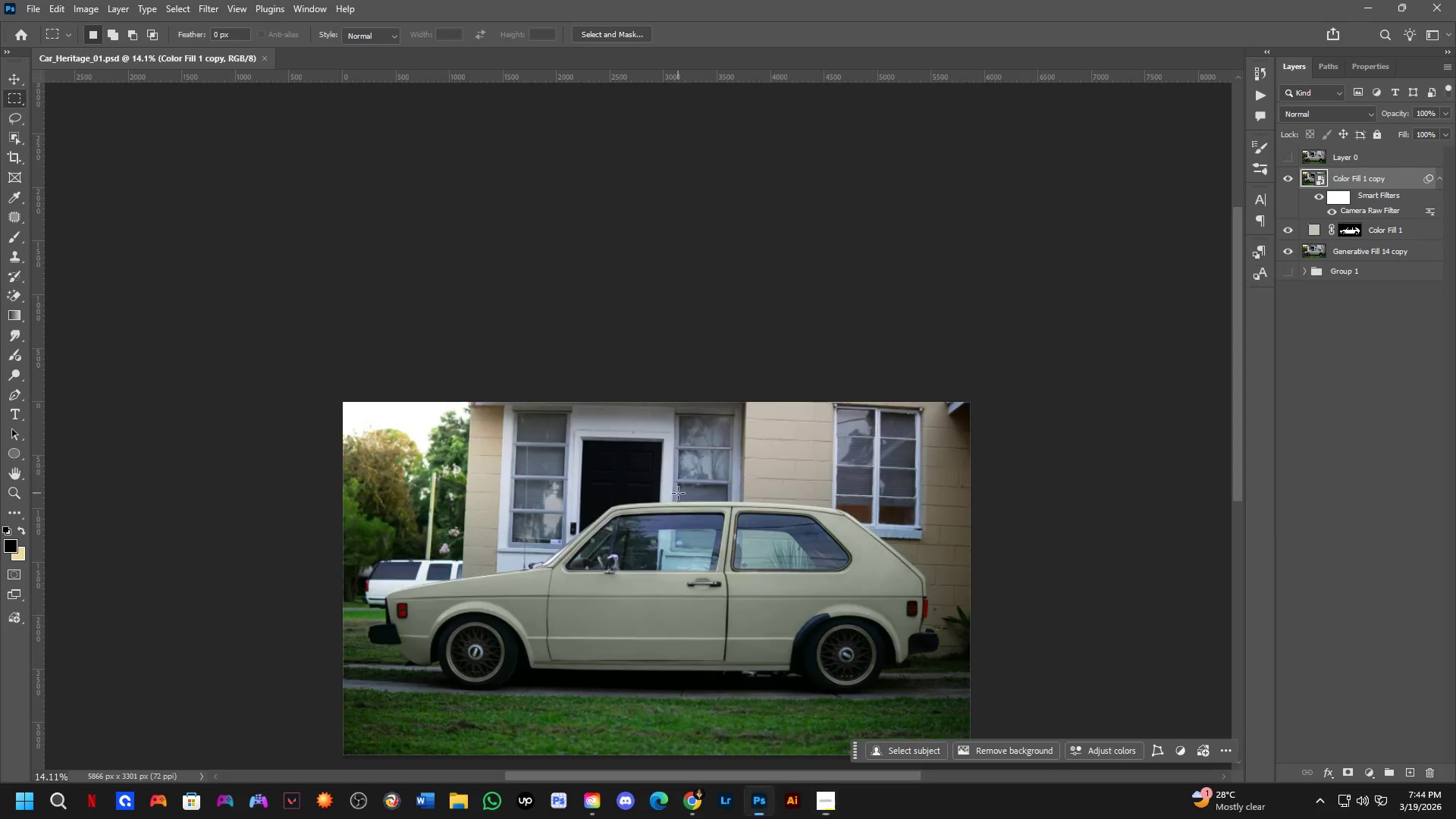 
scroll: coordinate [678, 493], scroll_direction: down, amount: 2.0
 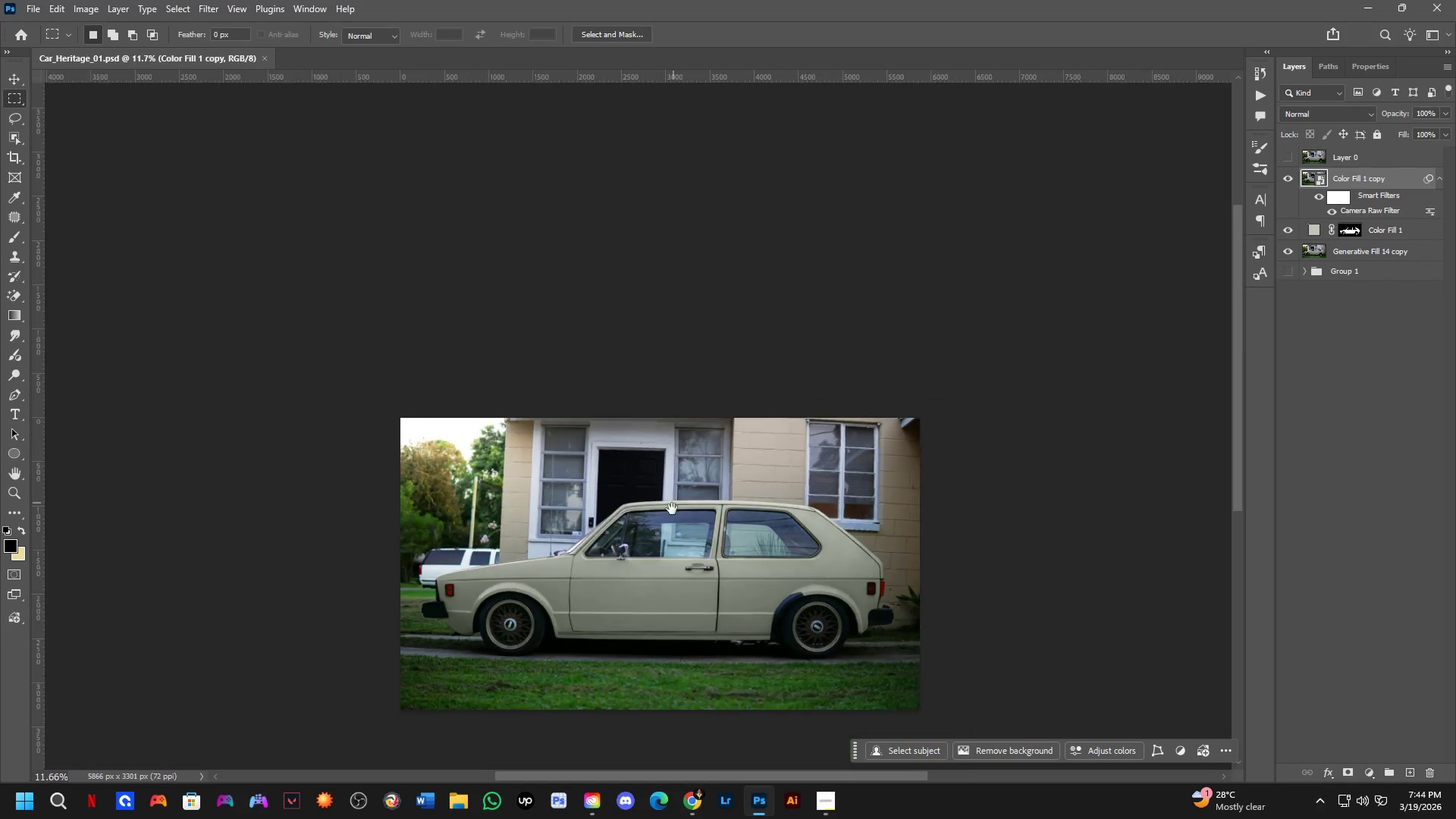 
key(C)
 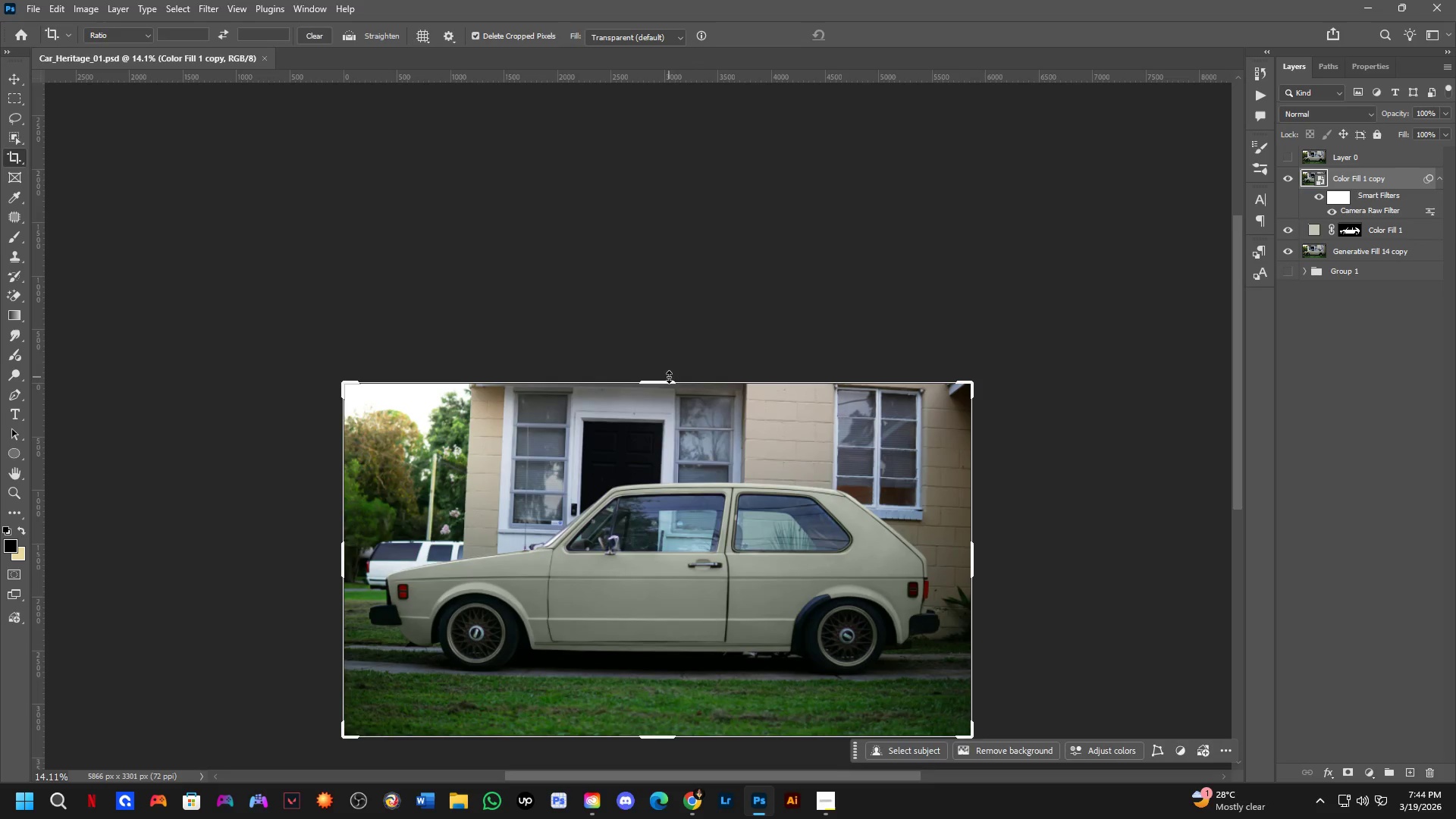 
scroll: coordinate [668, 506], scroll_direction: up, amount: 2.0
 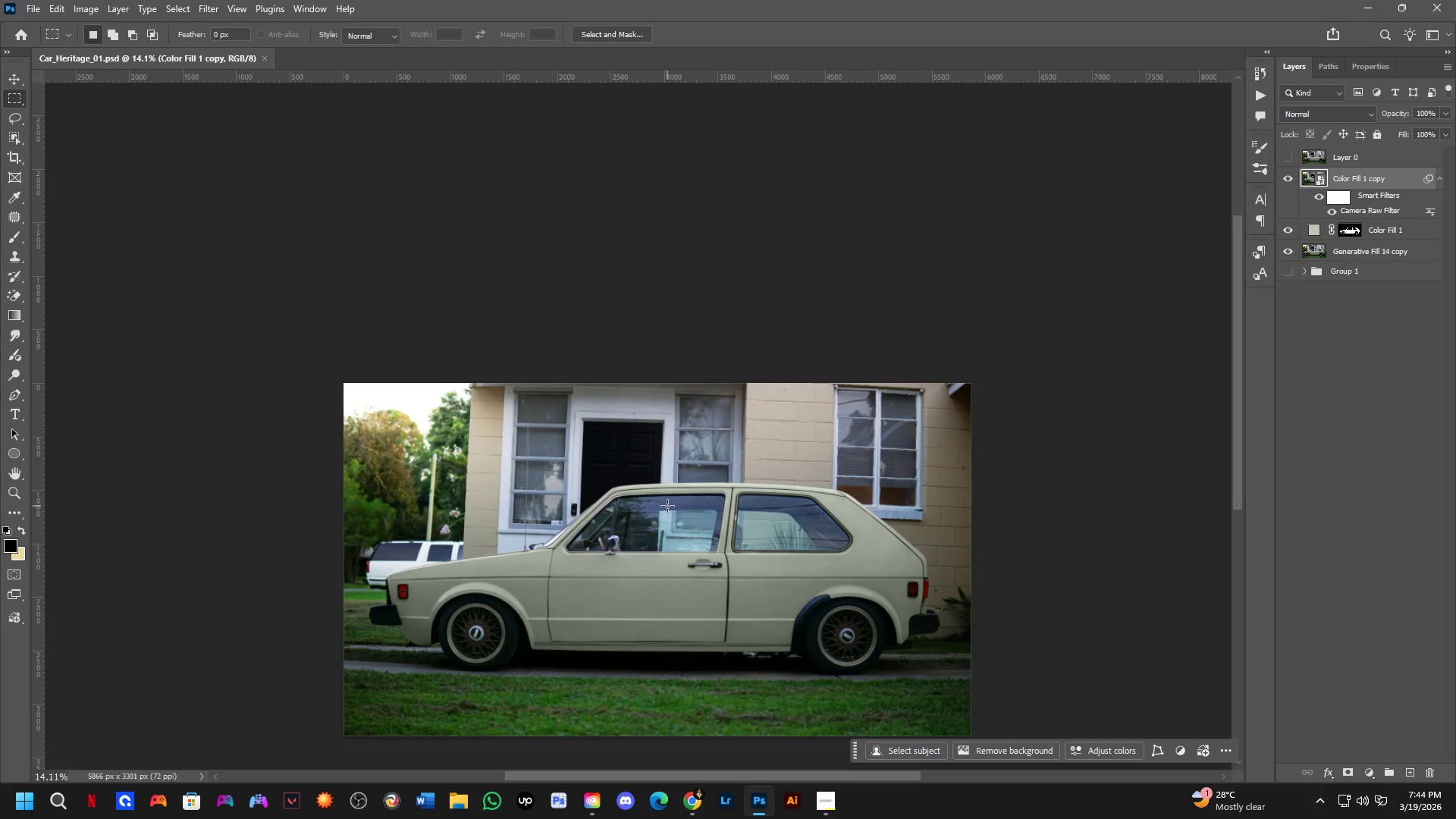 
left_click_drag(start_coordinate=[669, 377], to_coordinate=[675, 218])
 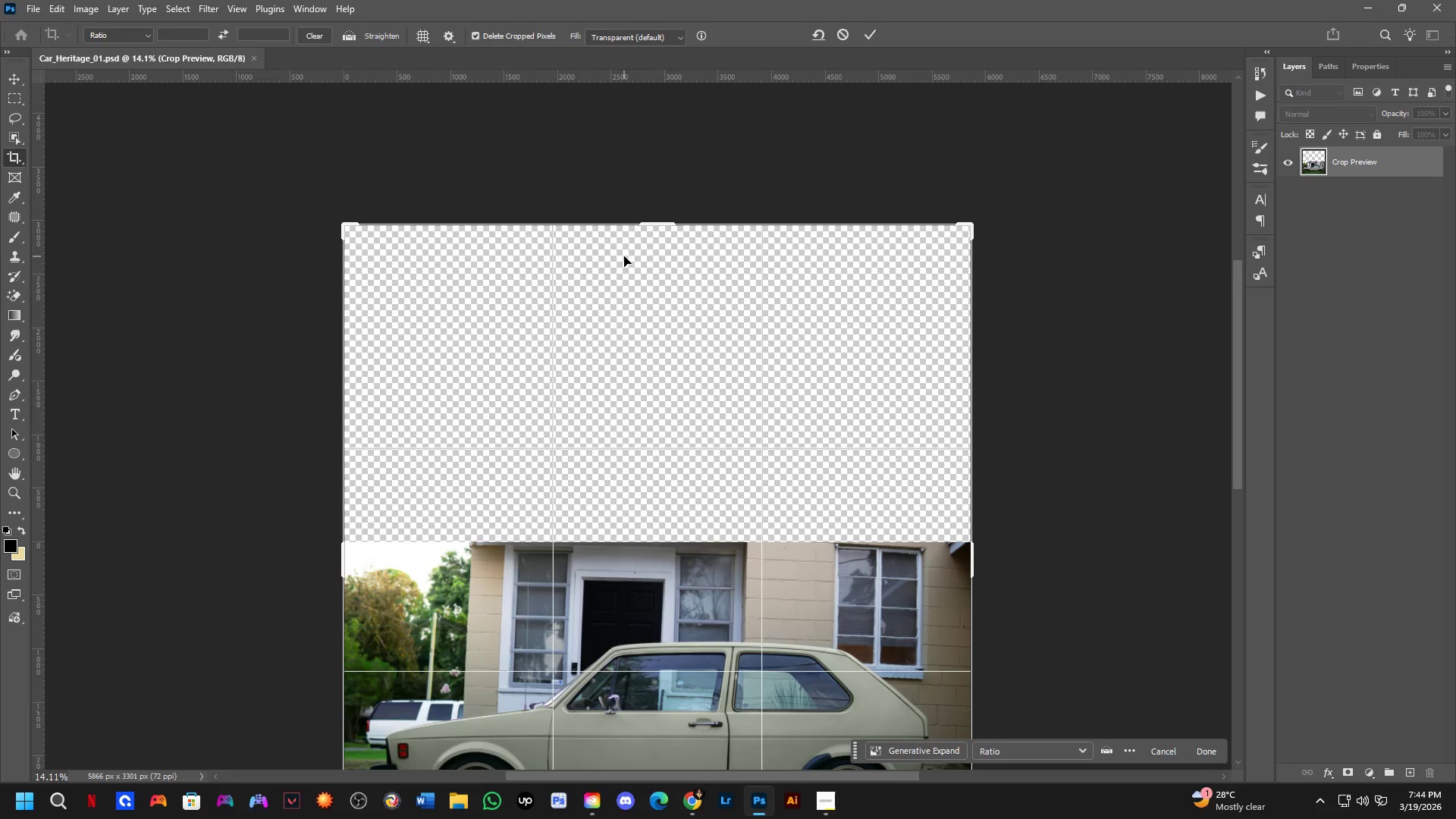 
key(NumpadEnter)
 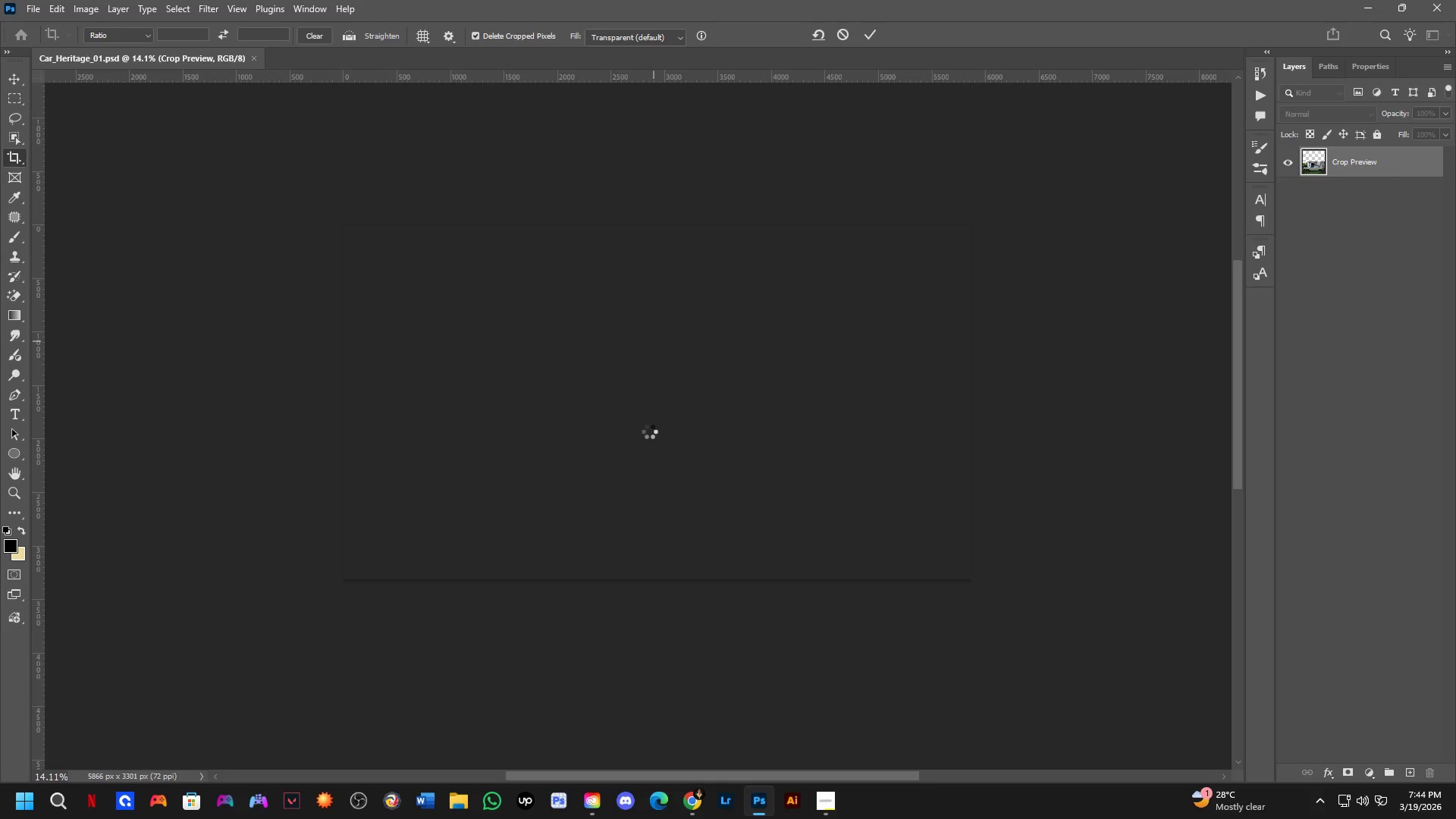 
hold_key(key=Space, duration=0.72)
 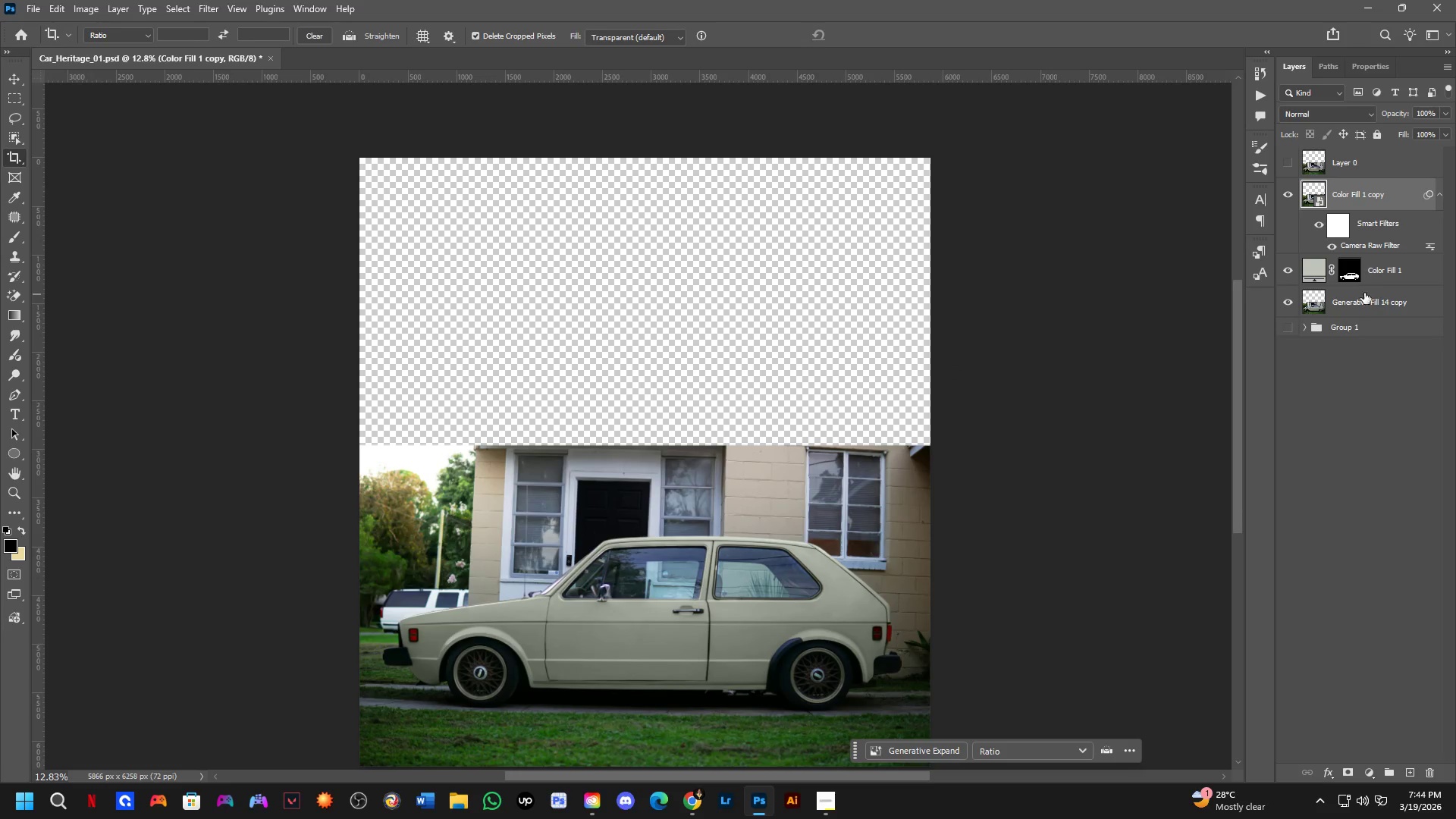 
left_click_drag(start_coordinate=[651, 488], to_coordinate=[652, 408])
 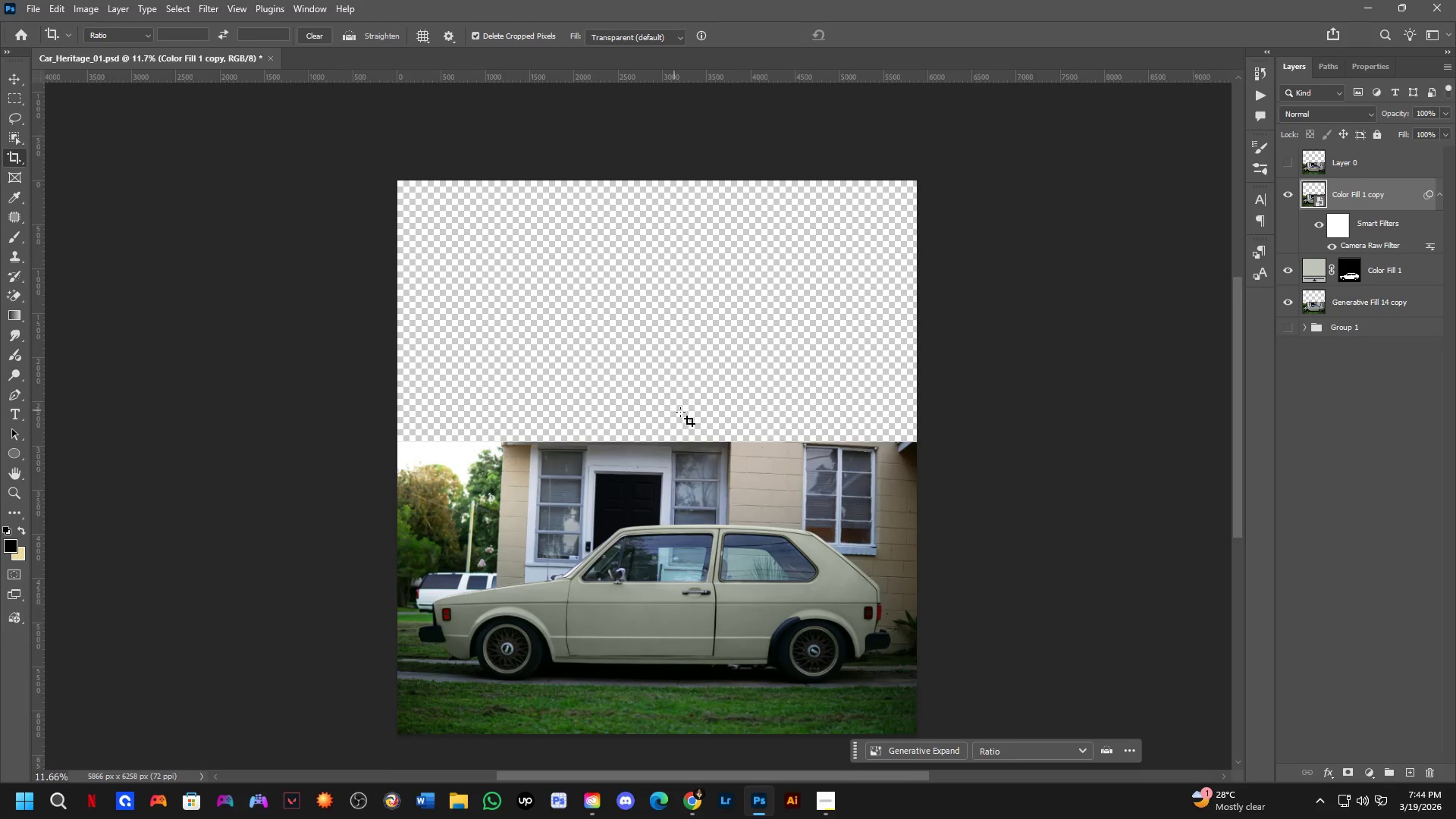 
hold_key(key=Space, duration=23.28)
 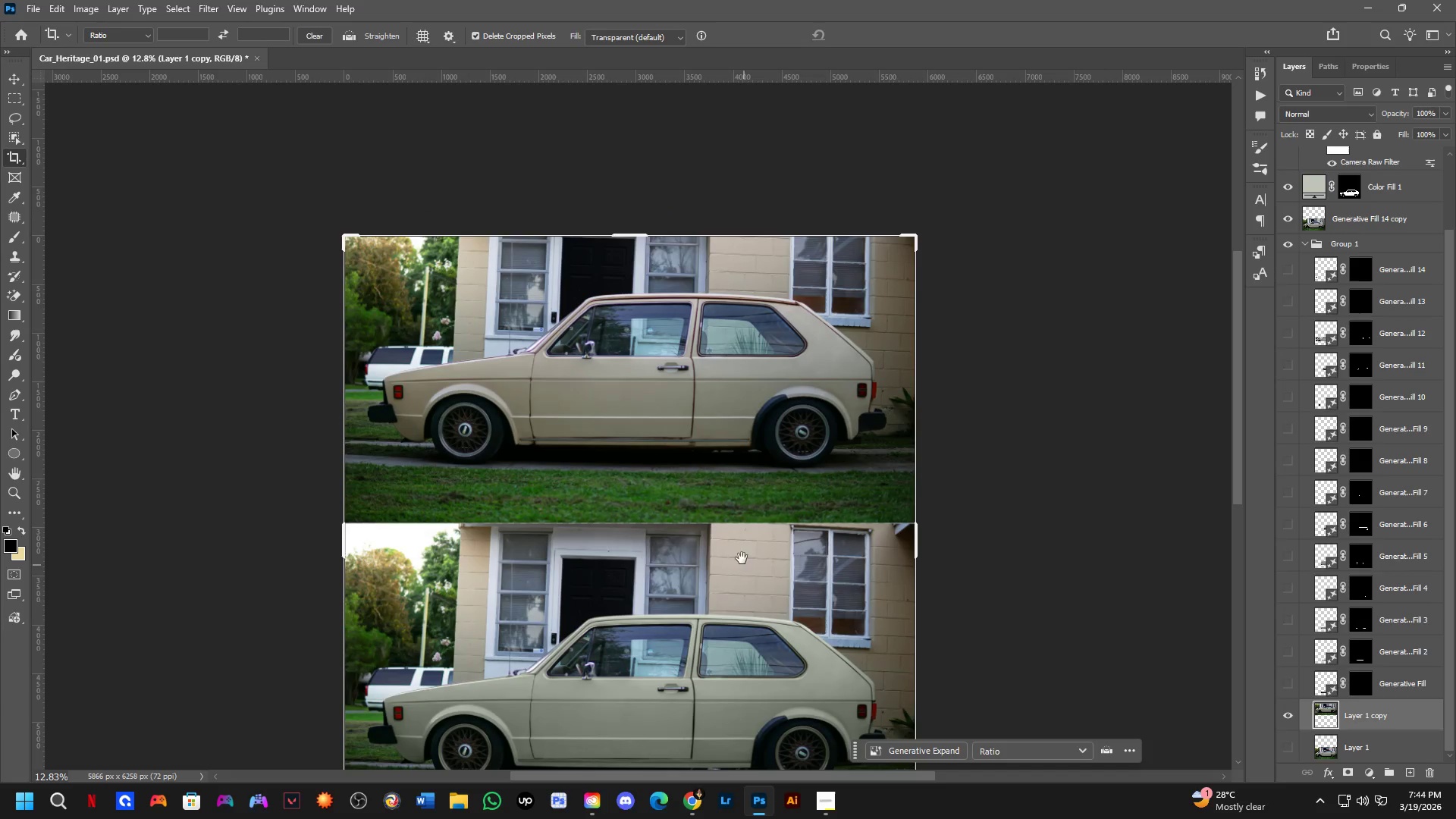 
scroll: coordinate [649, 431], scroll_direction: down, amount: 2.0
 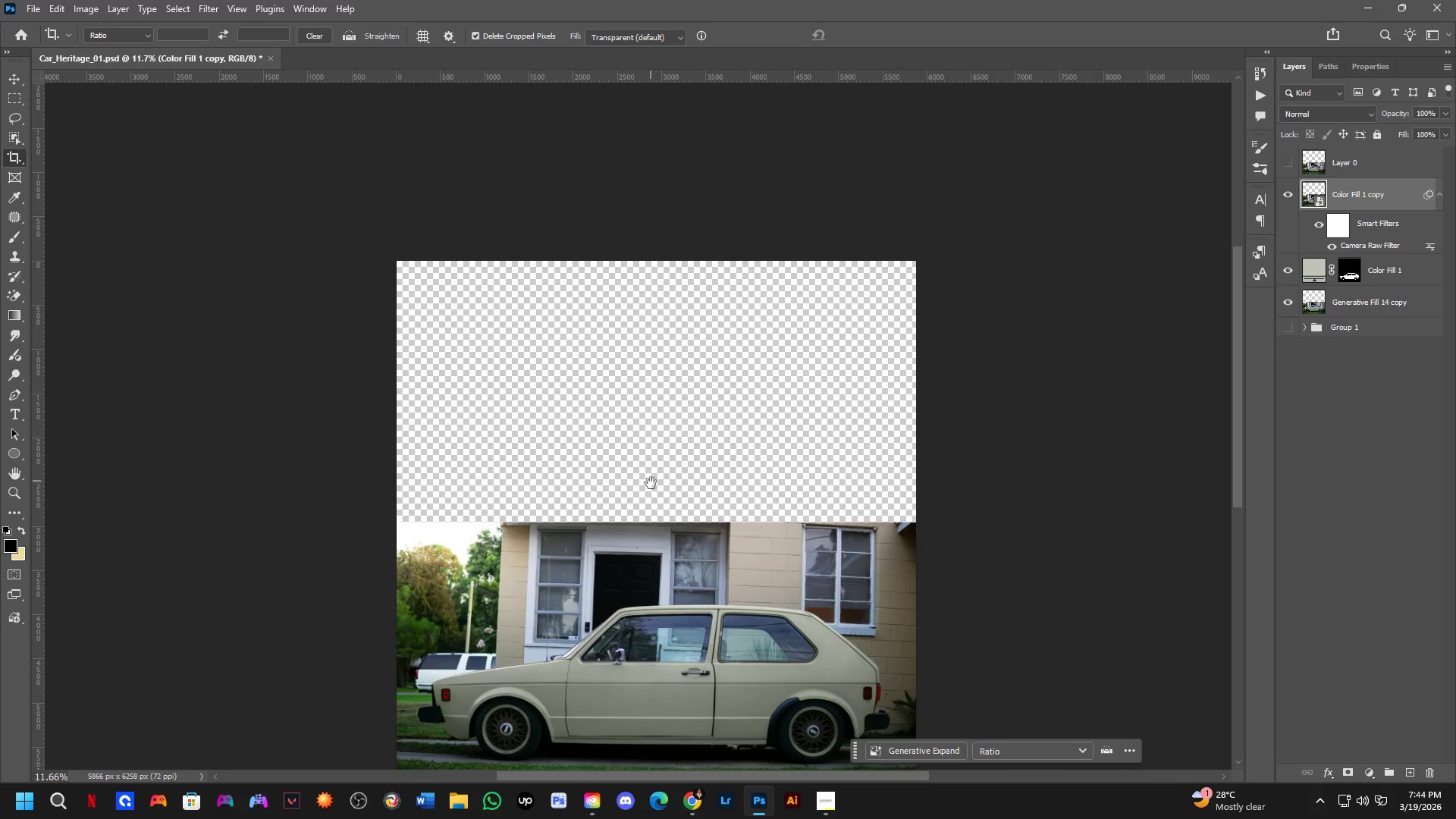 
scroll: coordinate [776, 410], scroll_direction: up, amount: 1.0
 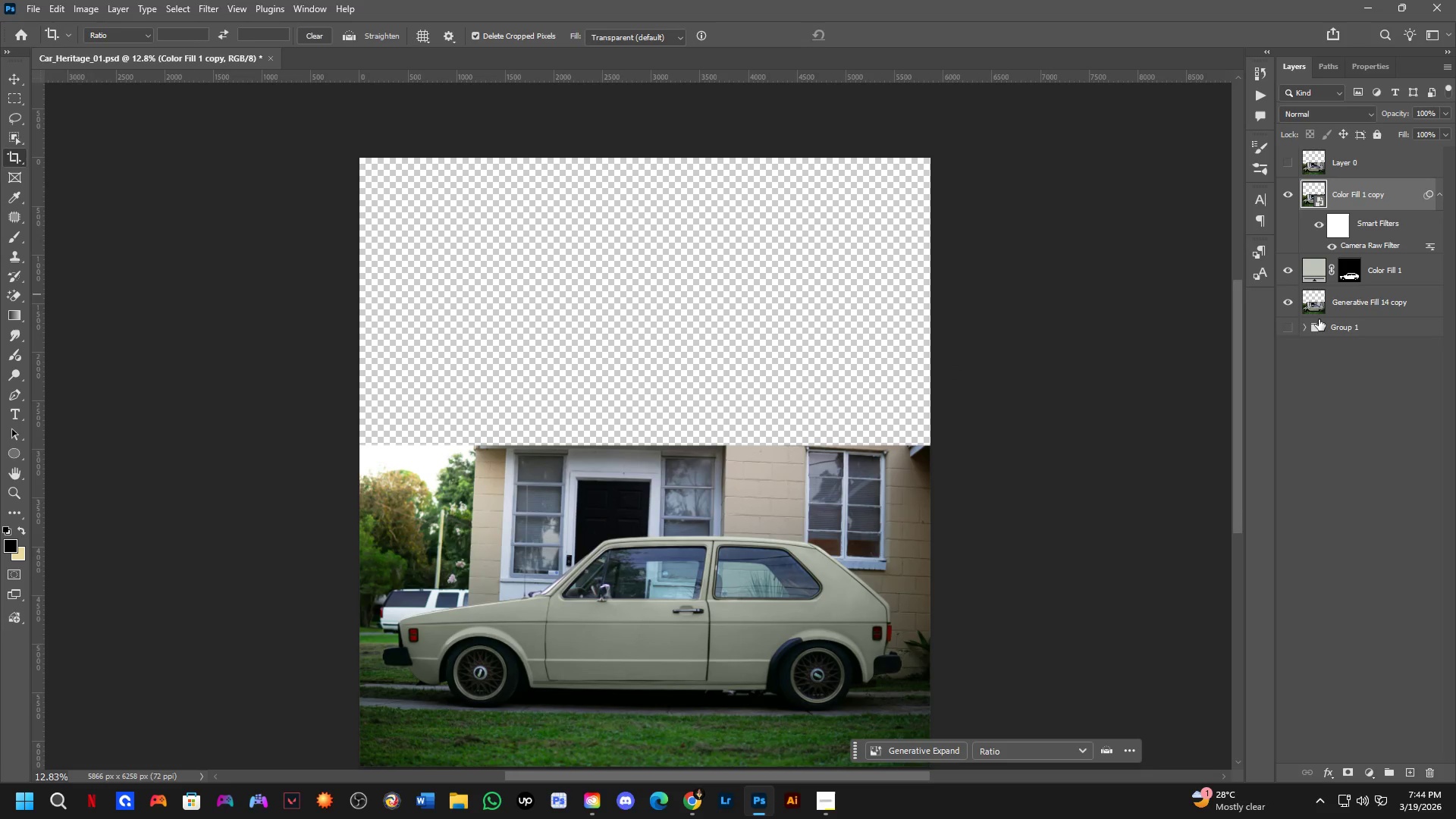 
left_click([1304, 328])
 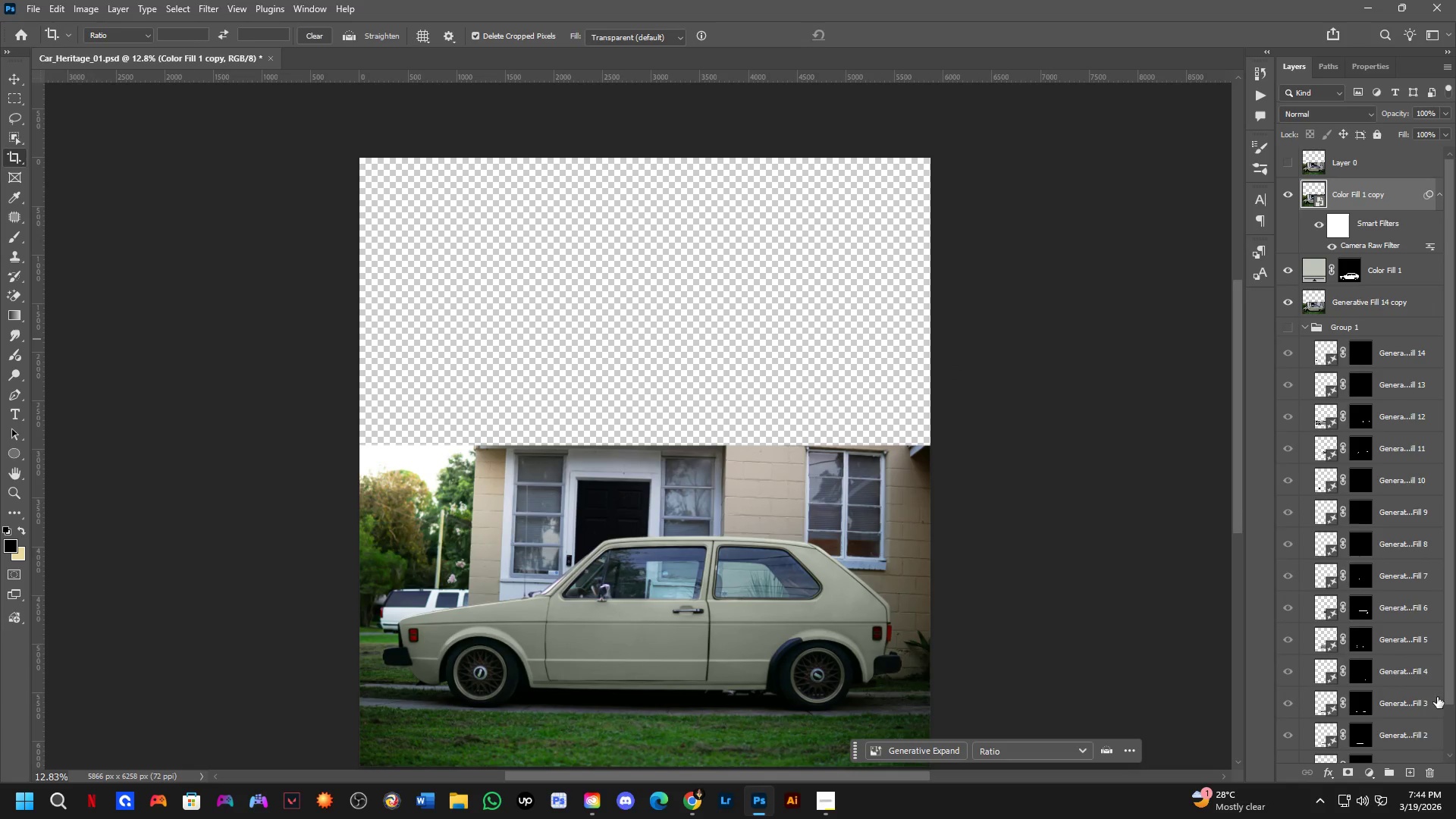 
hold_key(key=AltLeft, duration=1.77)
 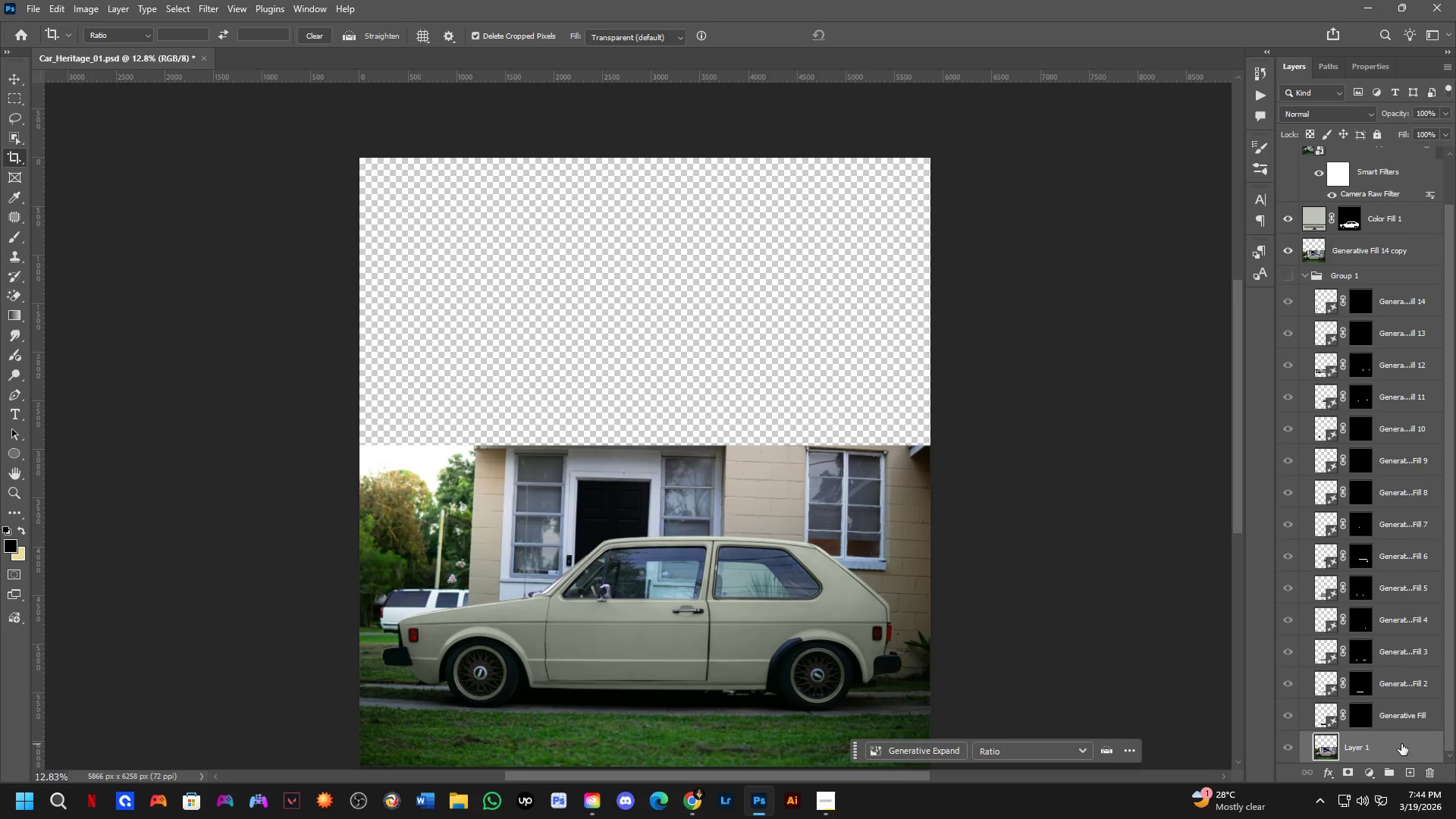 
hold_key(key=ControlLeft, duration=1.5)
 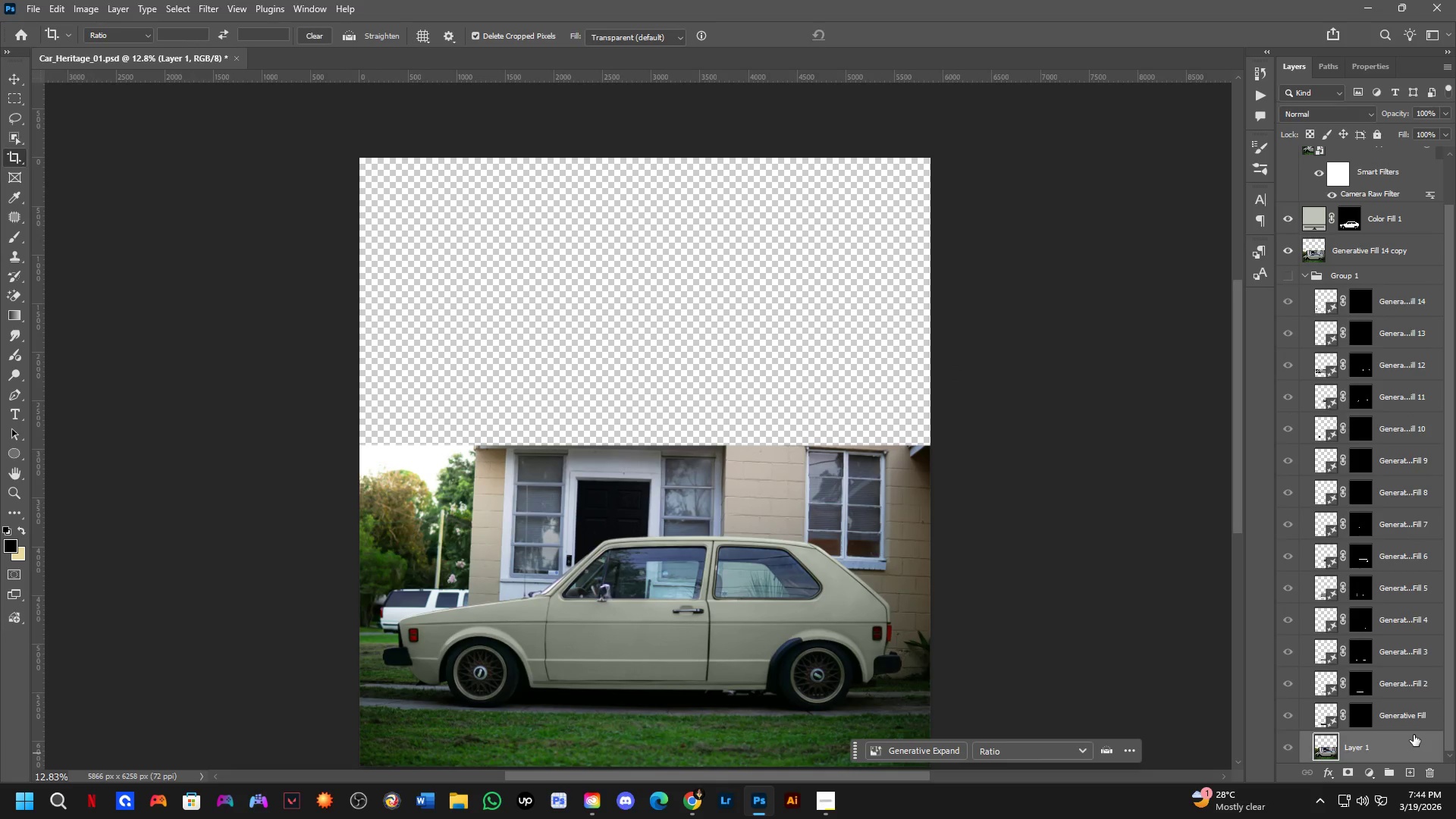 
scroll: coordinate [1389, 677], scroll_direction: down, amount: 12.0
 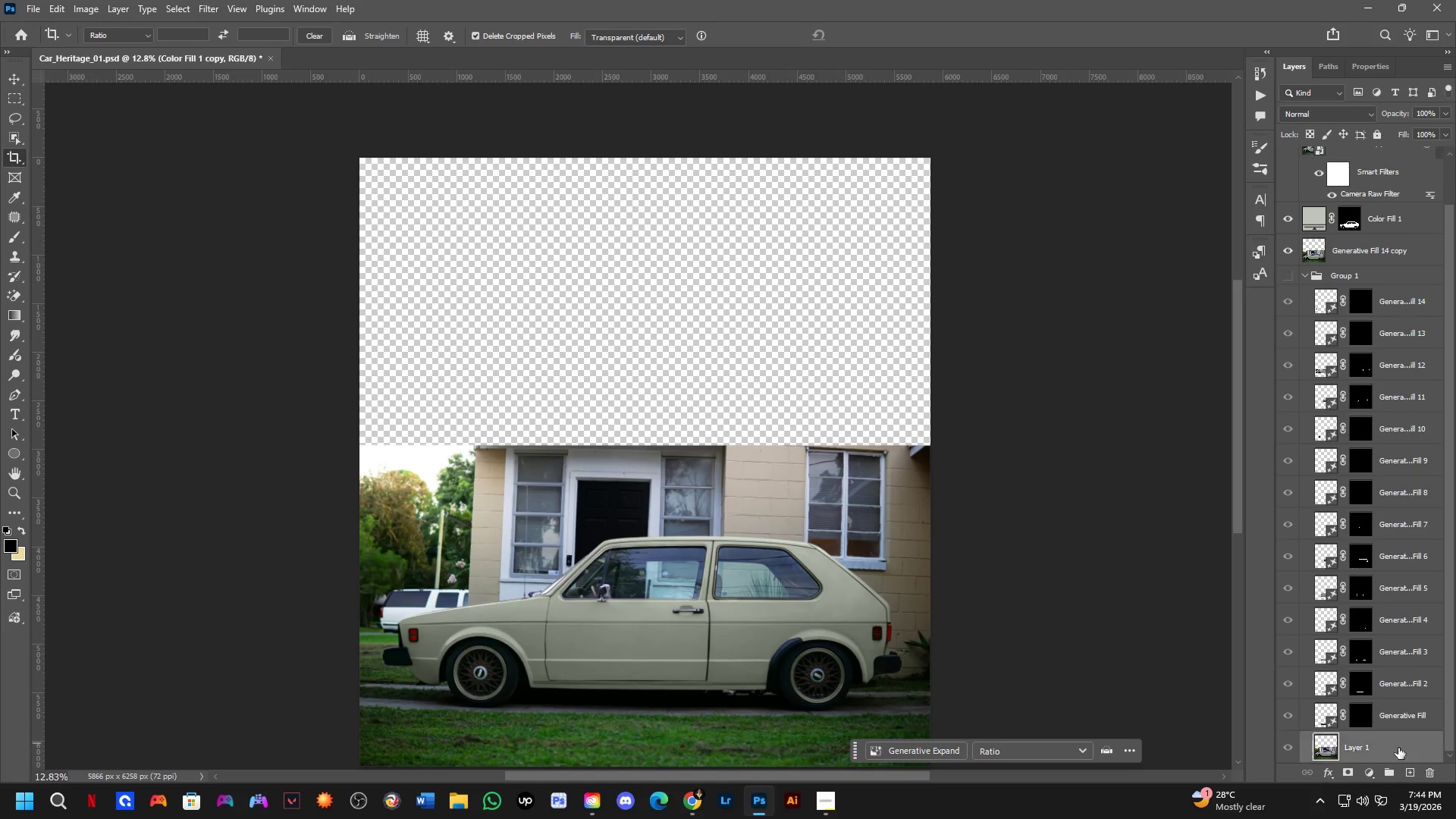 
key(Alt+Control+ControlLeft)
 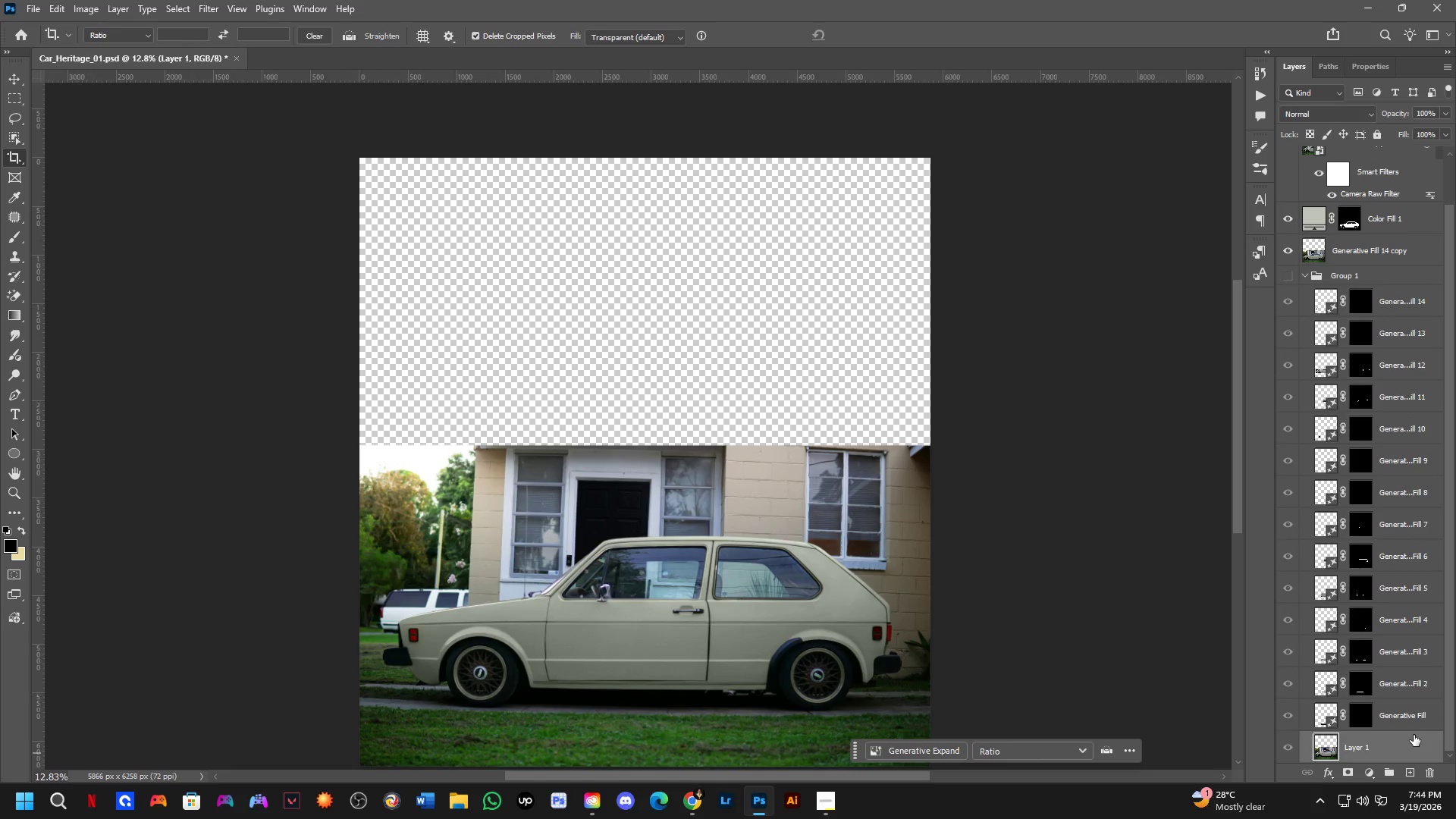 
key(Alt+Control+ControlLeft)
 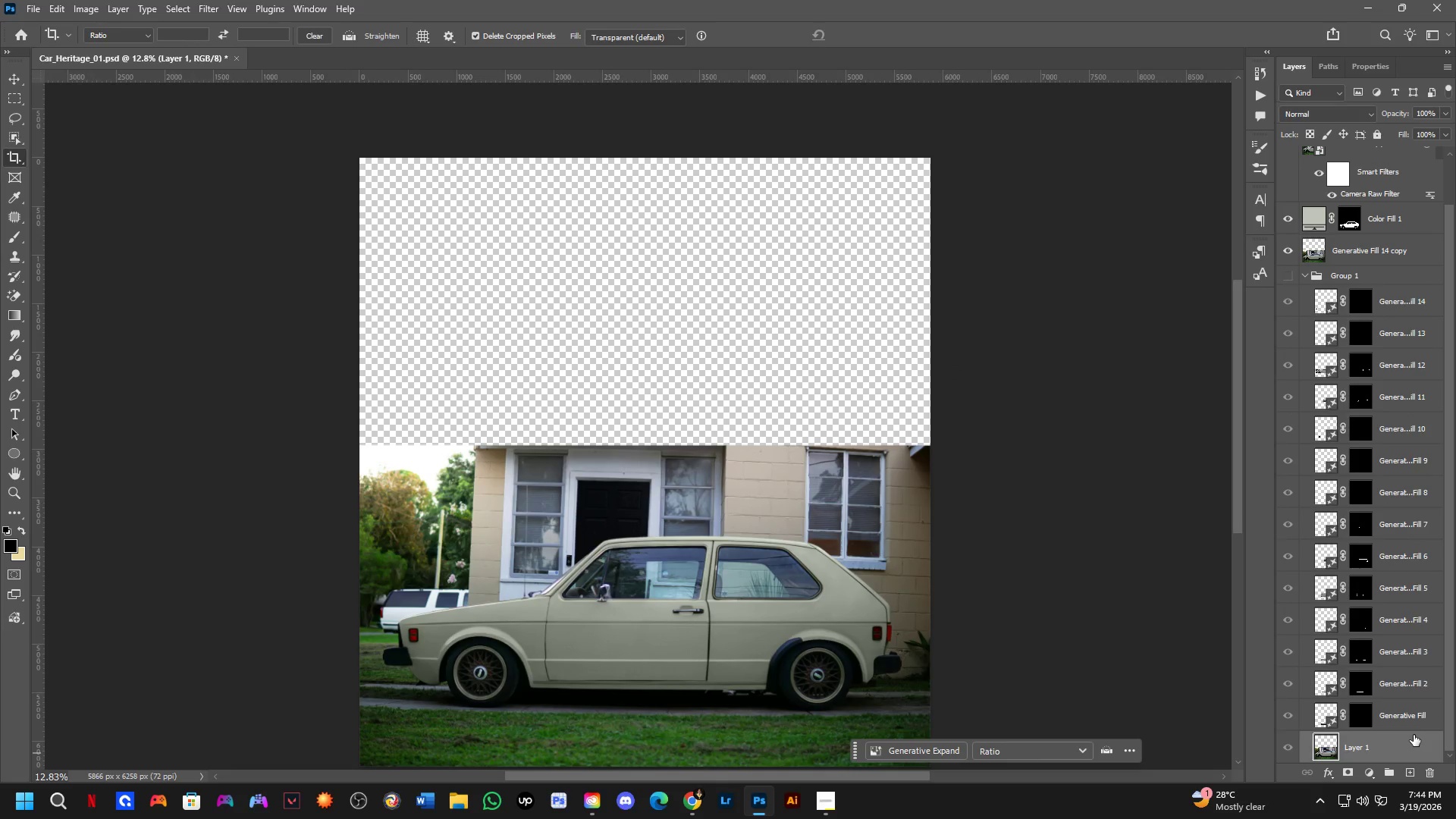 
key(Alt+Control+ControlLeft)
 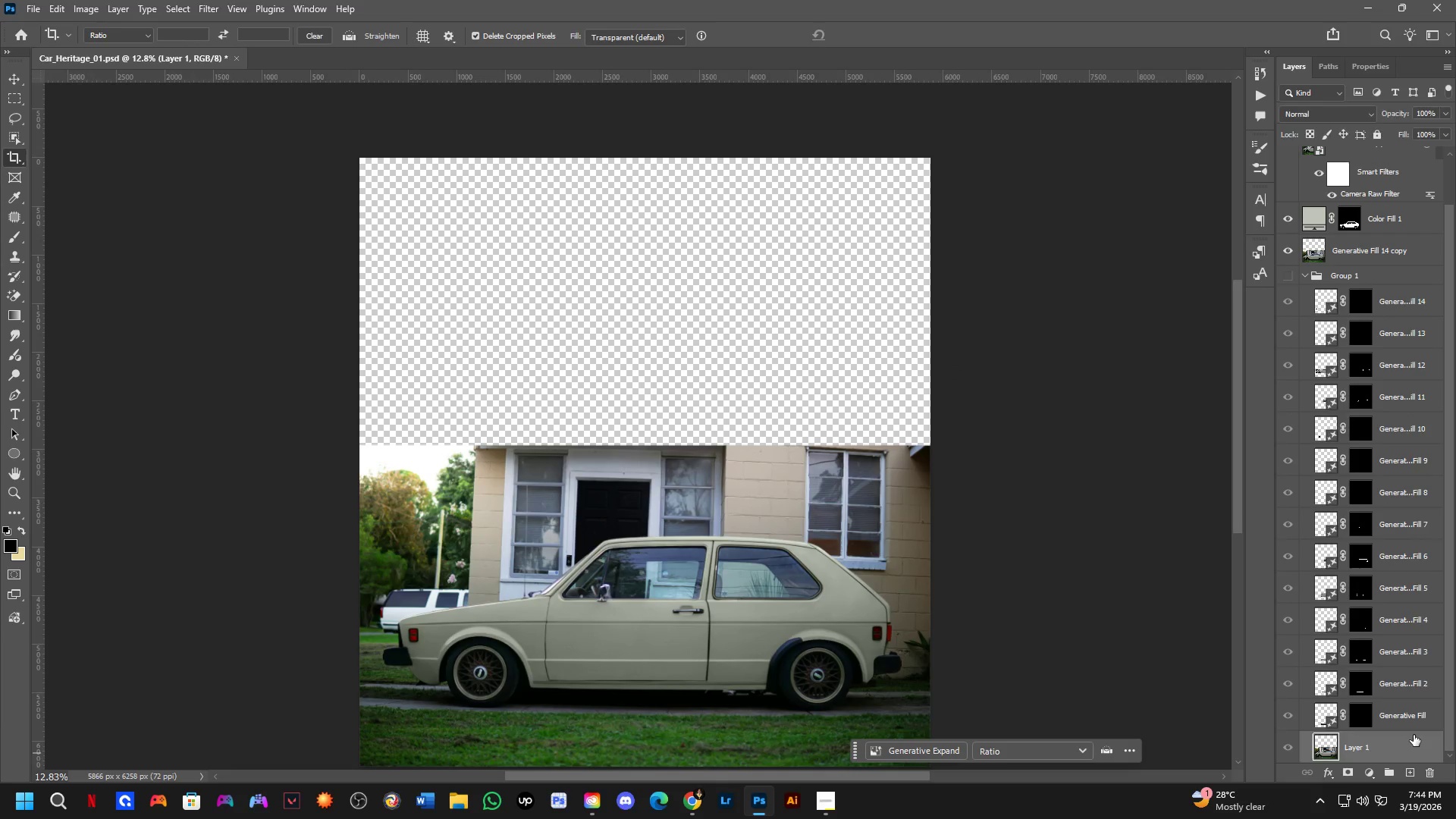 
key(Alt+Control+ControlLeft)
 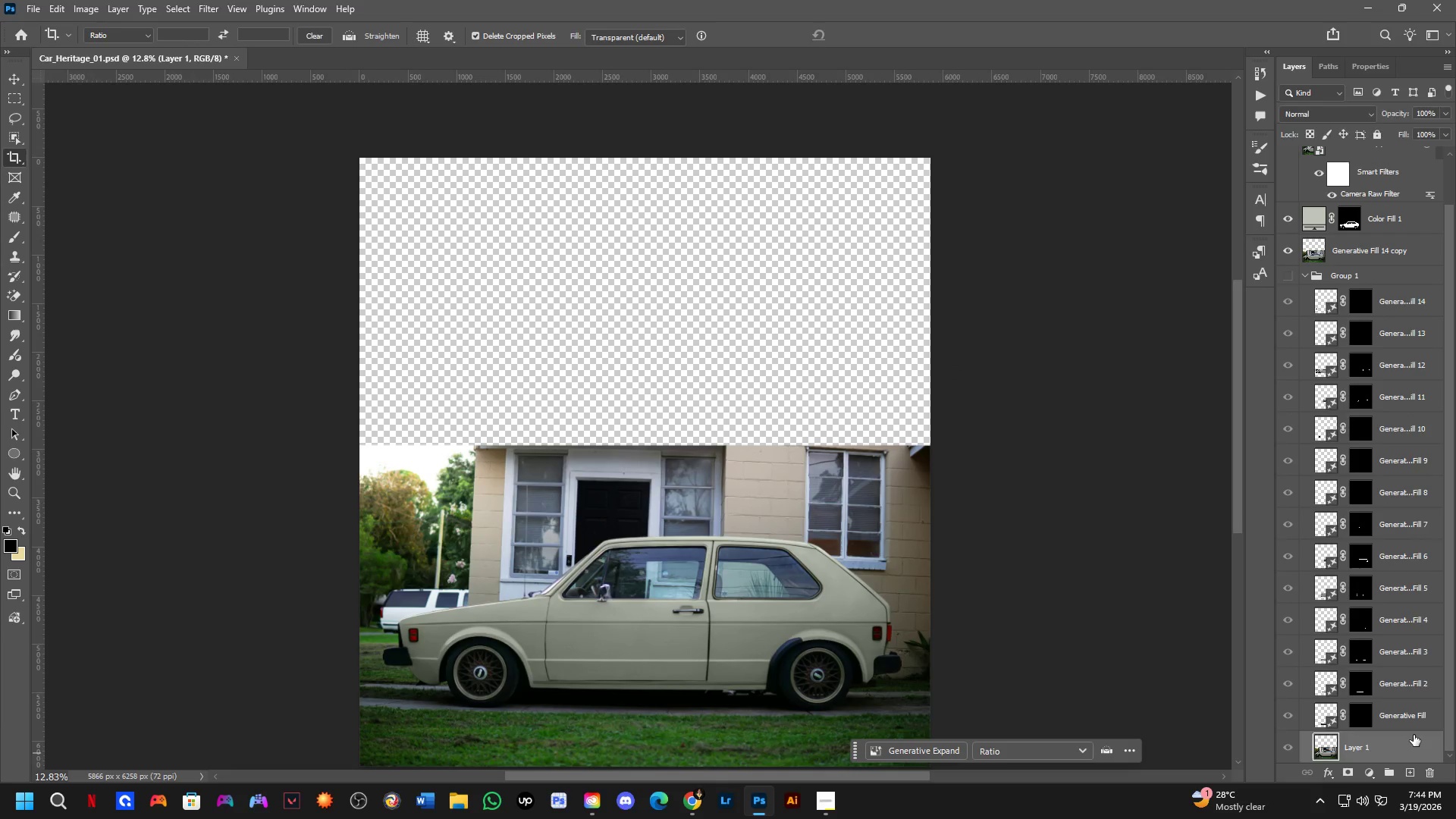 
left_click([1414, 735])
 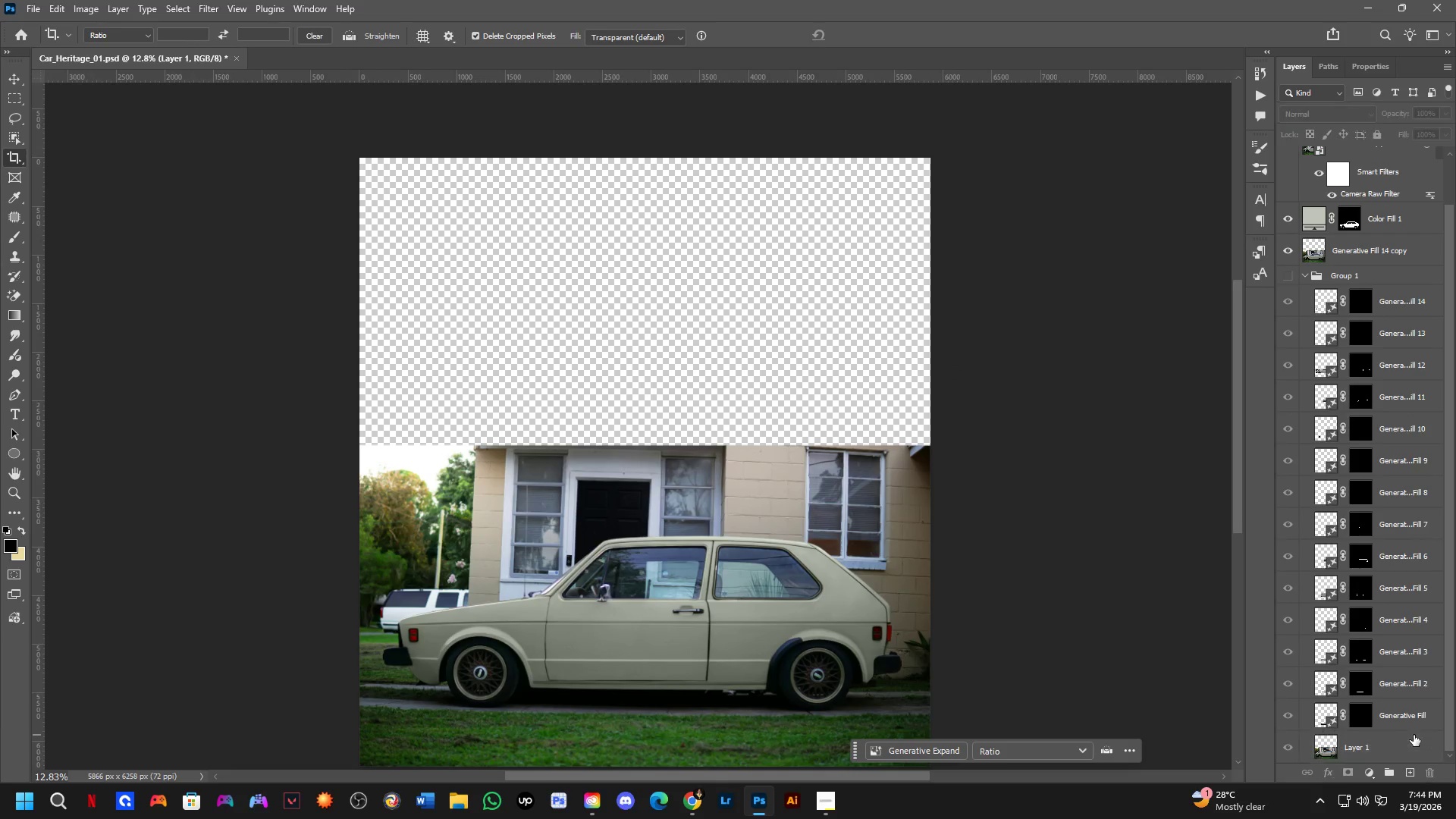 
key(Alt+Control+ControlLeft)
 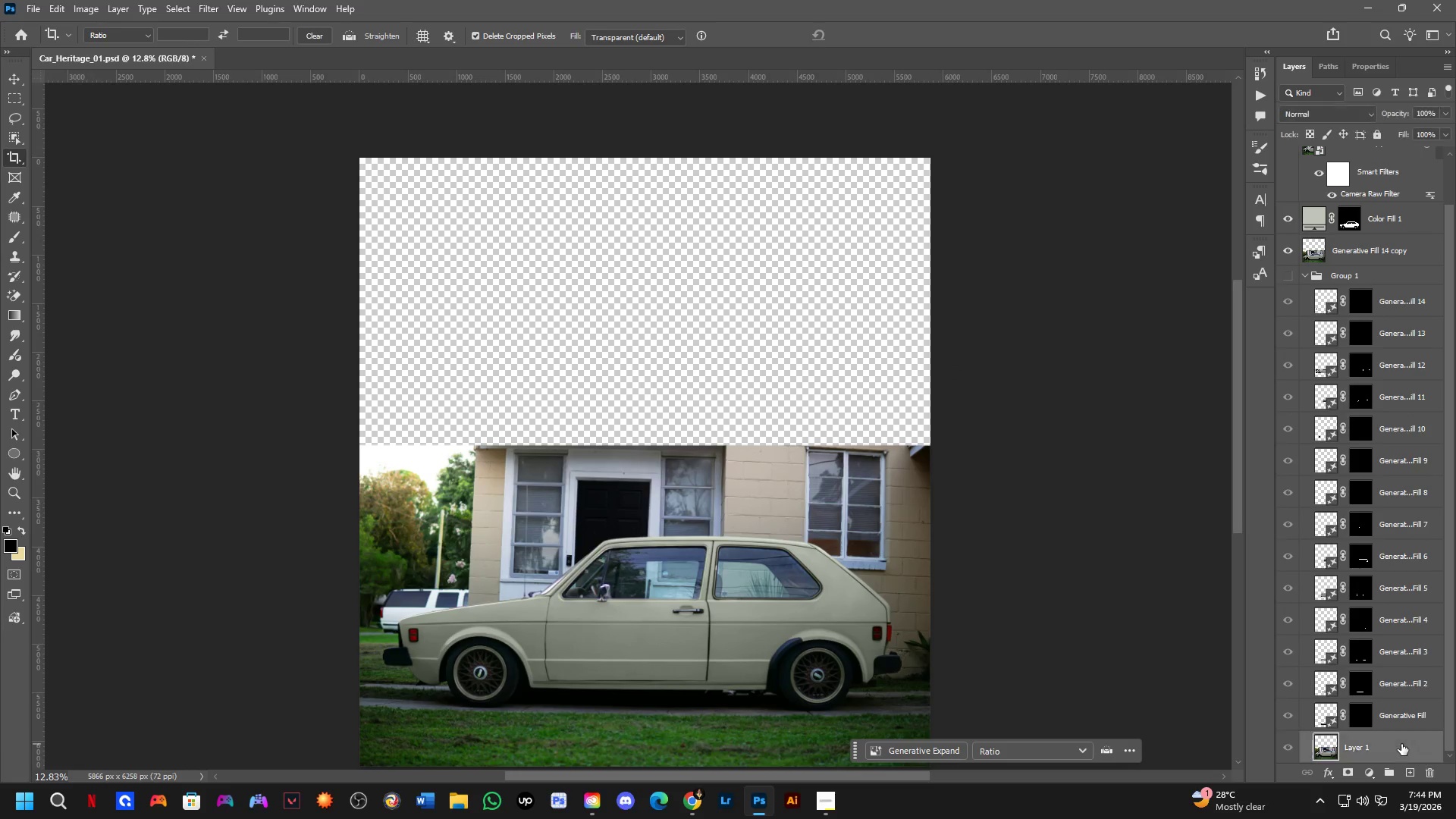 
key(Alt+Control+ControlLeft)
 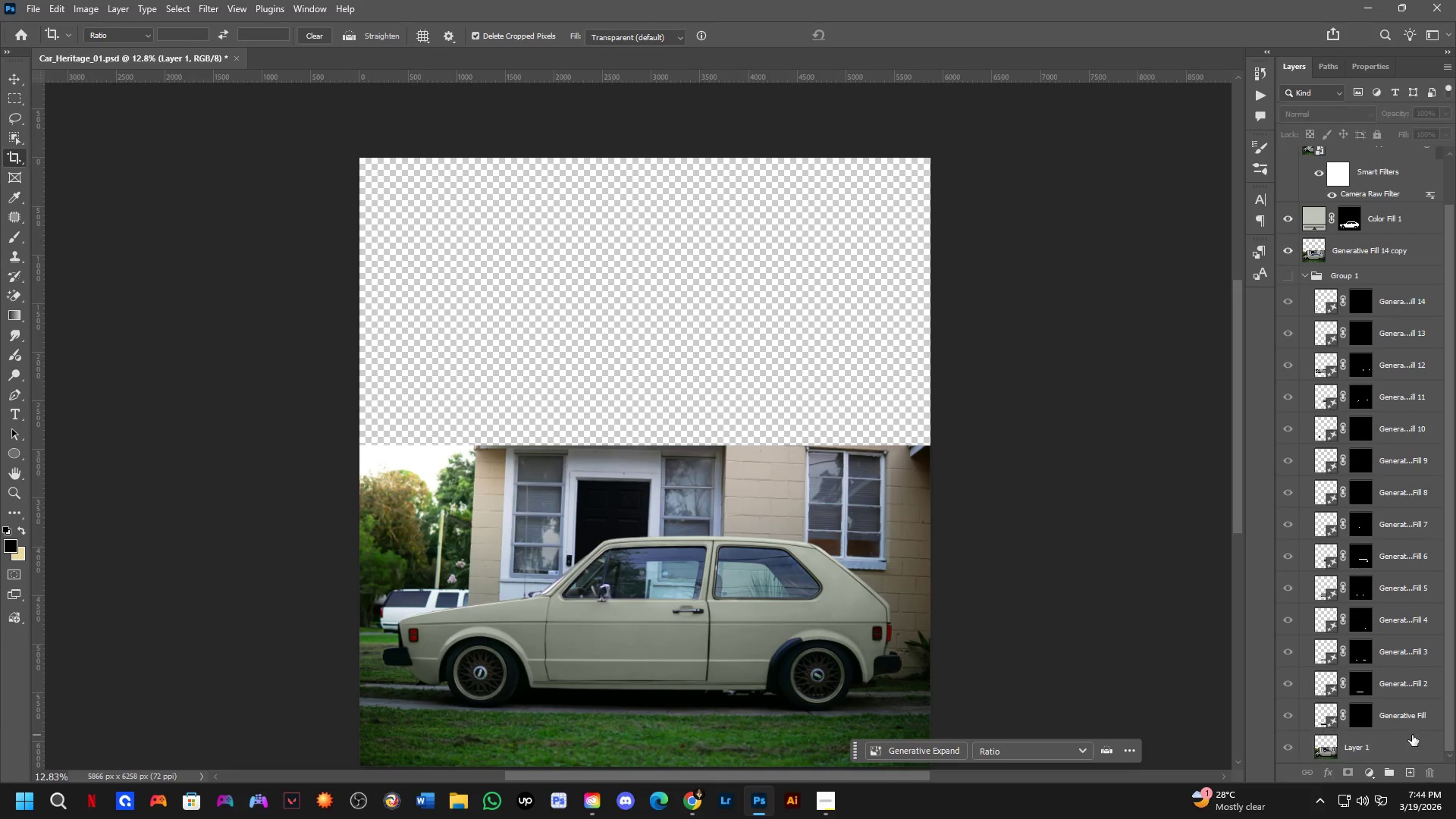 
left_click([1401, 744])
 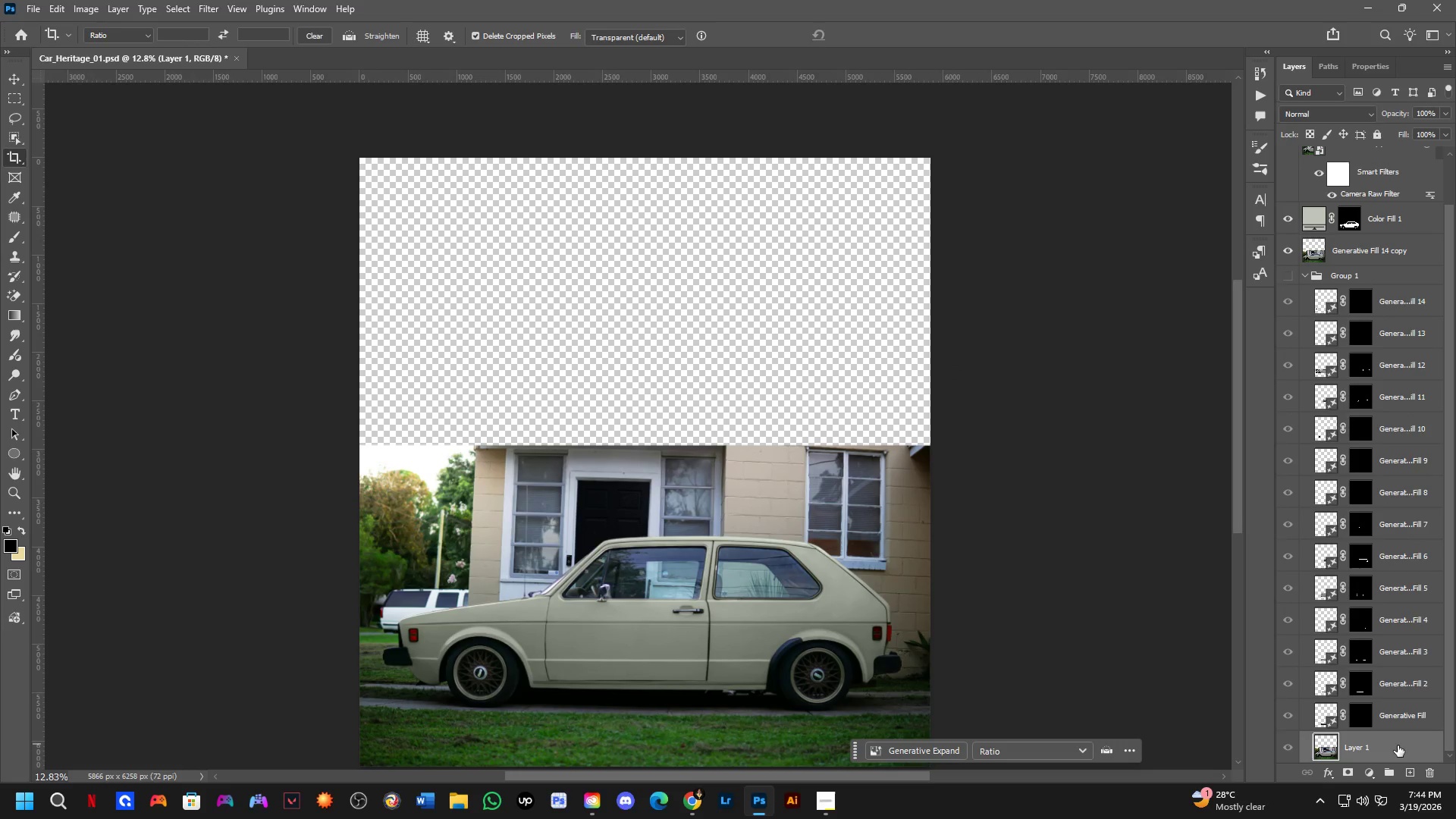 
key(Control+J)
 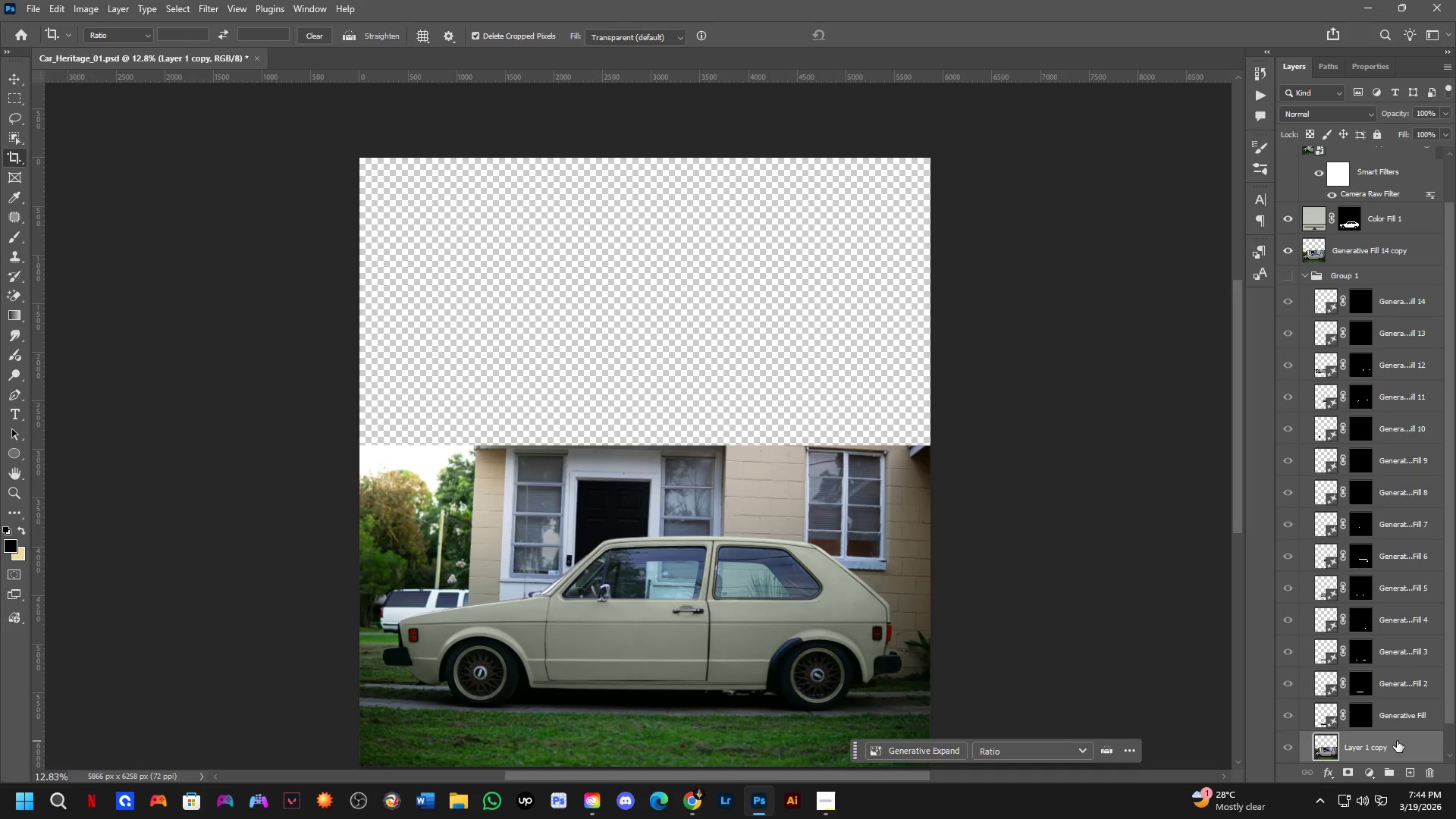 
key(Control+T)
 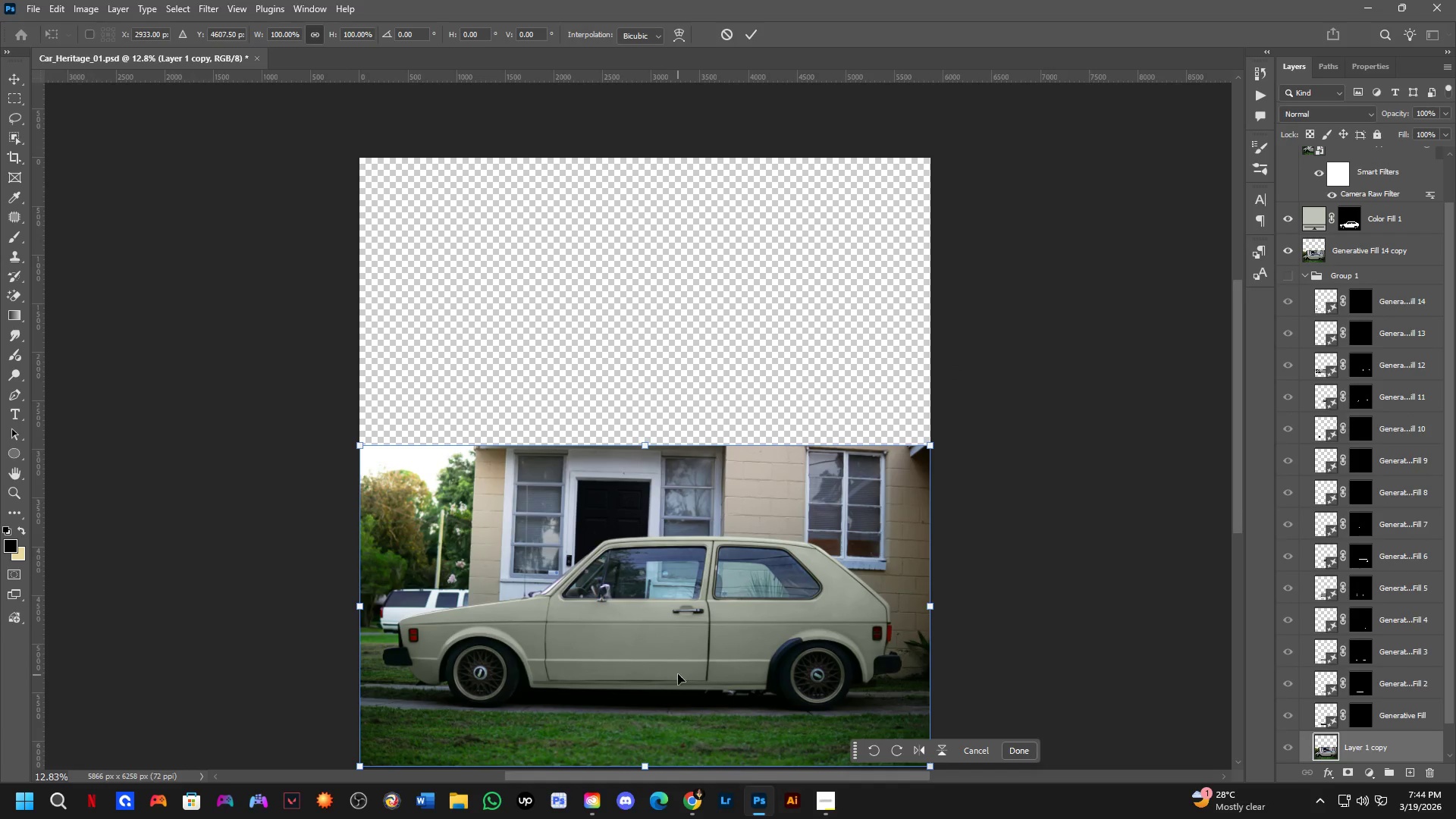 
hold_key(key=ShiftLeft, duration=1.5)
left_click_drag(start_coordinate=[687, 628], to_coordinate=[675, 303])
 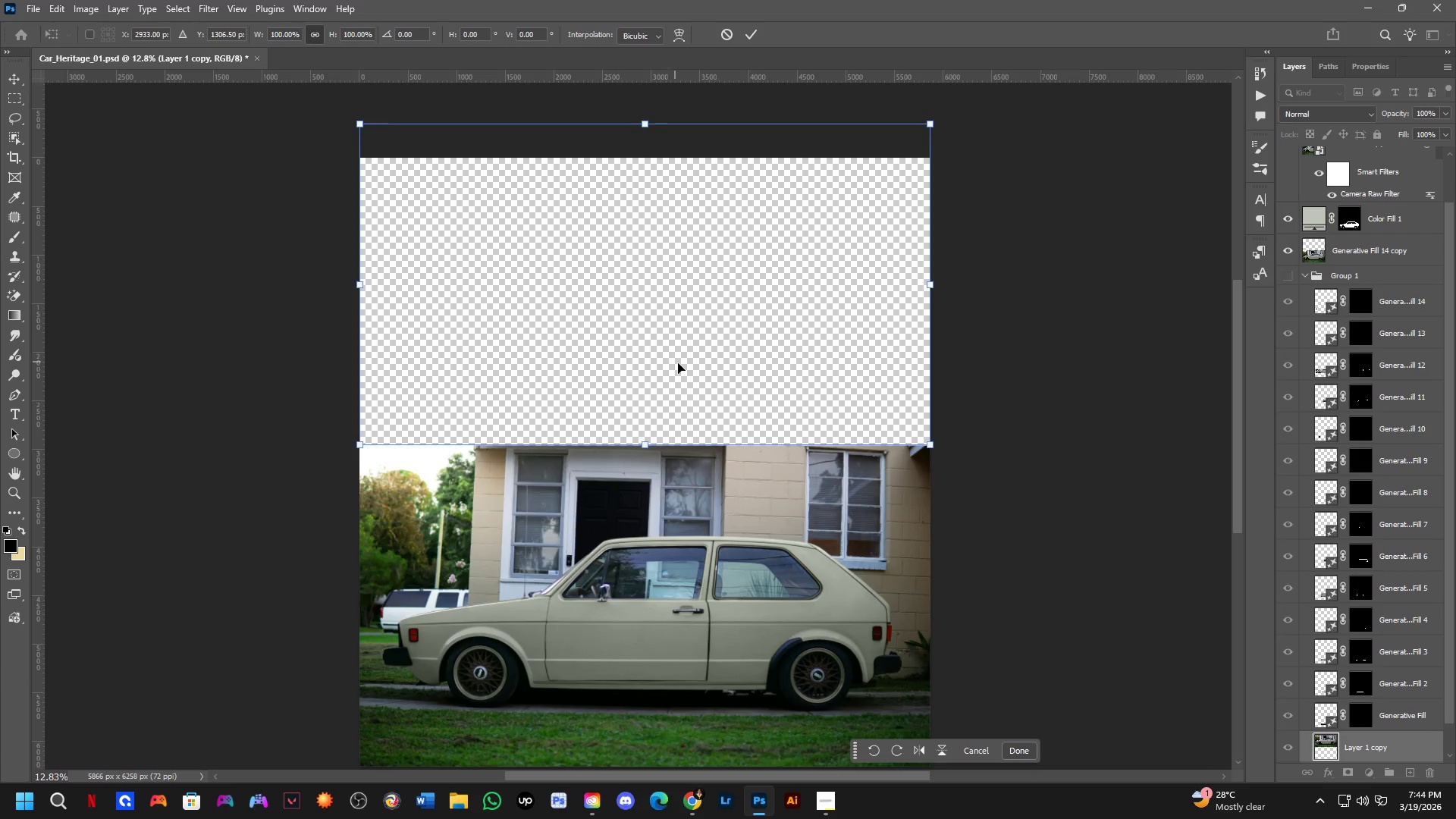 
hold_key(key=ShiftLeft, duration=1.52)
 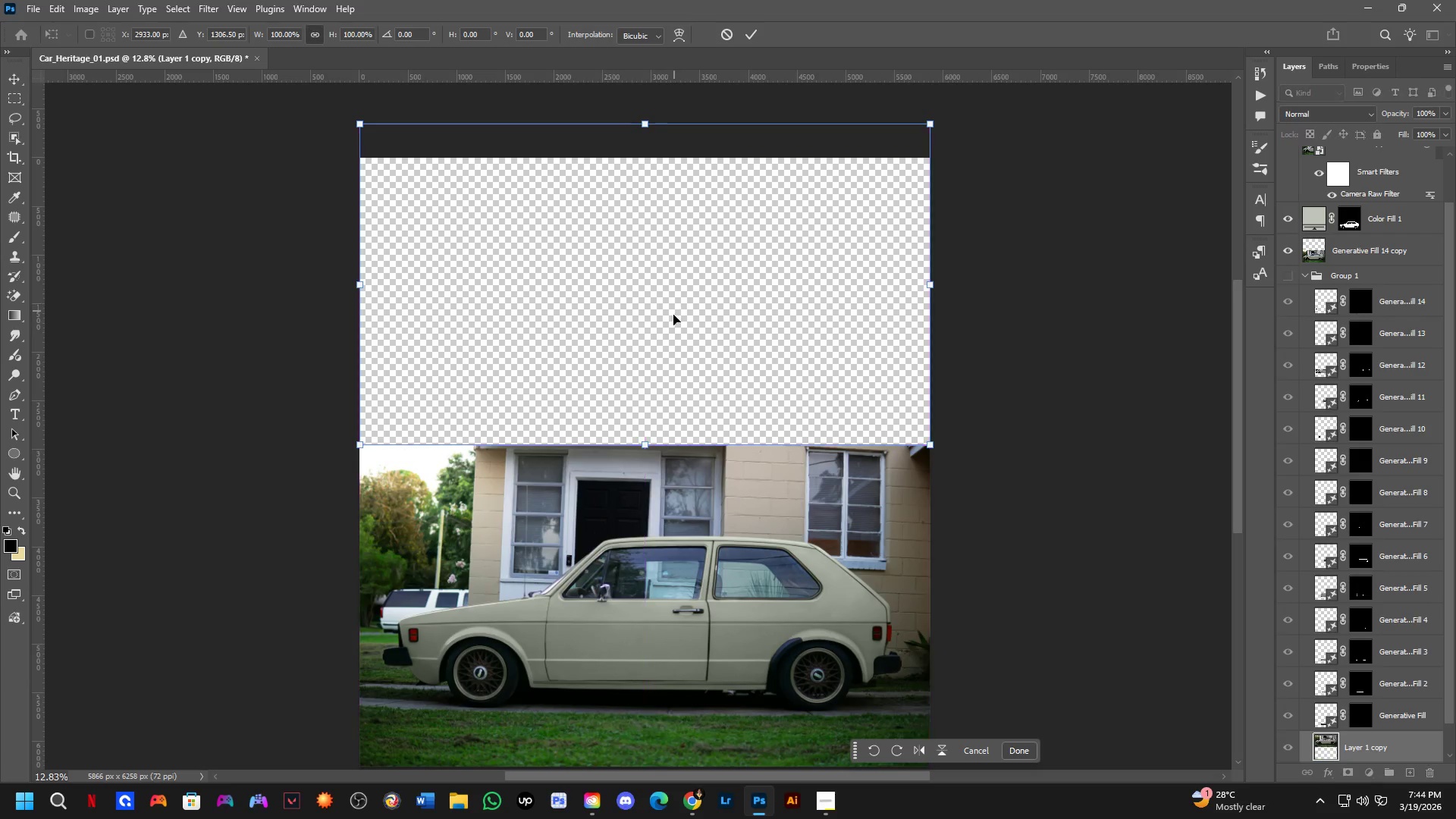 
hold_key(key=ShiftLeft, duration=0.47)
 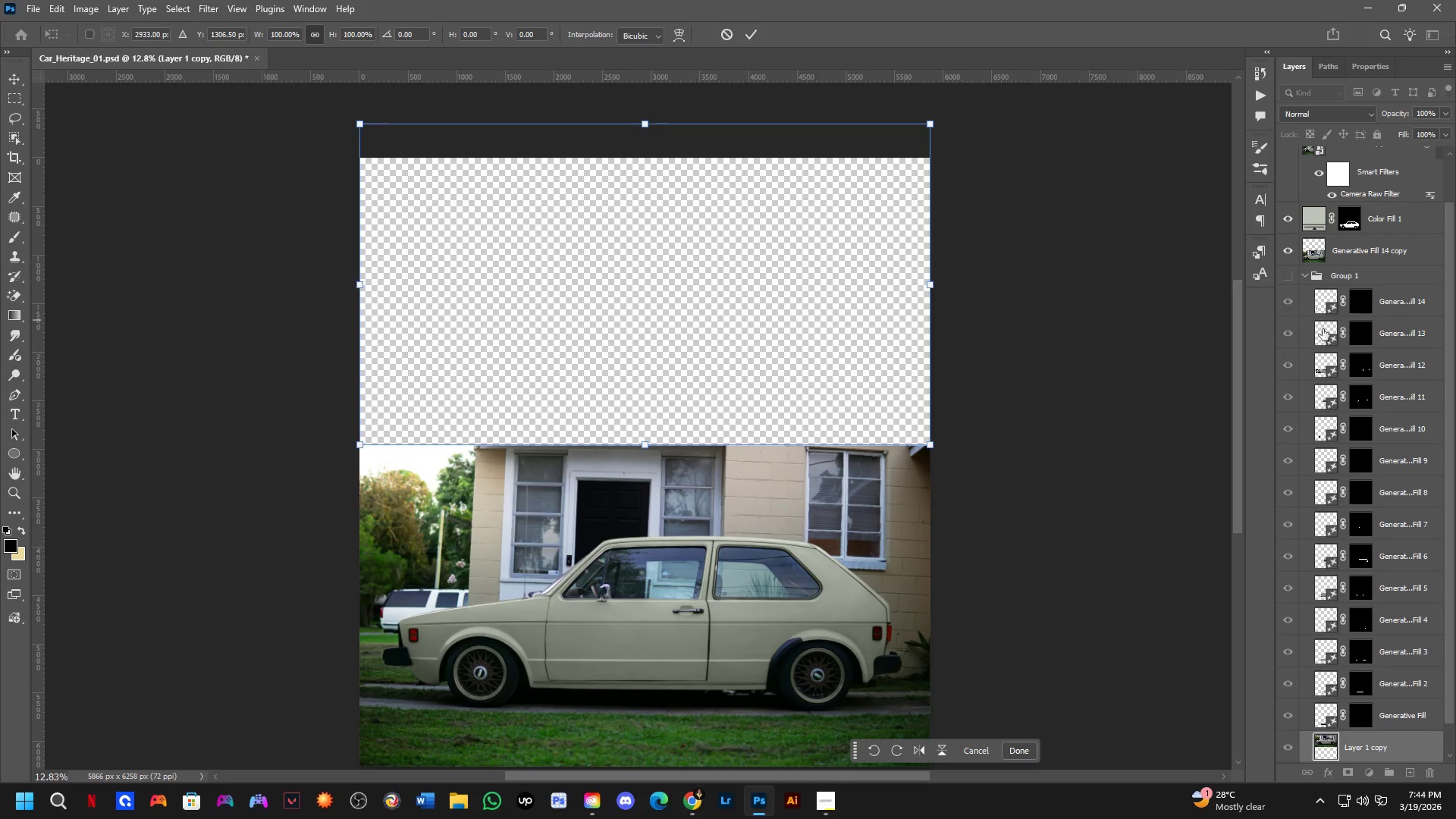 
scroll: coordinate [1373, 477], scroll_direction: down, amount: 2.0
 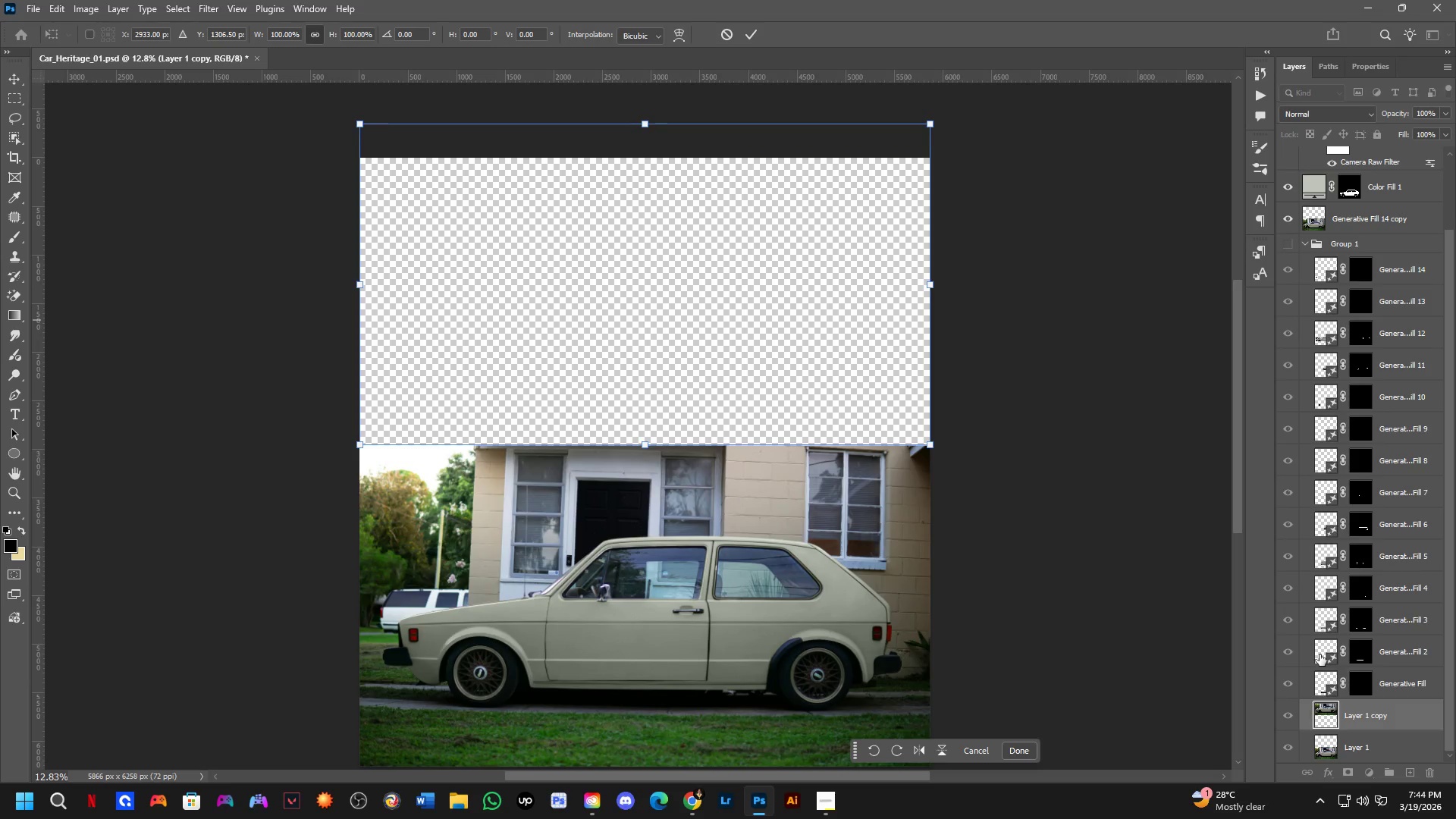 
key(NumpadEnter)
 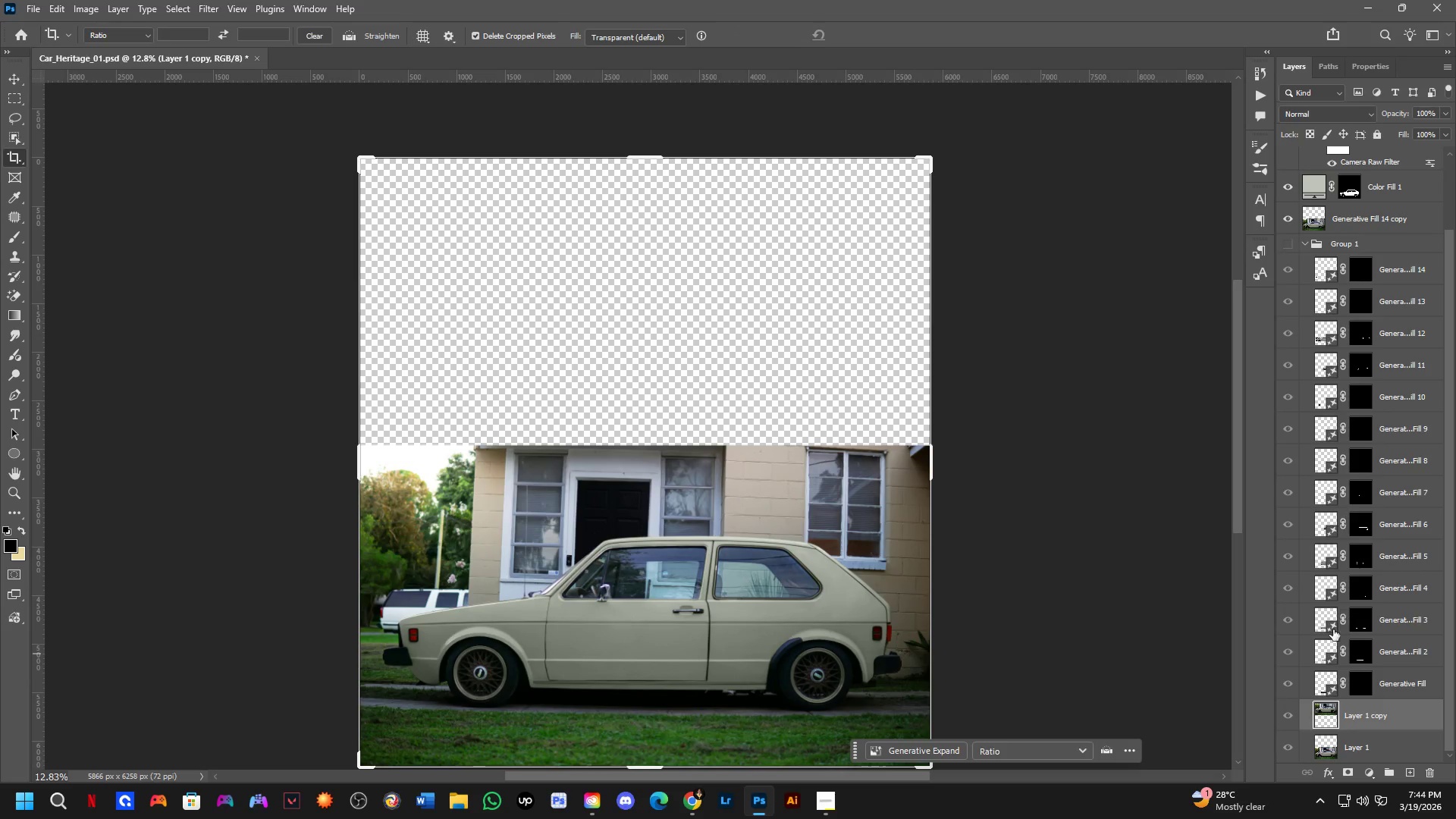 
left_click([1286, 273])
 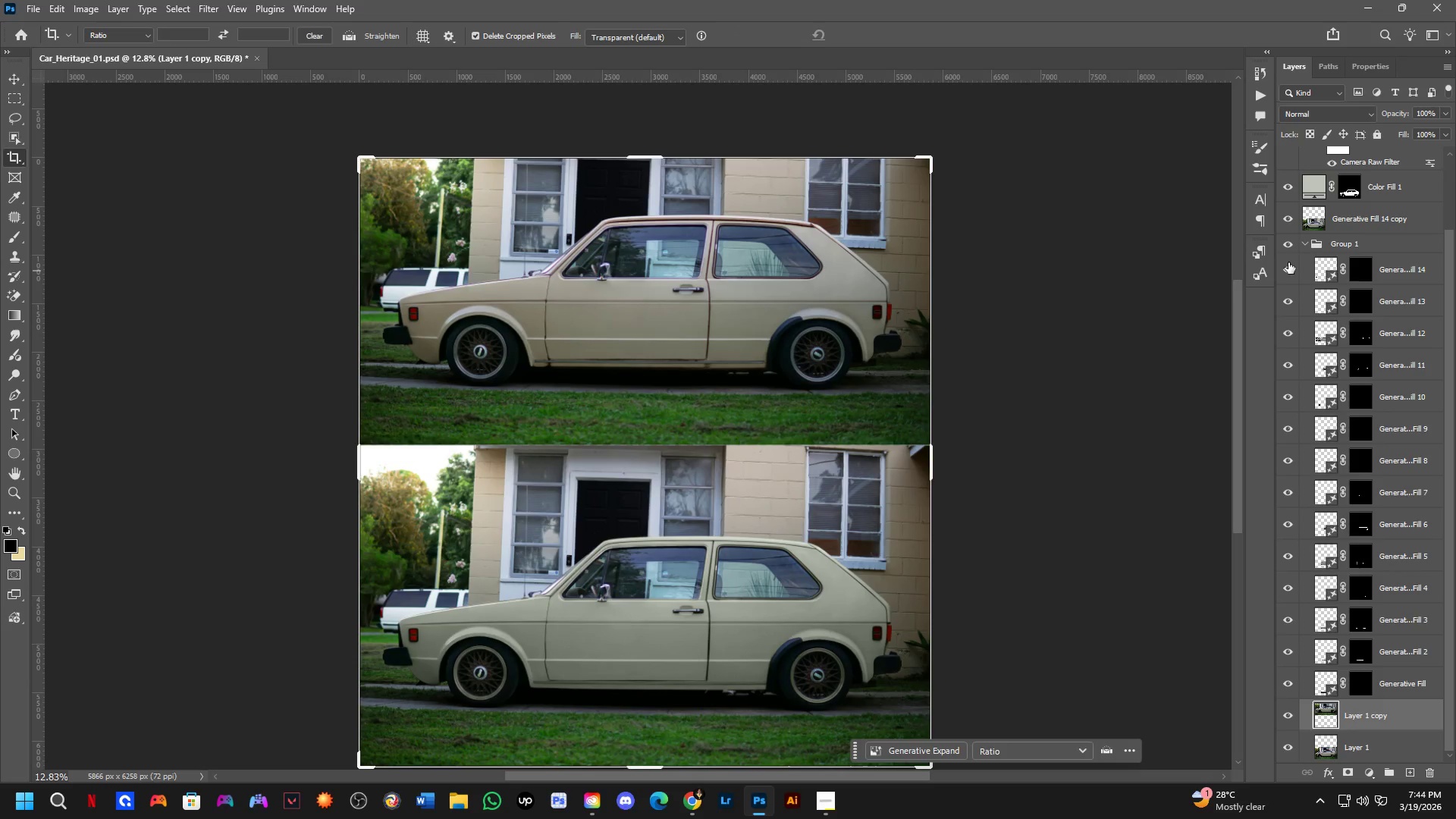 
left_click_drag(start_coordinate=[1288, 265], to_coordinate=[1283, 681])
 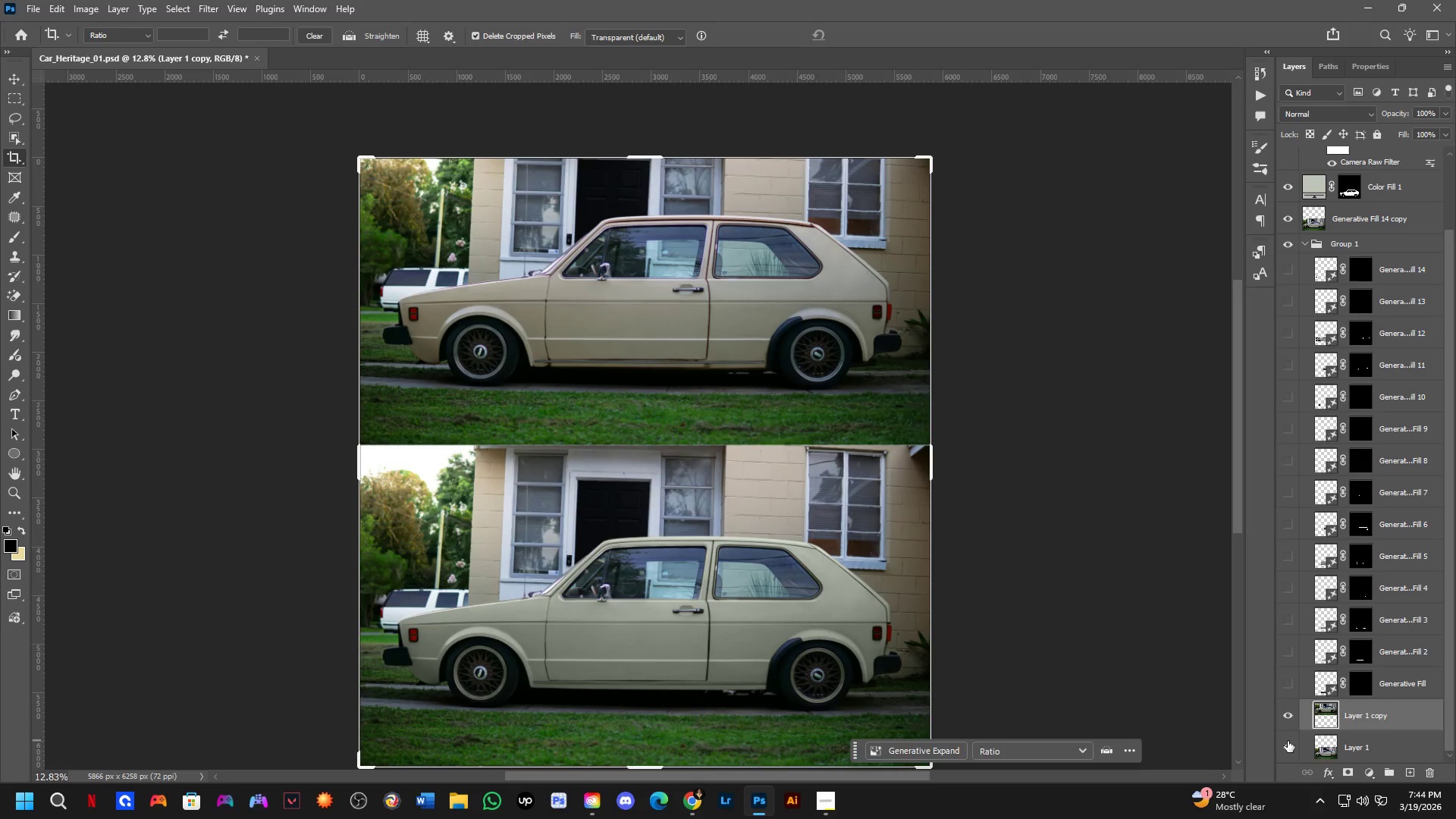 
left_click([1286, 745])
 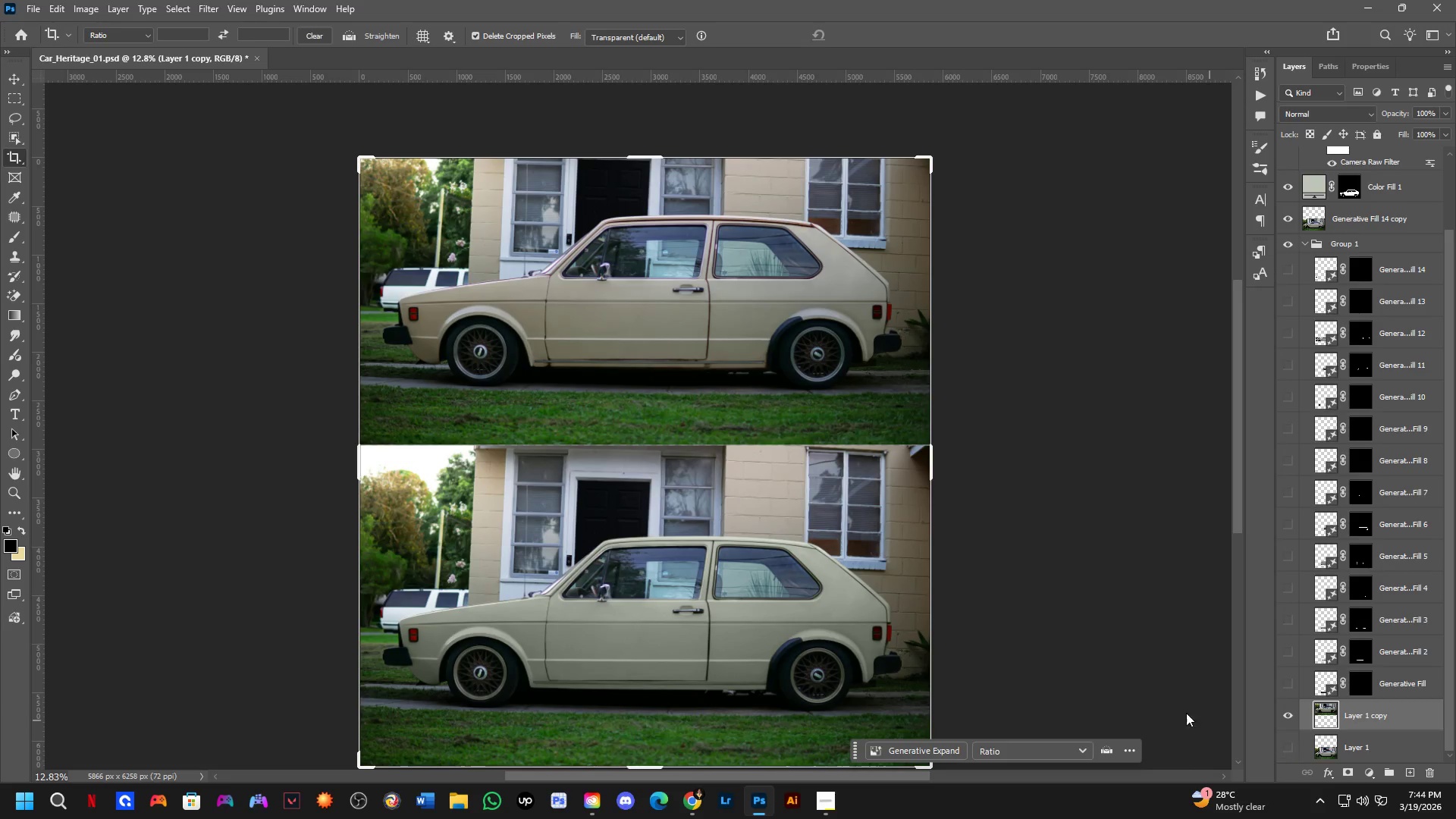 
hold_key(key=Space, duration=0.59)
 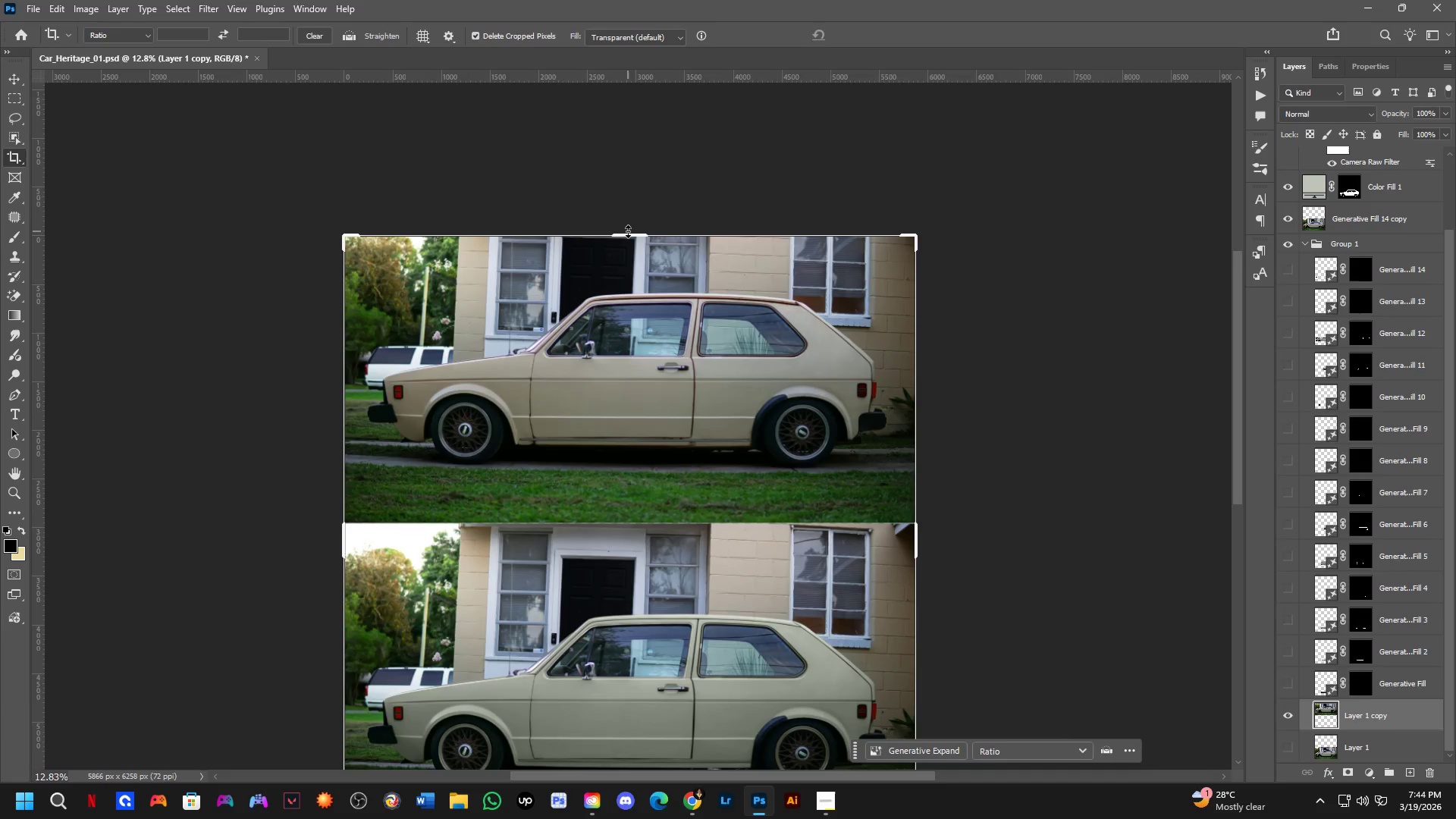 
left_click_drag(start_coordinate=[760, 490], to_coordinate=[745, 568])
 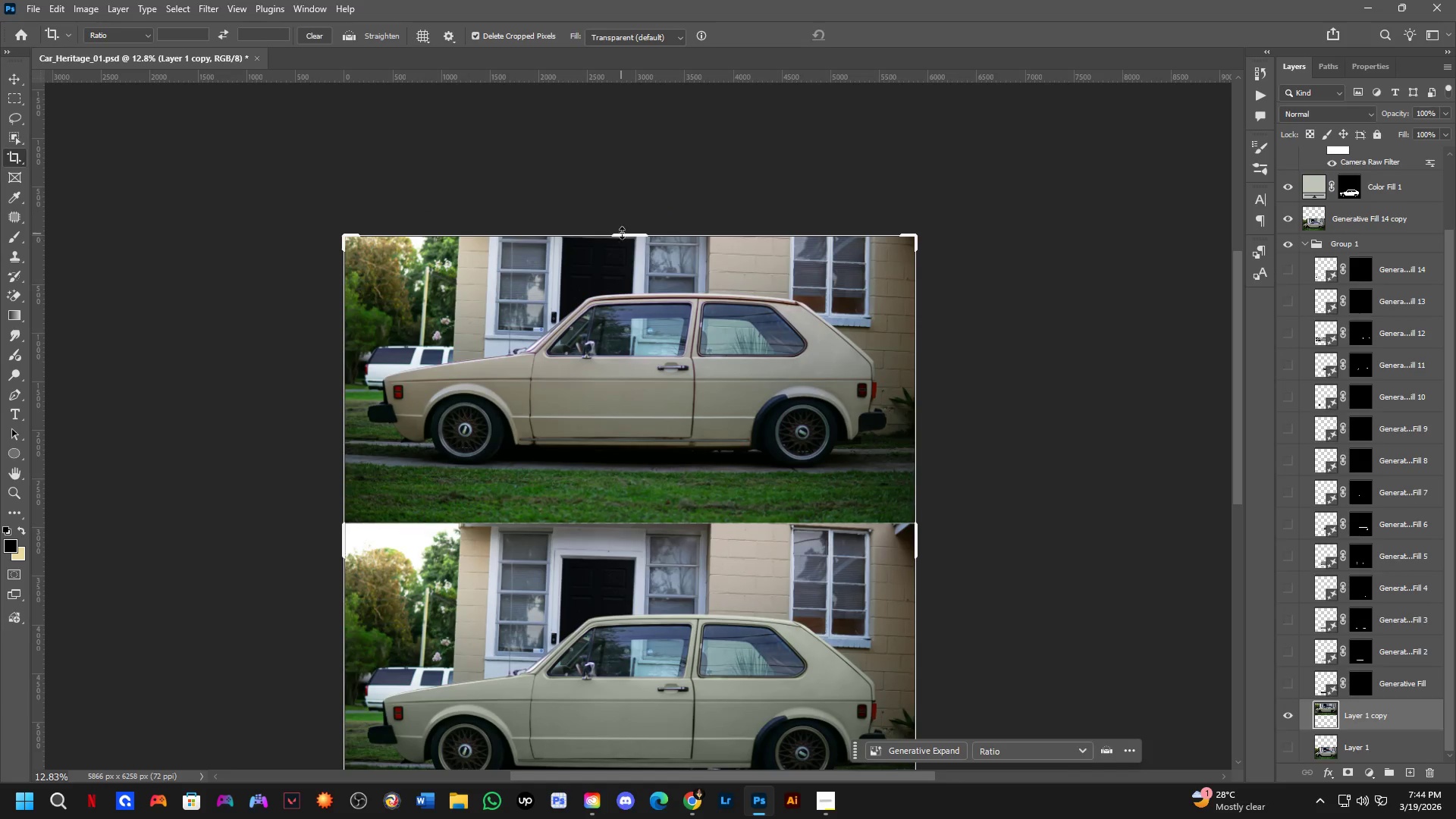 
left_click_drag(start_coordinate=[628, 231], to_coordinate=[637, 190])
 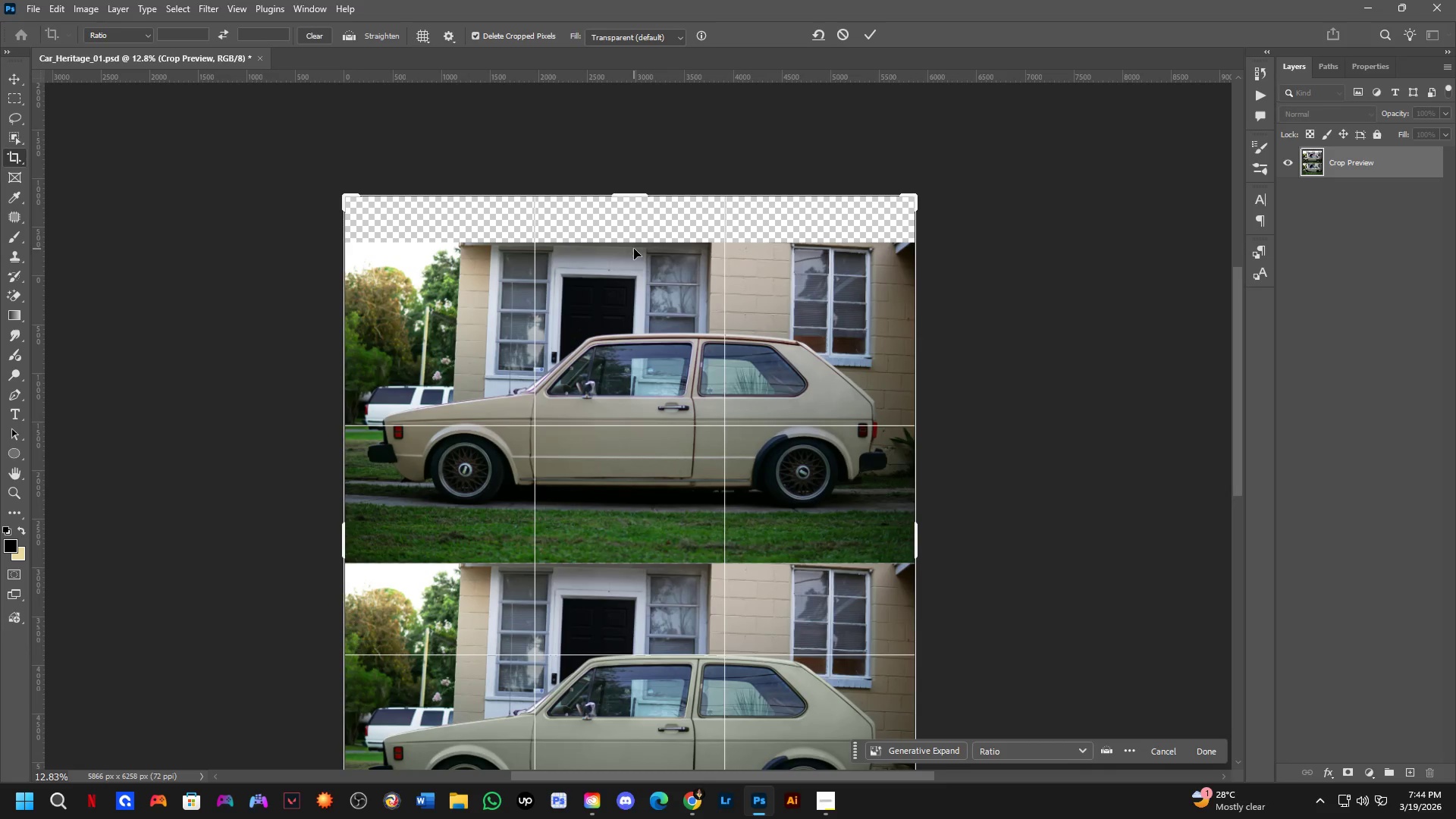 
key(NumpadEnter)
 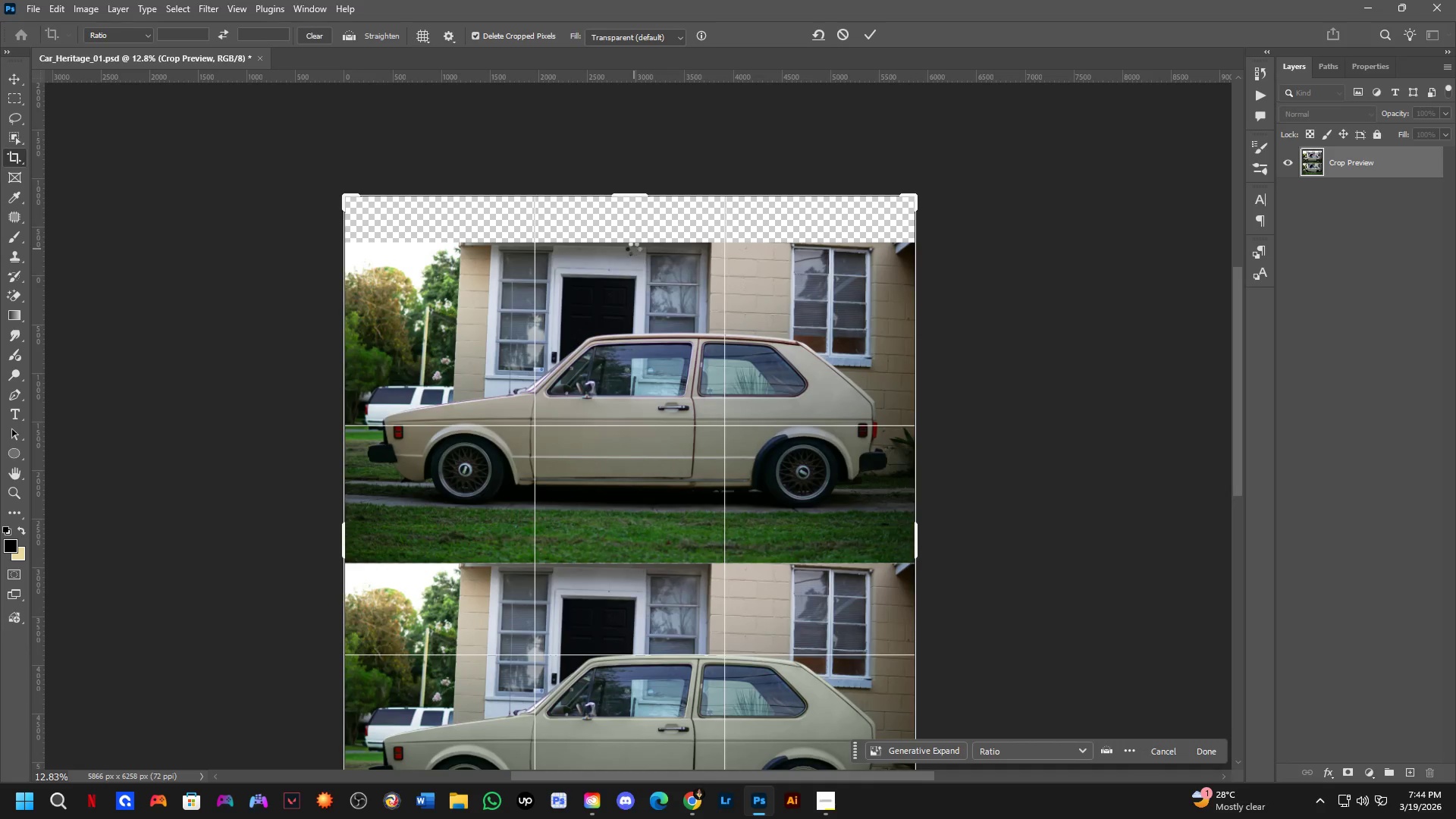 
hold_key(key=ControlLeft, duration=0.5)
 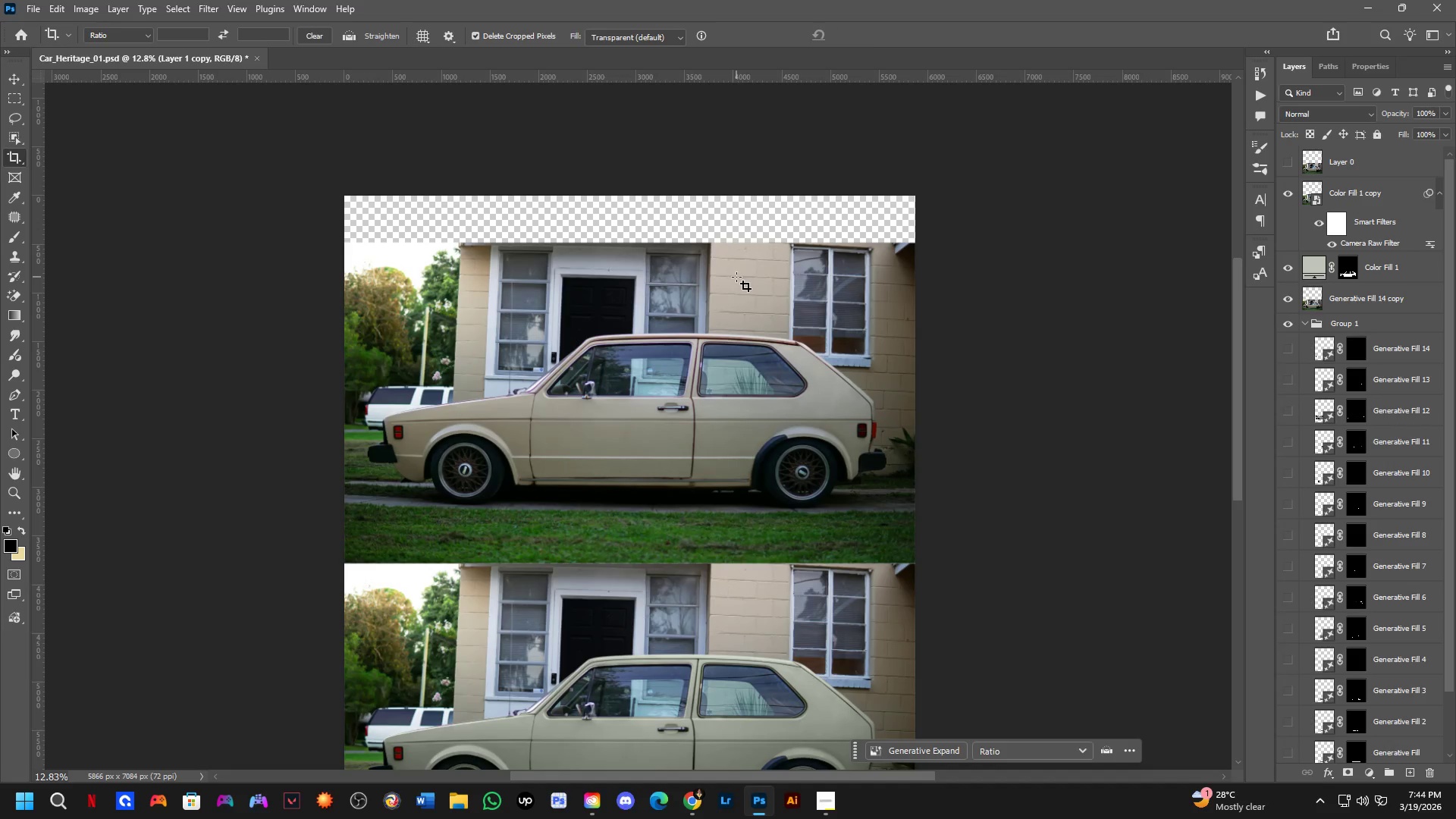 
hold_key(key=ControlLeft, duration=0.58)
 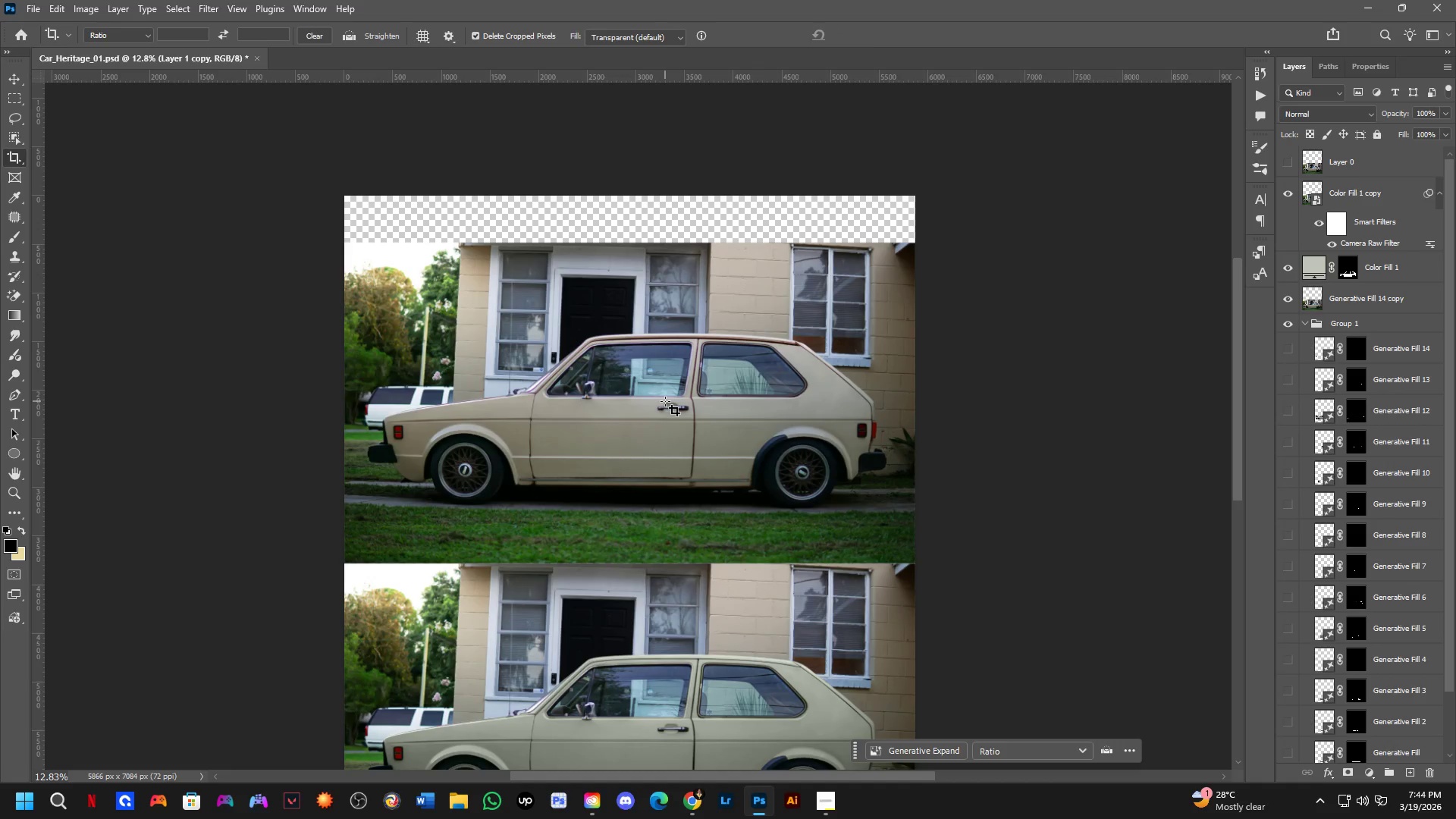 
key(B)
 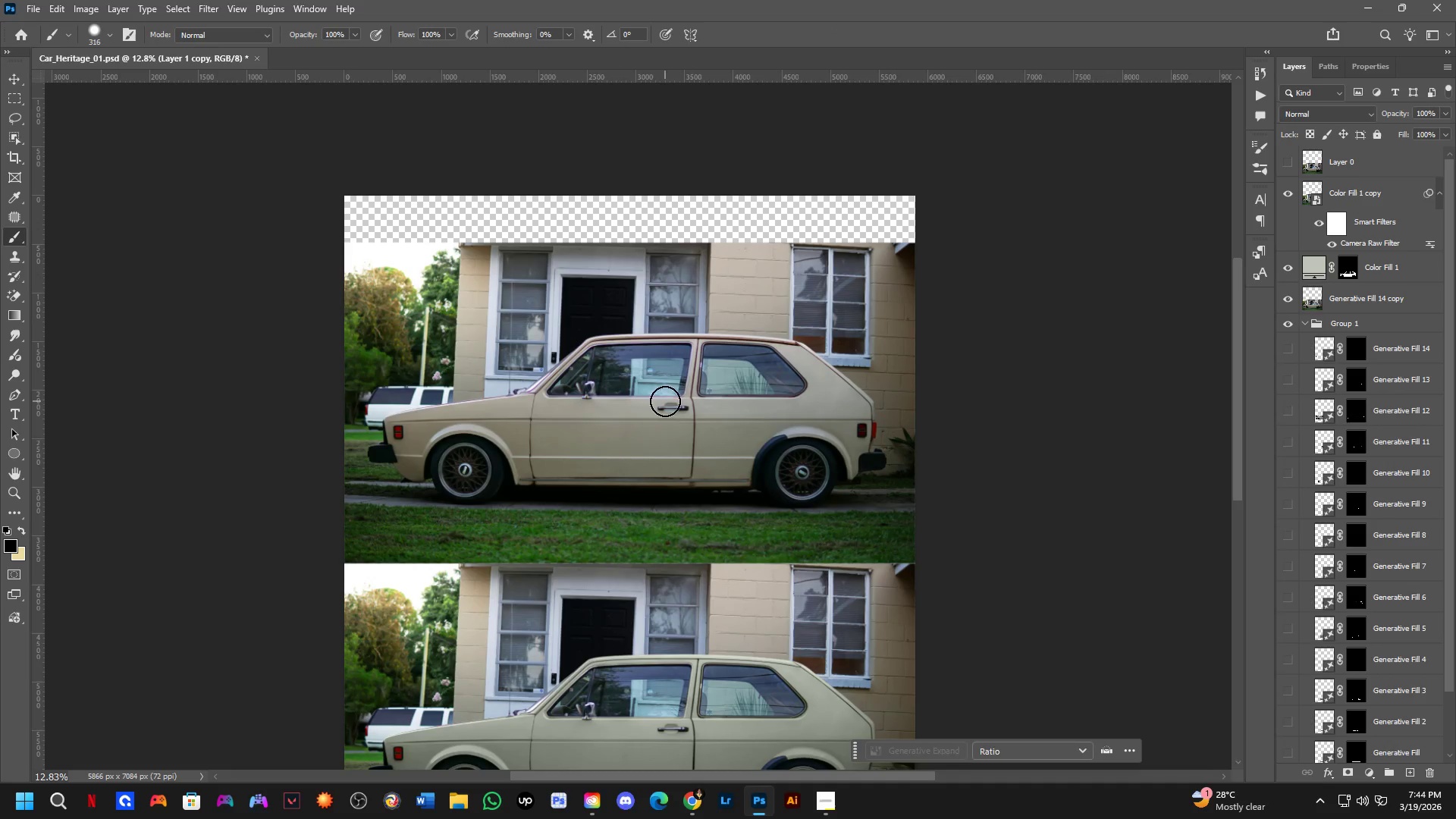 
hold_key(key=ControlLeft, duration=1.33)
left_click_drag(start_coordinate=[665, 401], to_coordinate=[663, 397])
 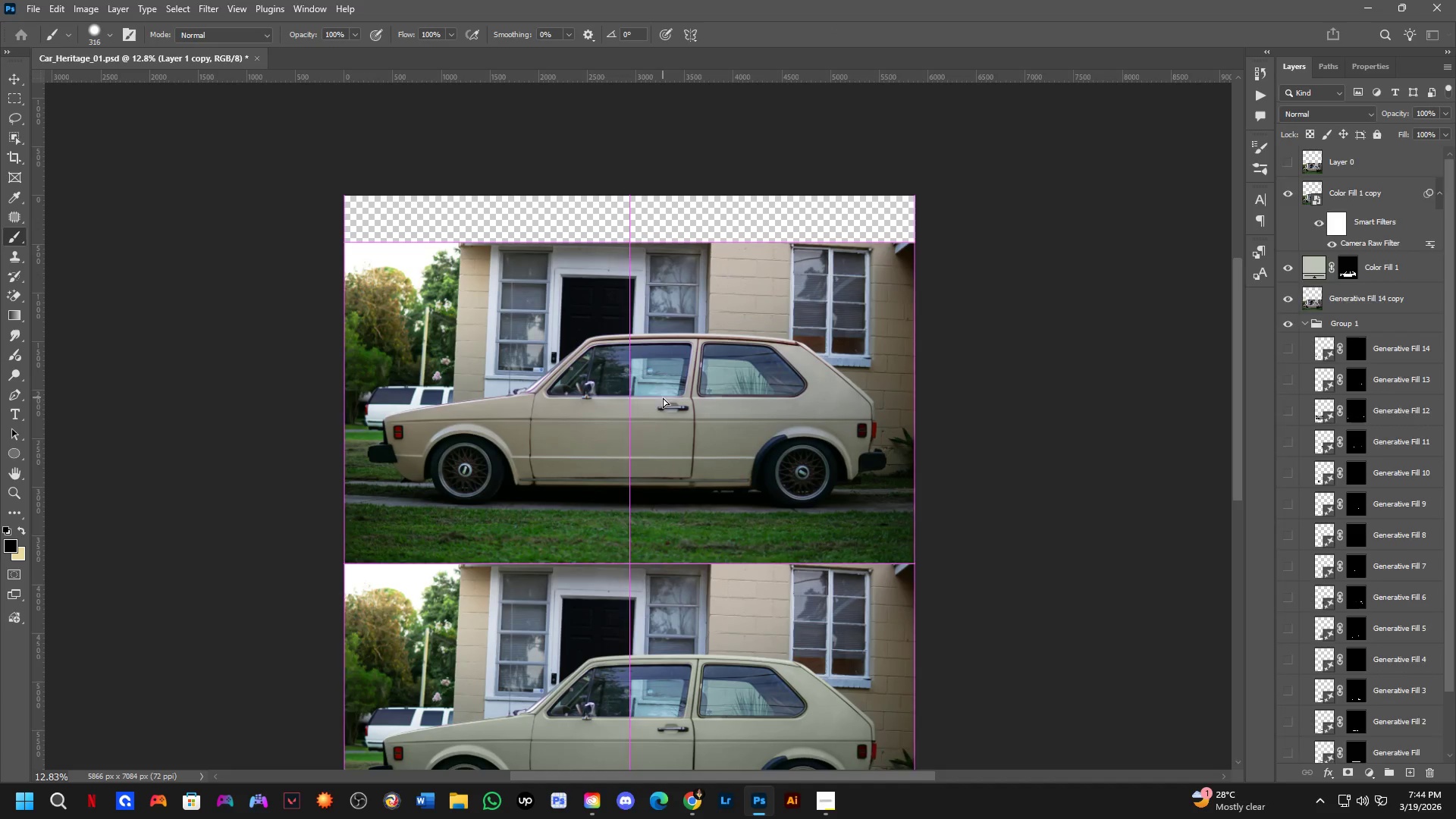 
hold_key(key=ControlLeft, duration=8.97)
scroll: coordinate [623, 330], scroll_direction: down, amount: 3.0
 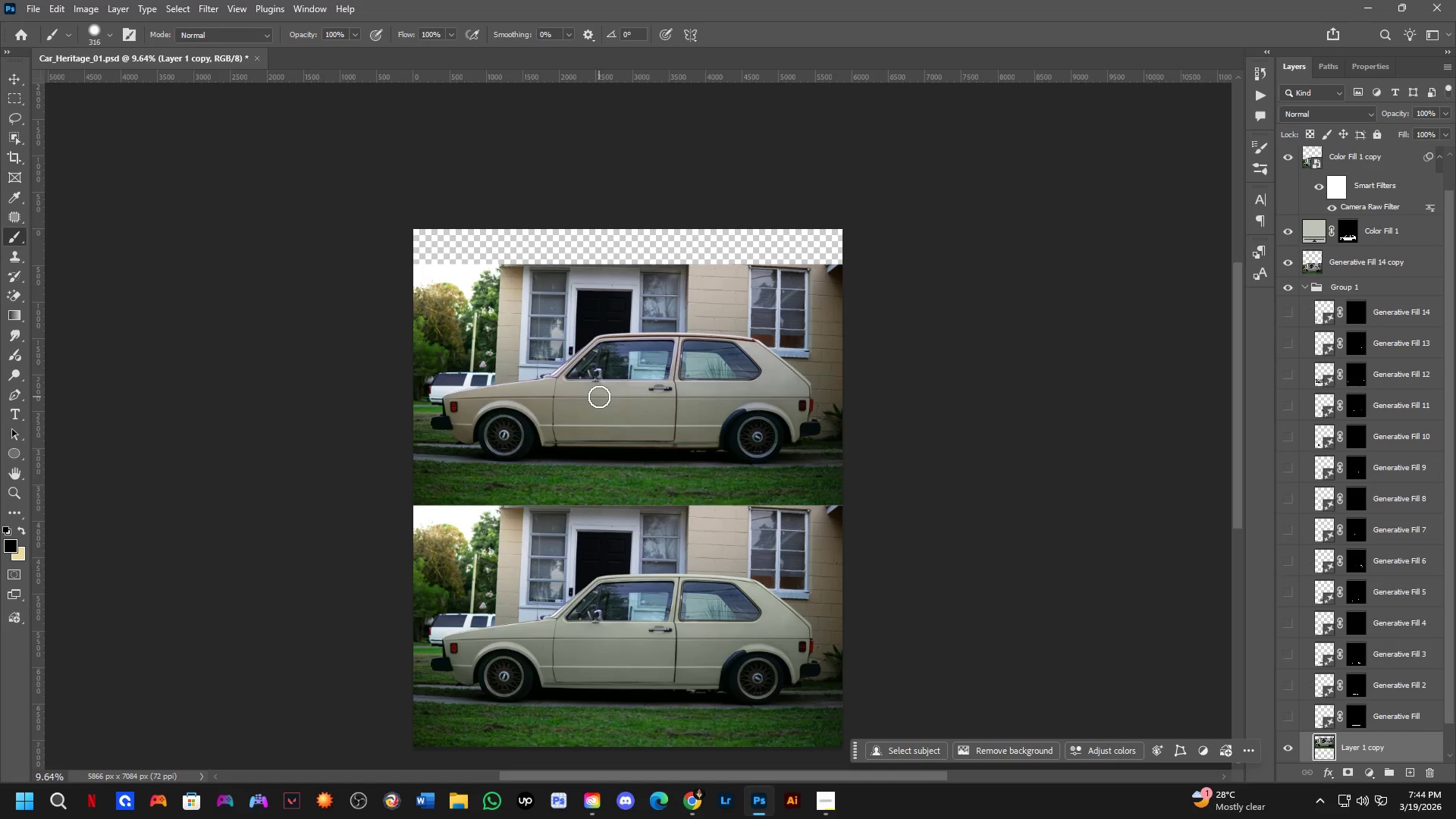 
hold_key(key=Space, duration=0.69)
 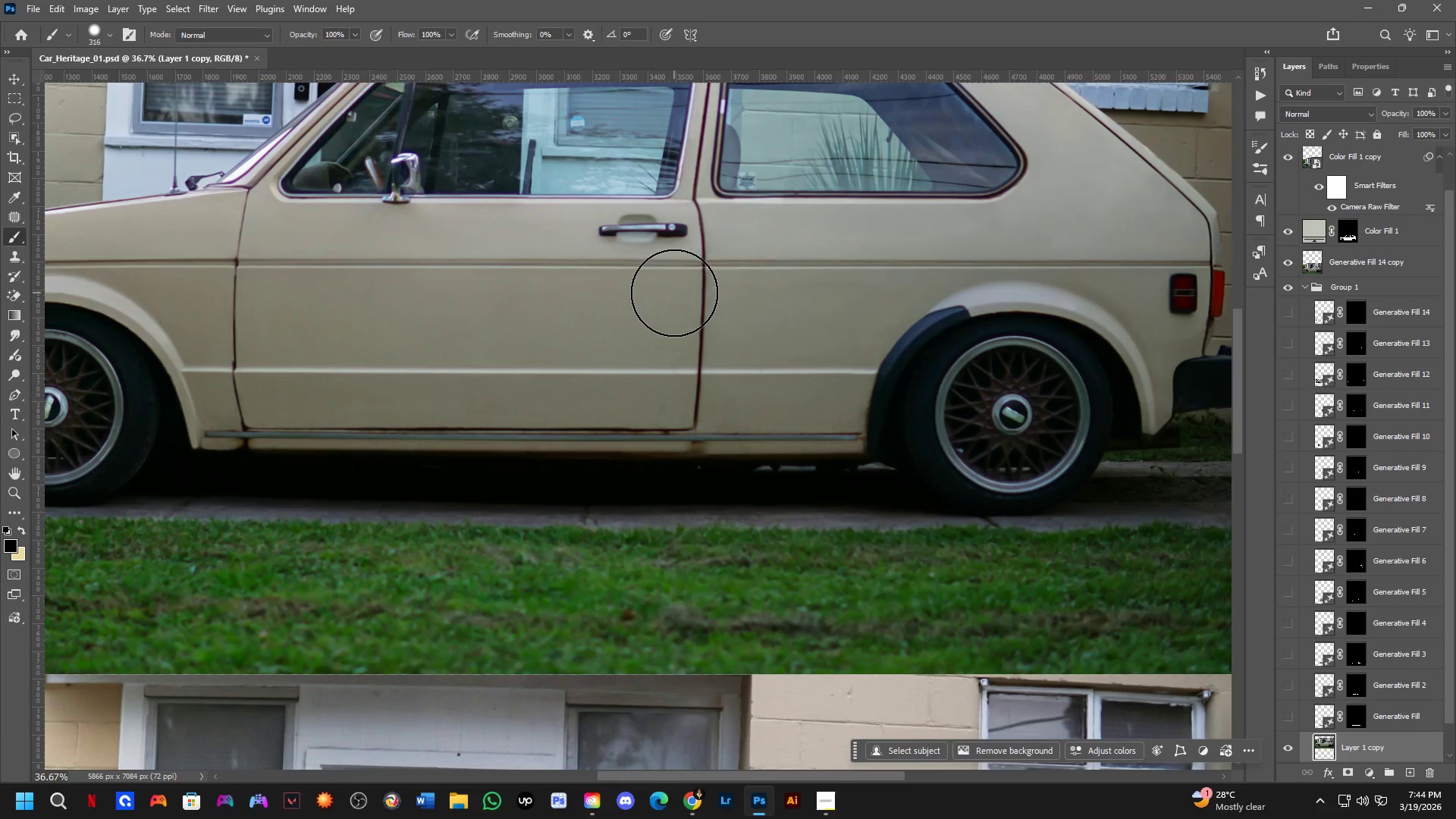 
left_click_drag(start_coordinate=[622, 452], to_coordinate=[594, 347])
 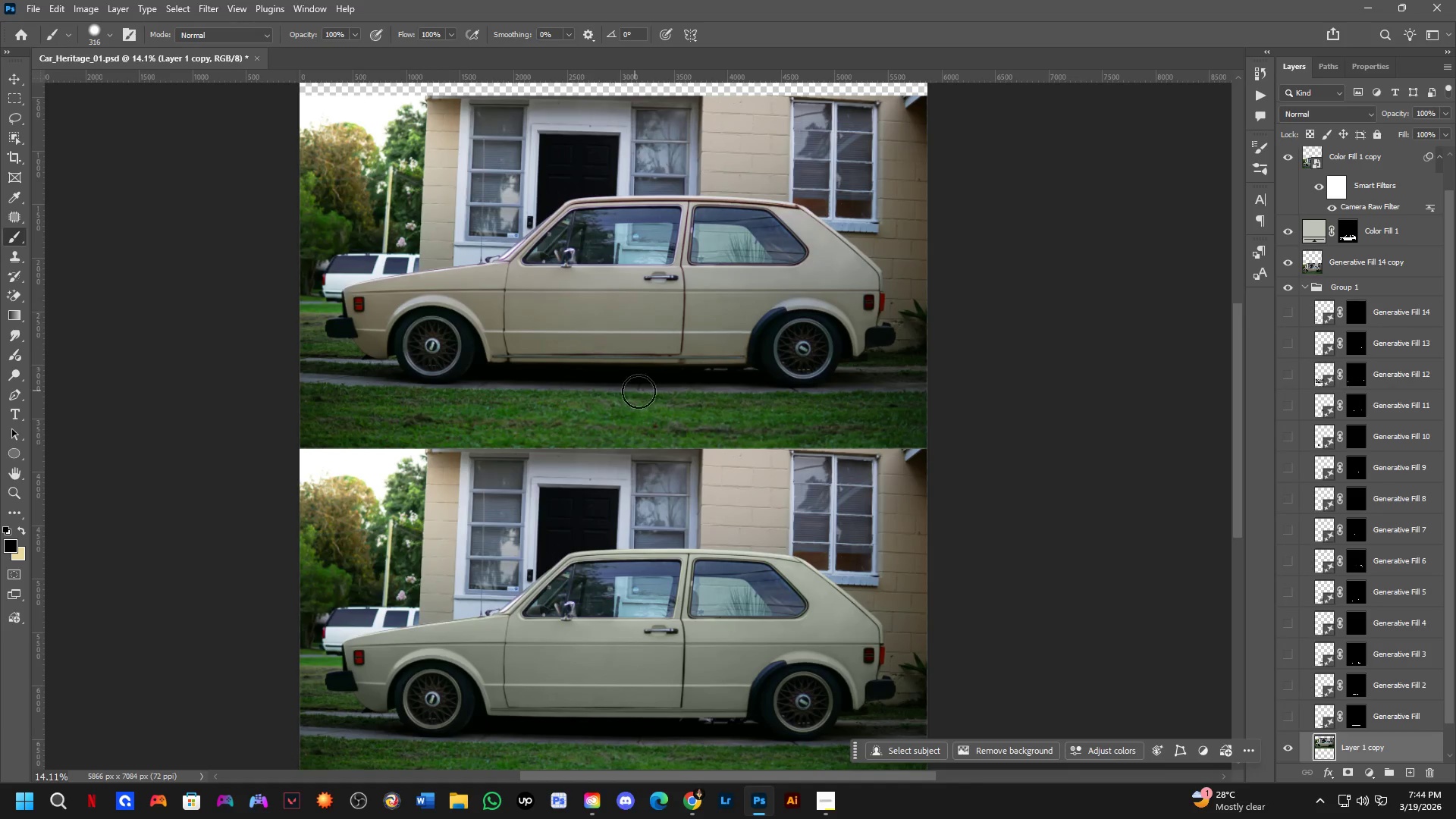 
scroll: coordinate [598, 406], scroll_direction: up, amount: 4.0
 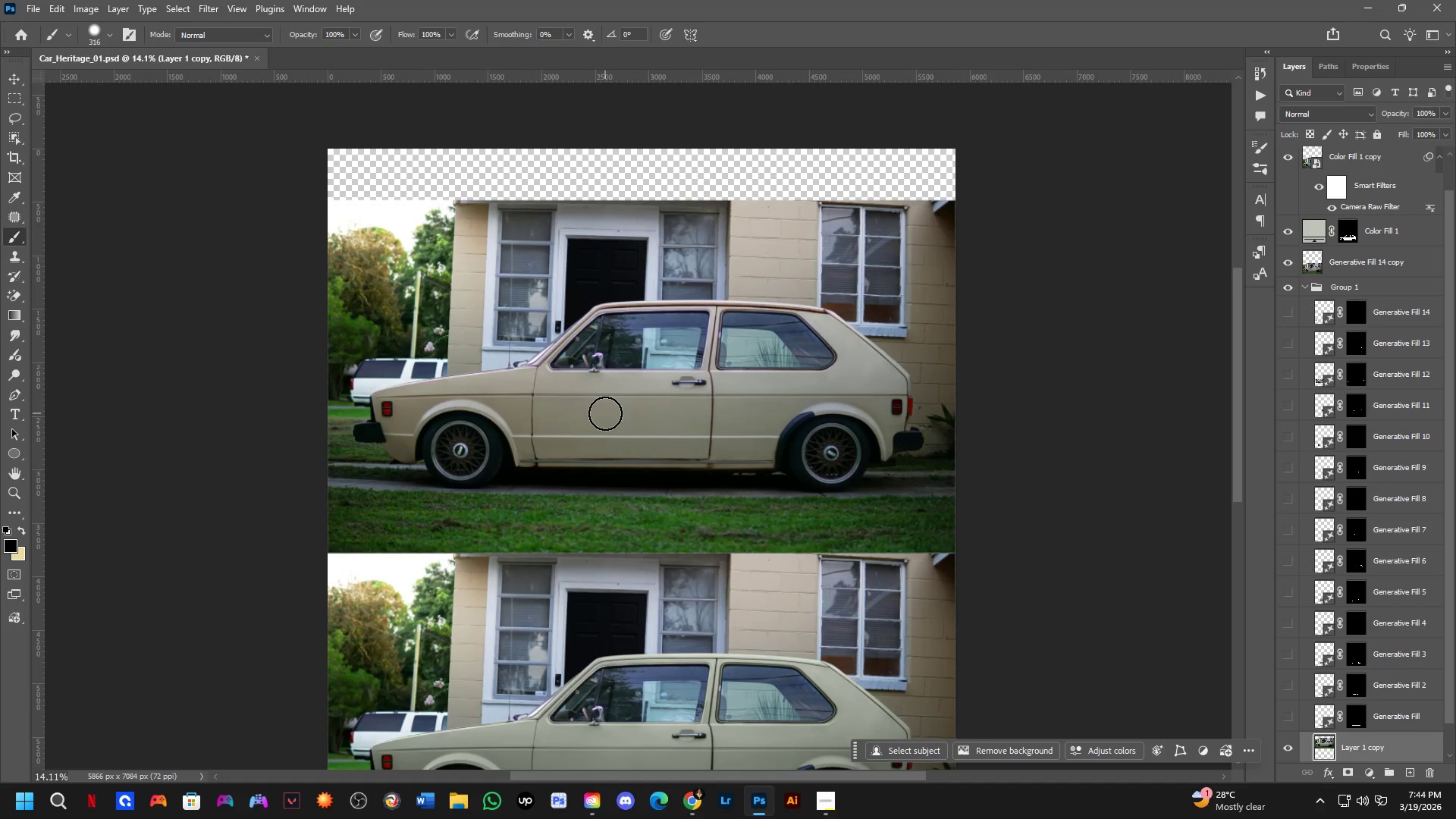 
key(Shift+ShiftLeft)
 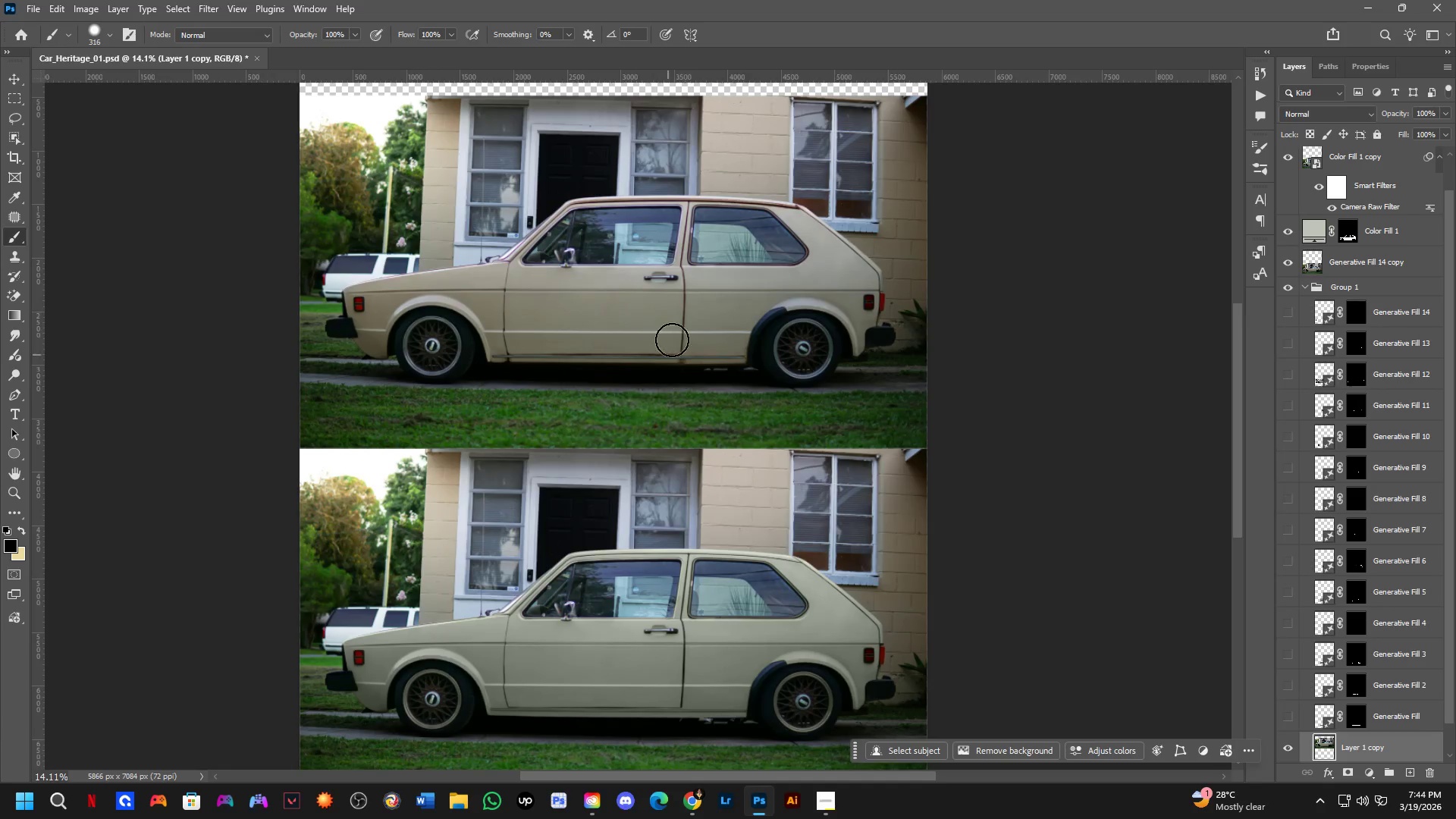 
scroll: coordinate [674, 293], scroll_direction: up, amount: 4.0
 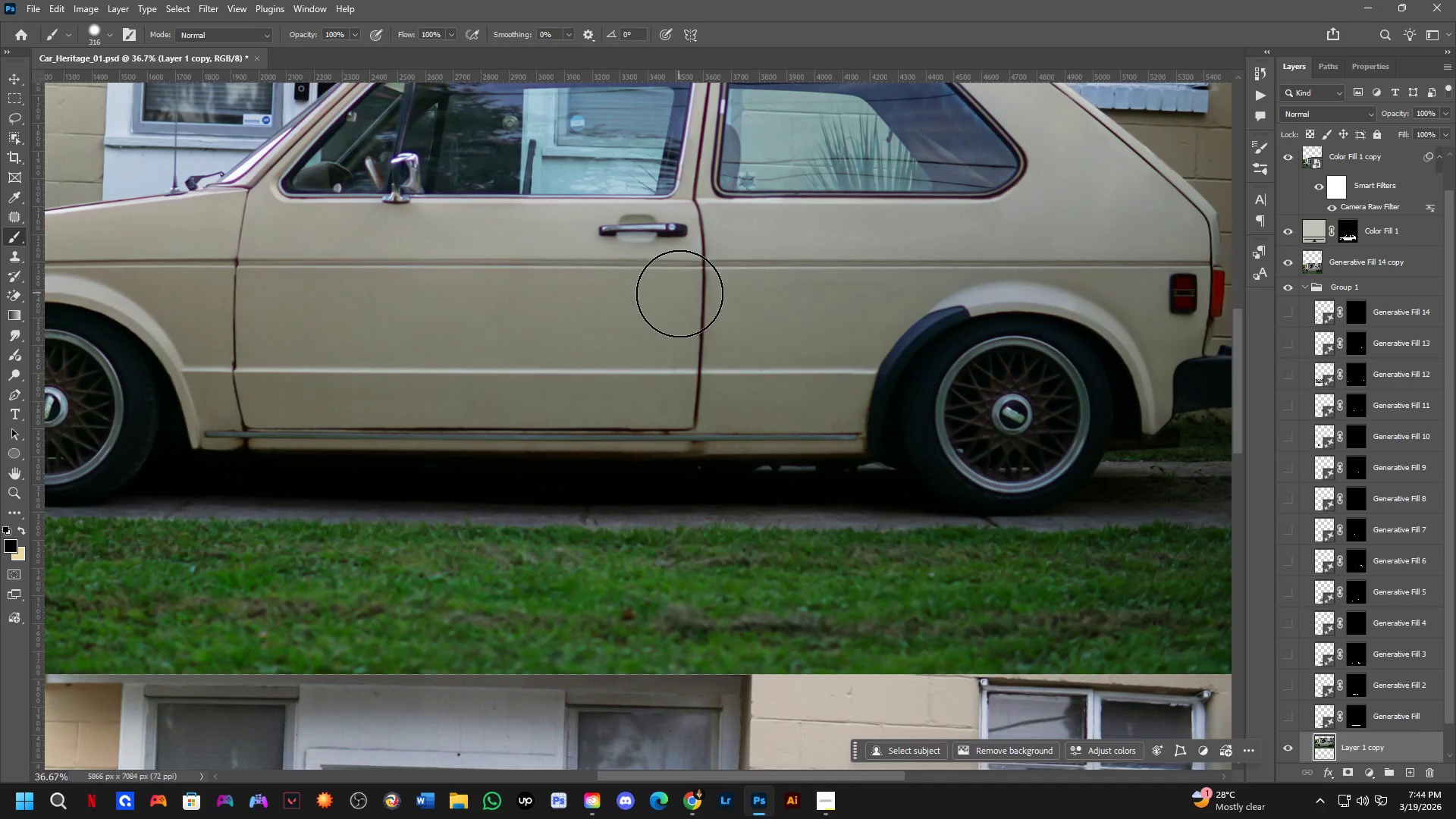 
hold_key(key=Space, duration=1.51)
 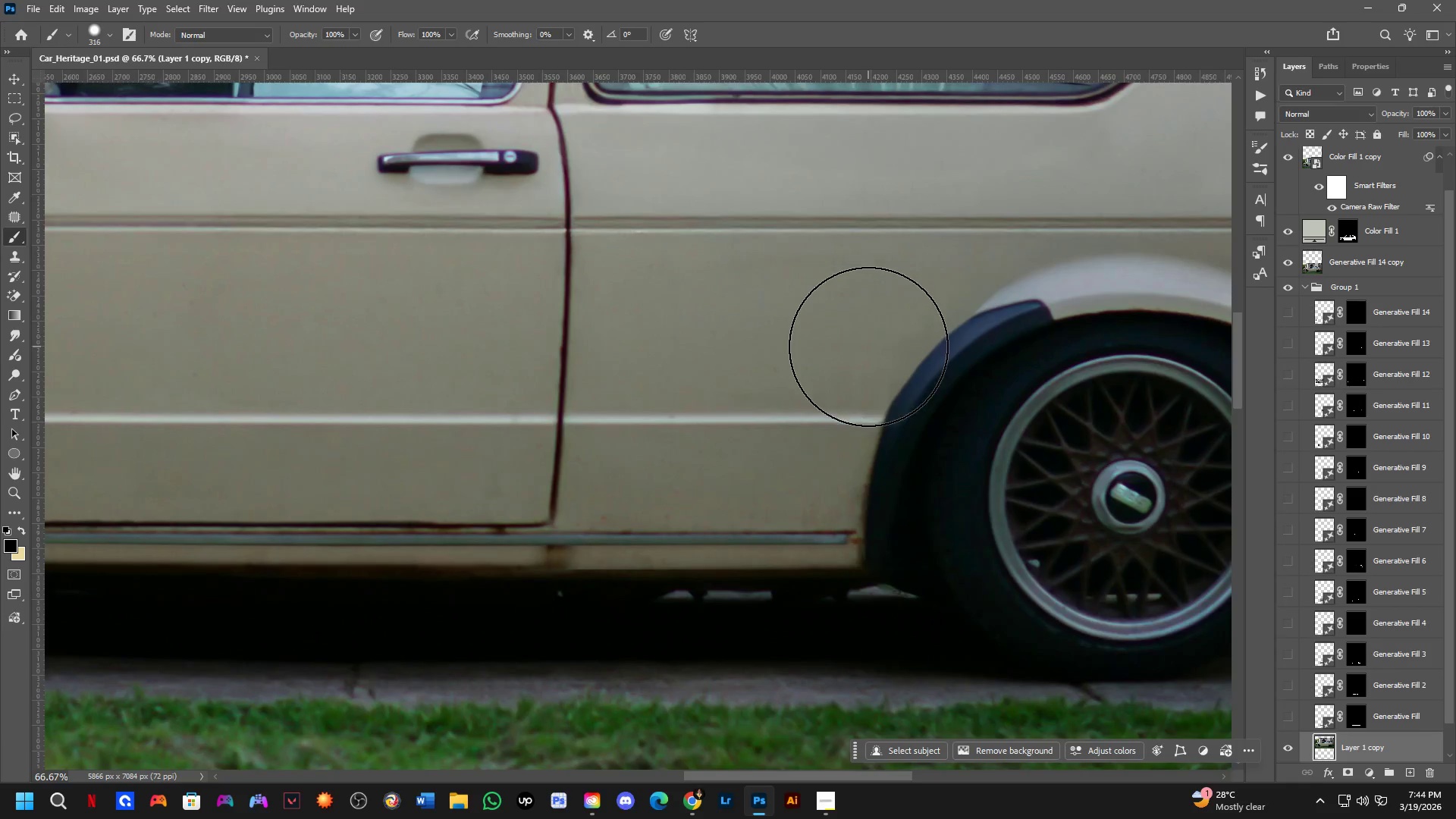 
left_click_drag(start_coordinate=[724, 271], to_coordinate=[770, 289])
 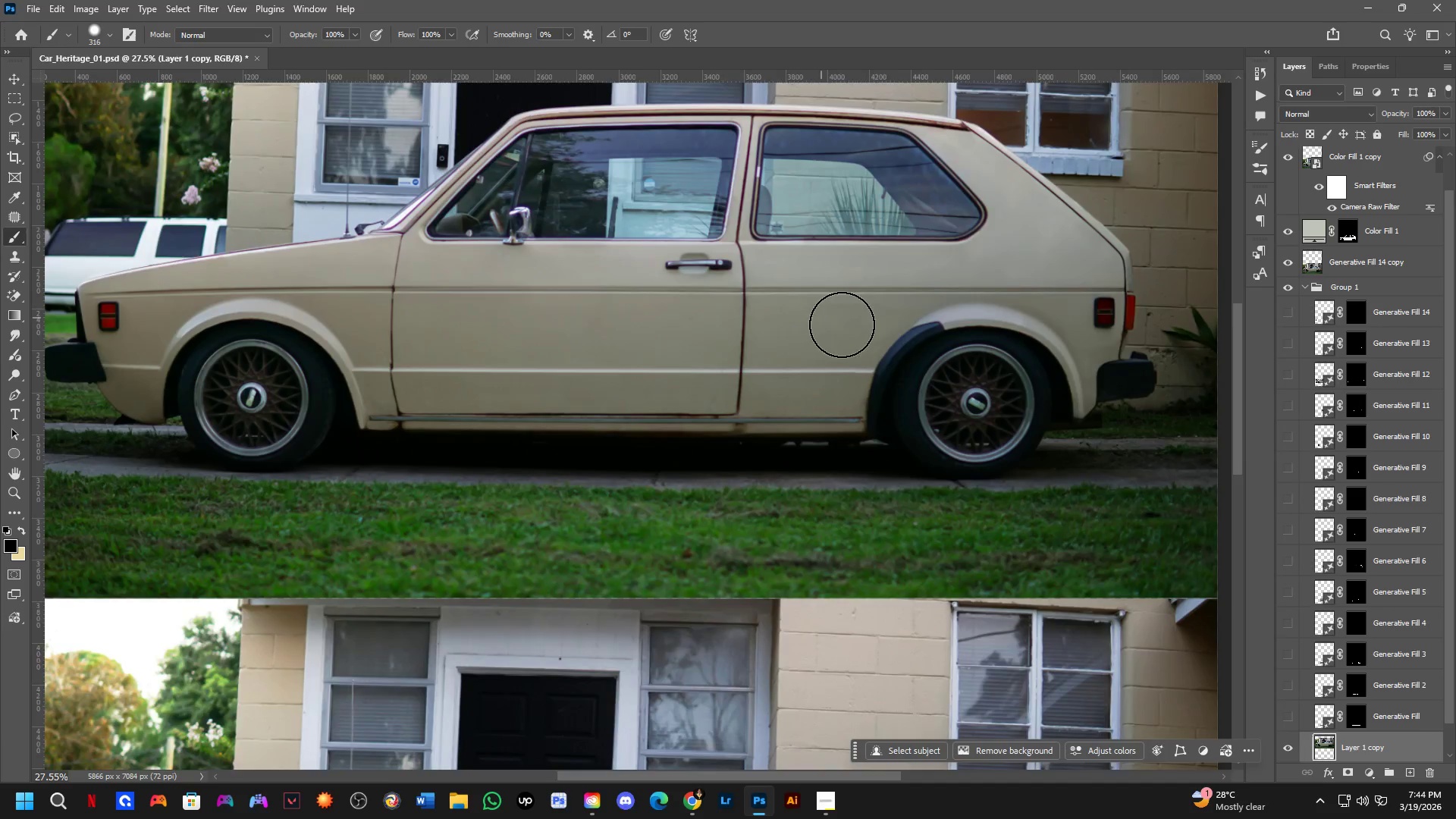 
scroll: coordinate [680, 294], scroll_direction: down, amount: 3.0
 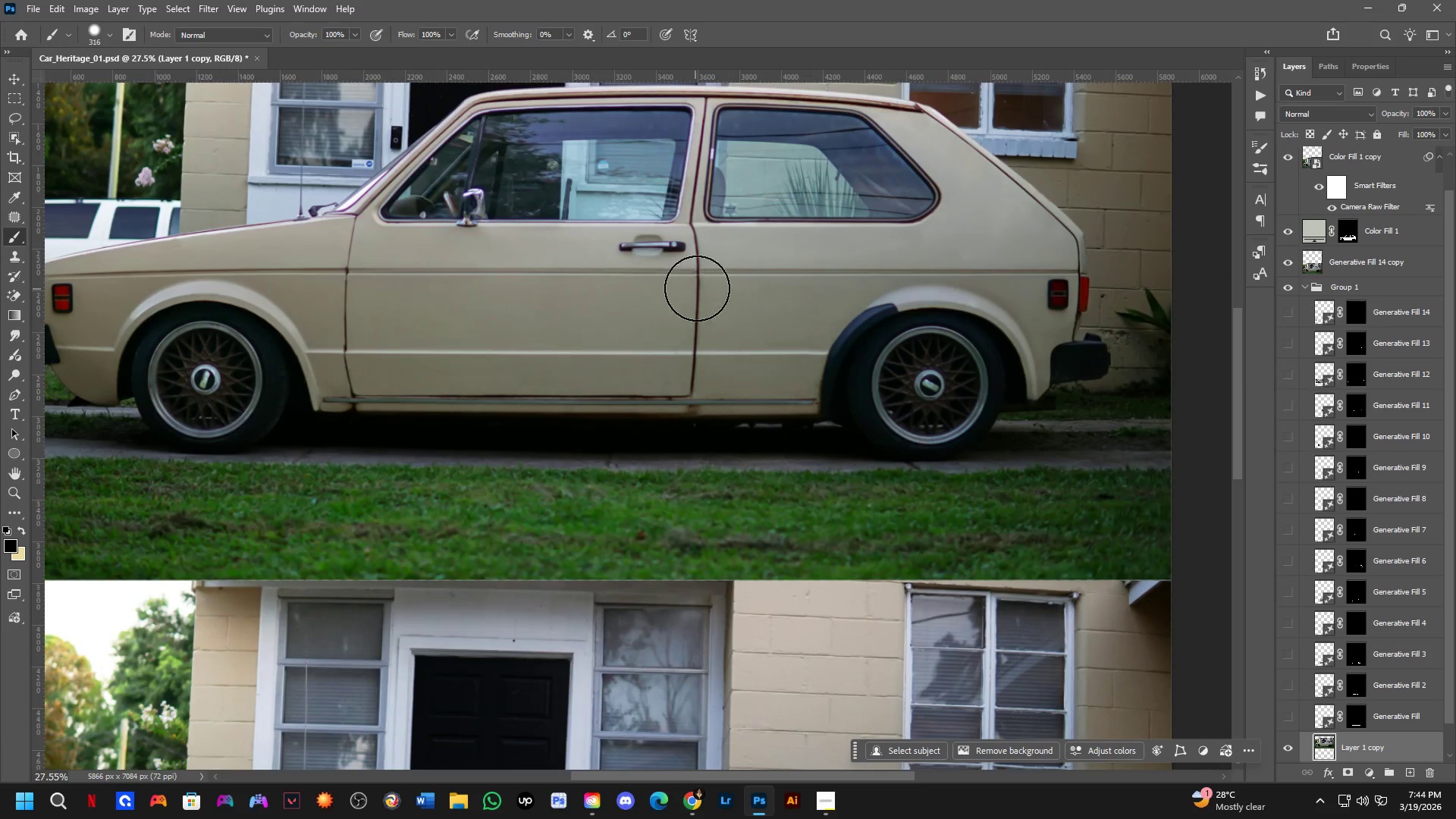 
key(Shift+ShiftLeft)
 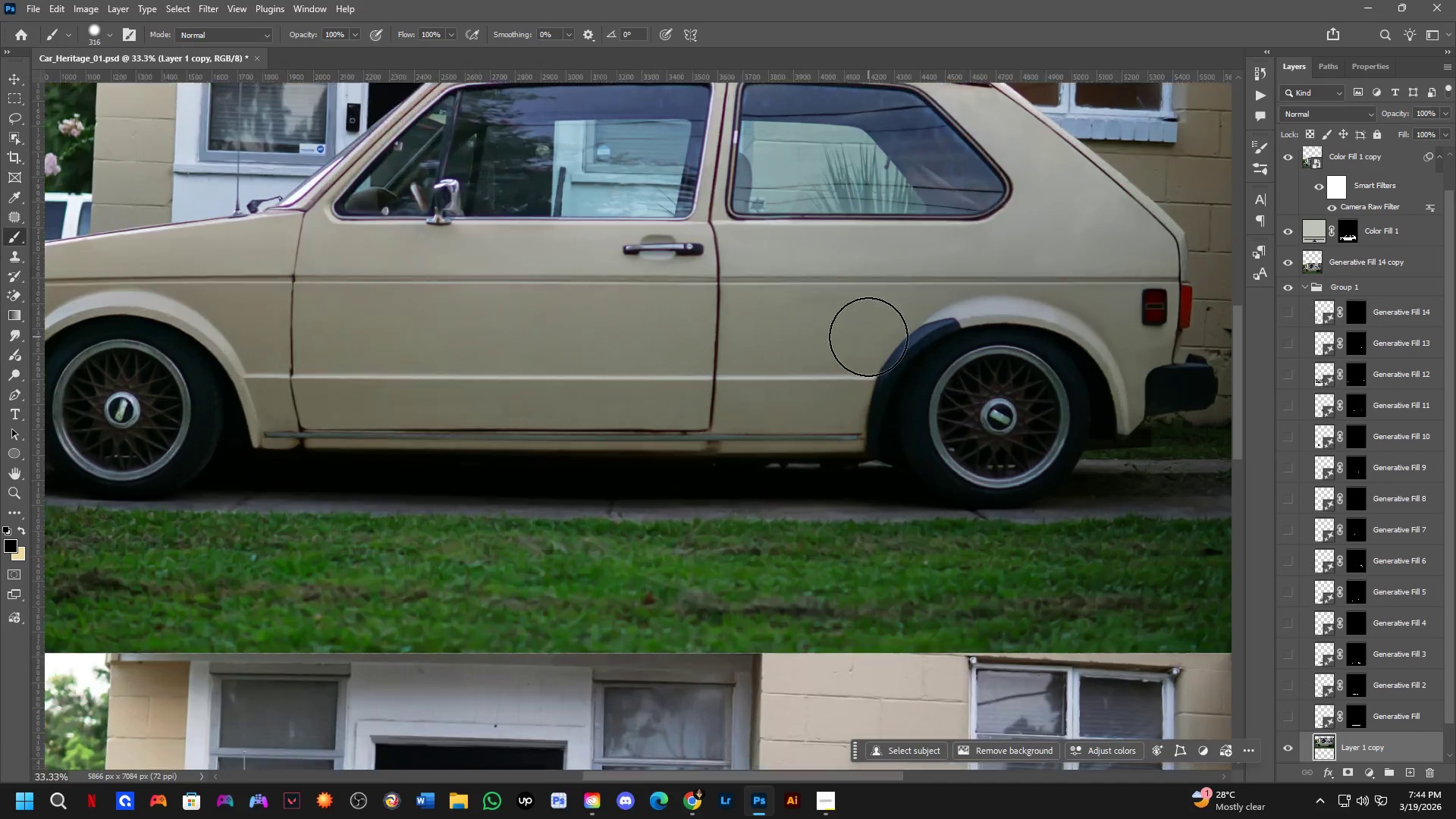 
key(Shift+ShiftLeft)
 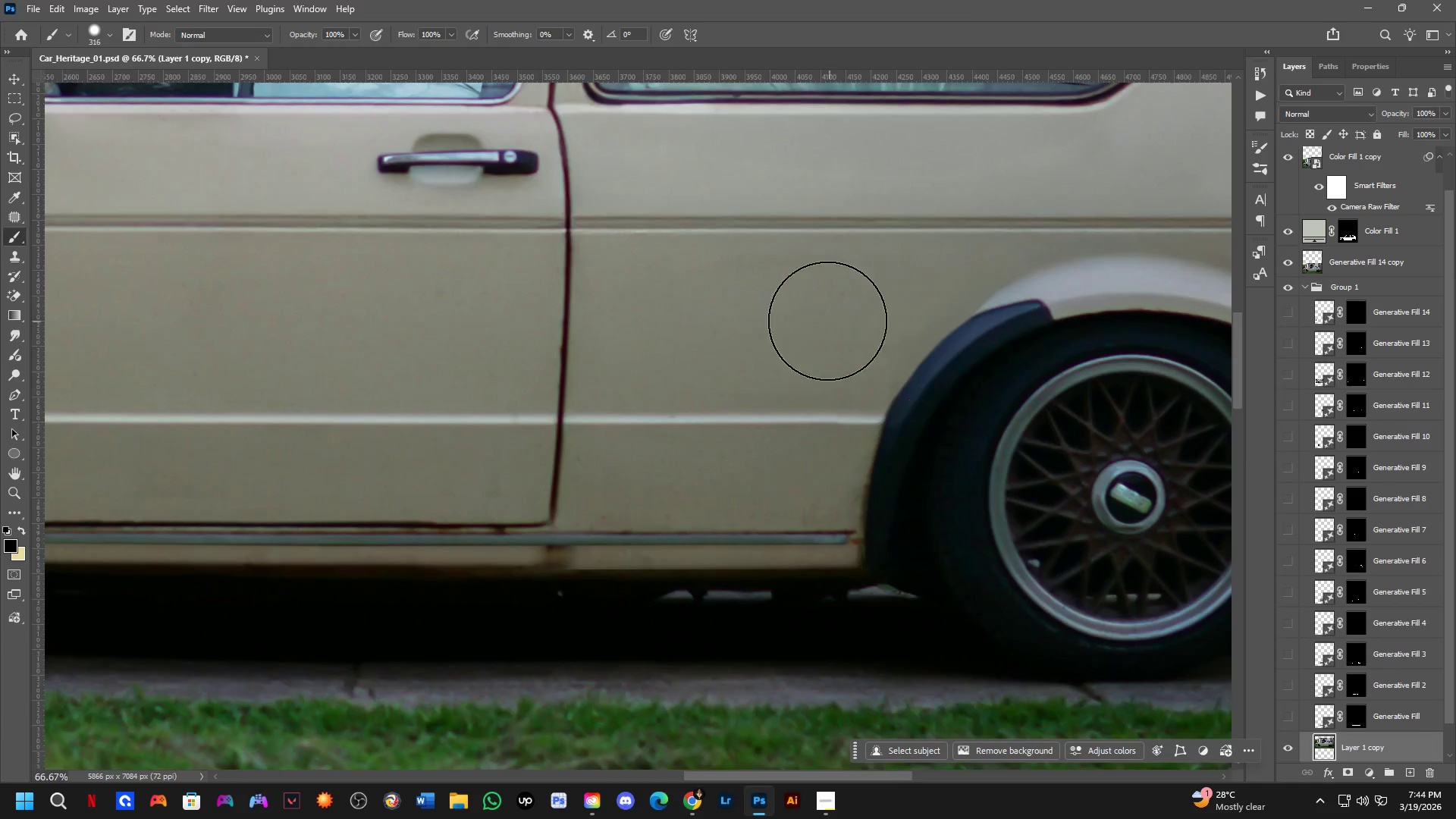 
scroll: coordinate [868, 337], scroll_direction: up, amount: 3.0
 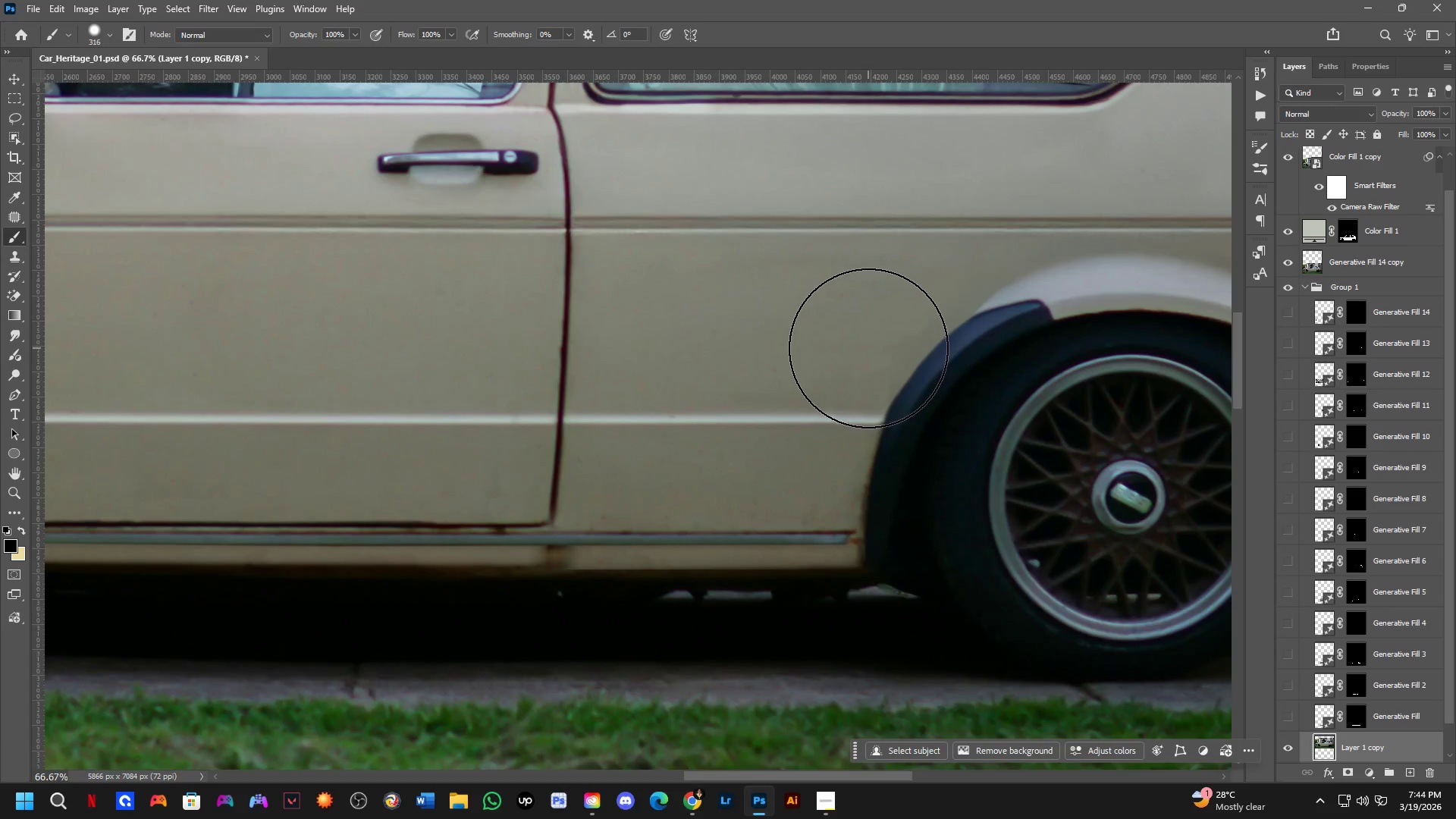 
hold_key(key=Space, duration=0.55)
 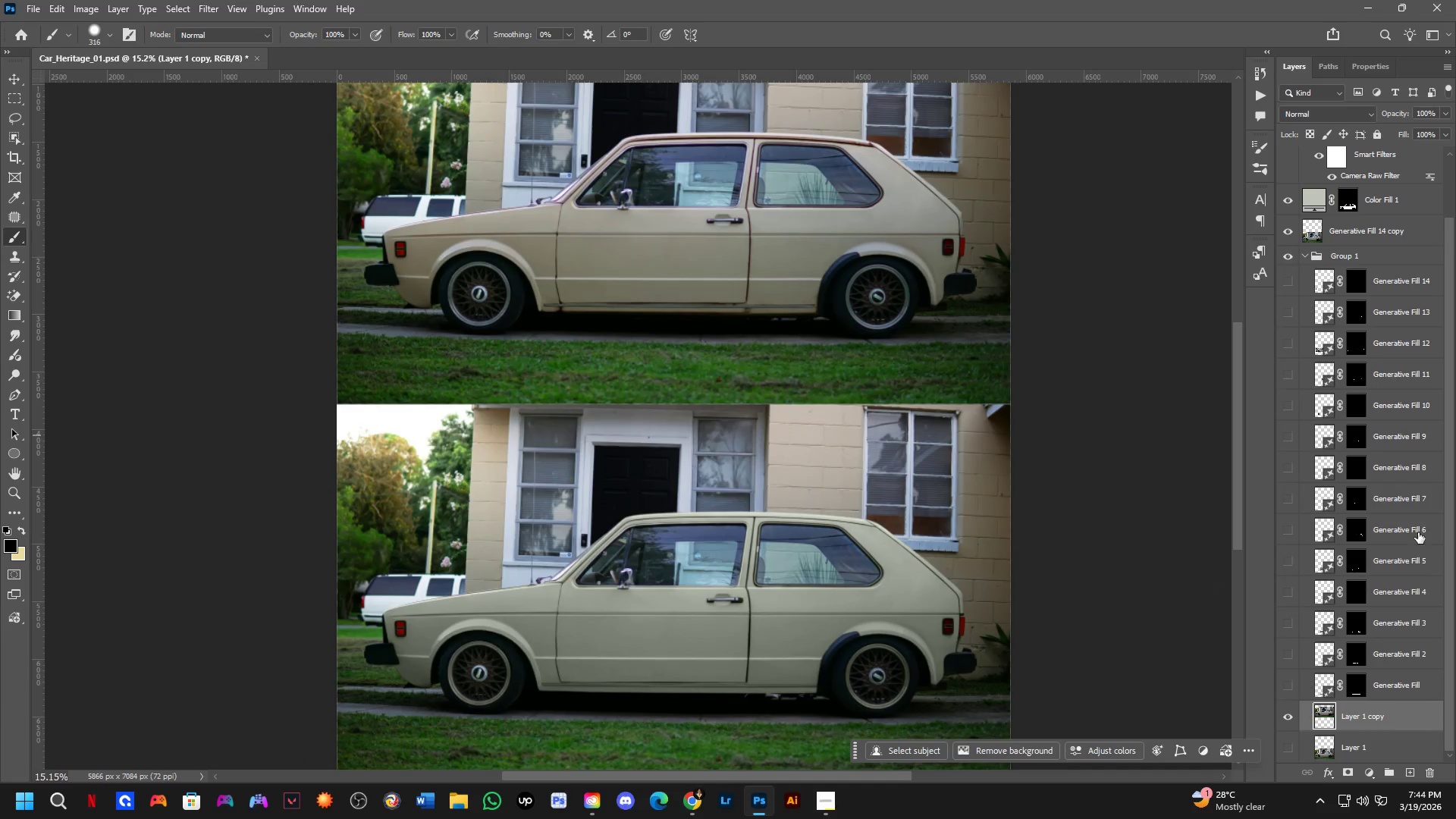 
left_click_drag(start_coordinate=[804, 396], to_coordinate=[799, 338])
 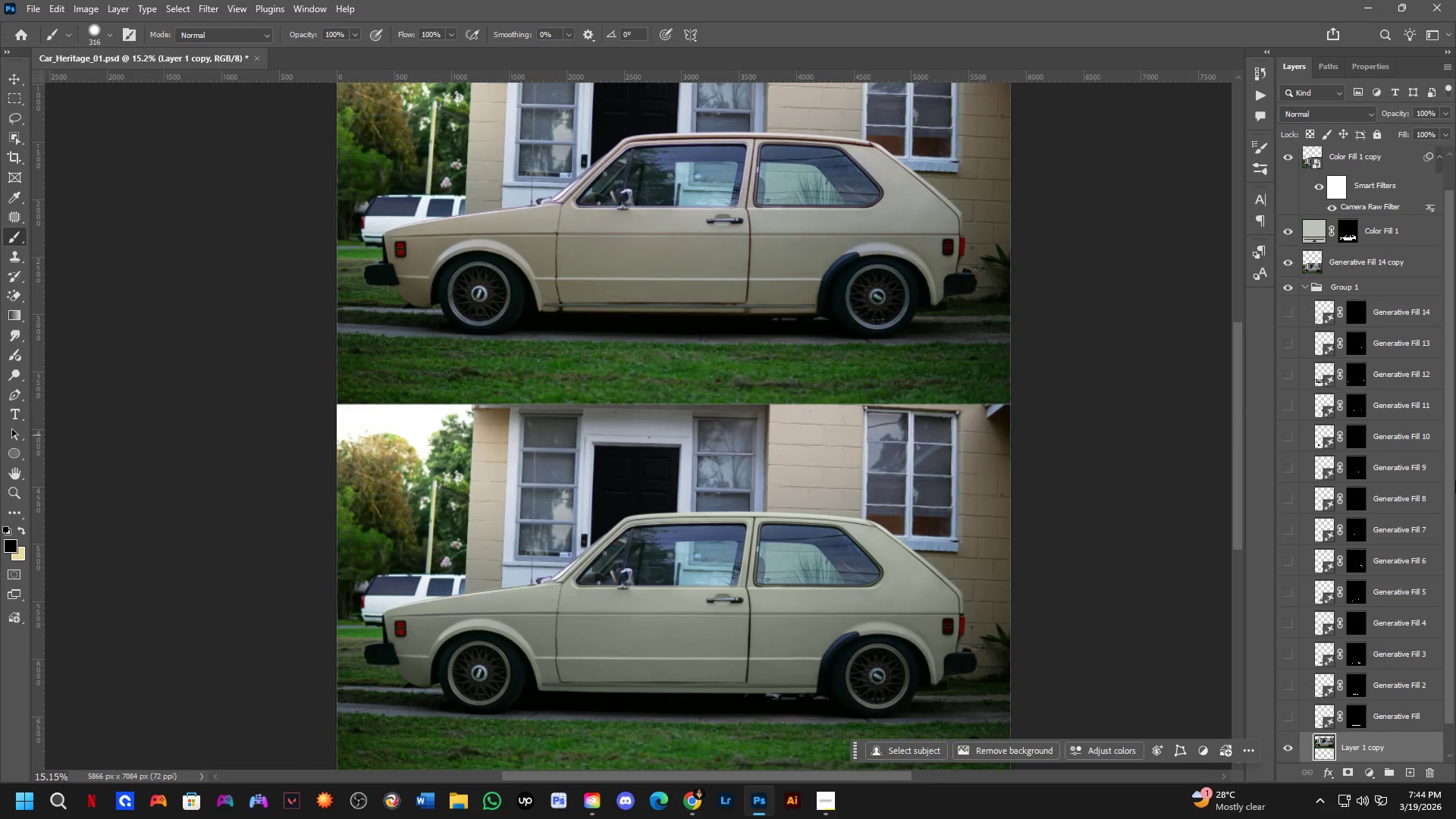 
scroll: coordinate [791, 305], scroll_direction: down, amount: 5.0
 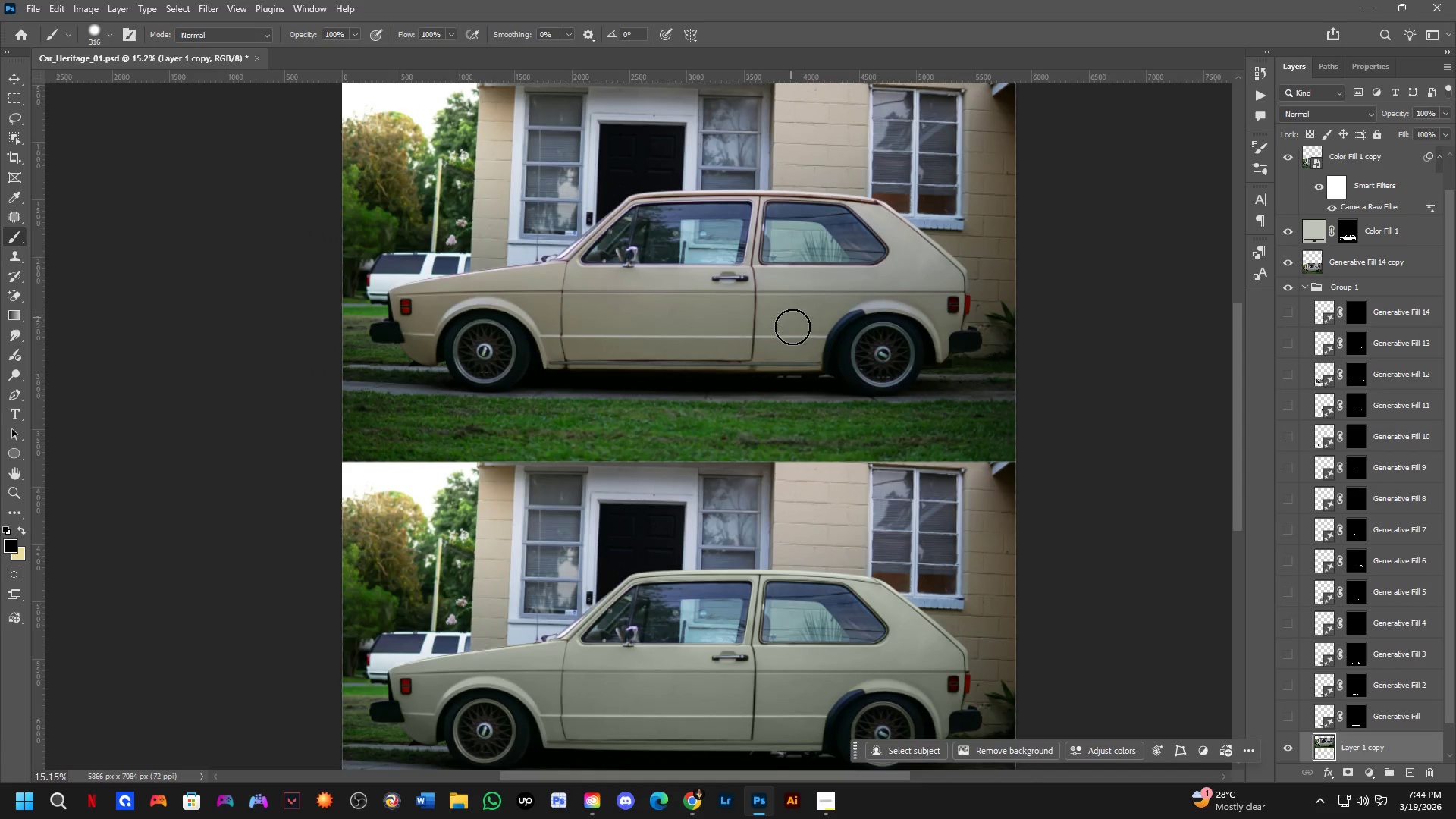 
key(Control+Z)
 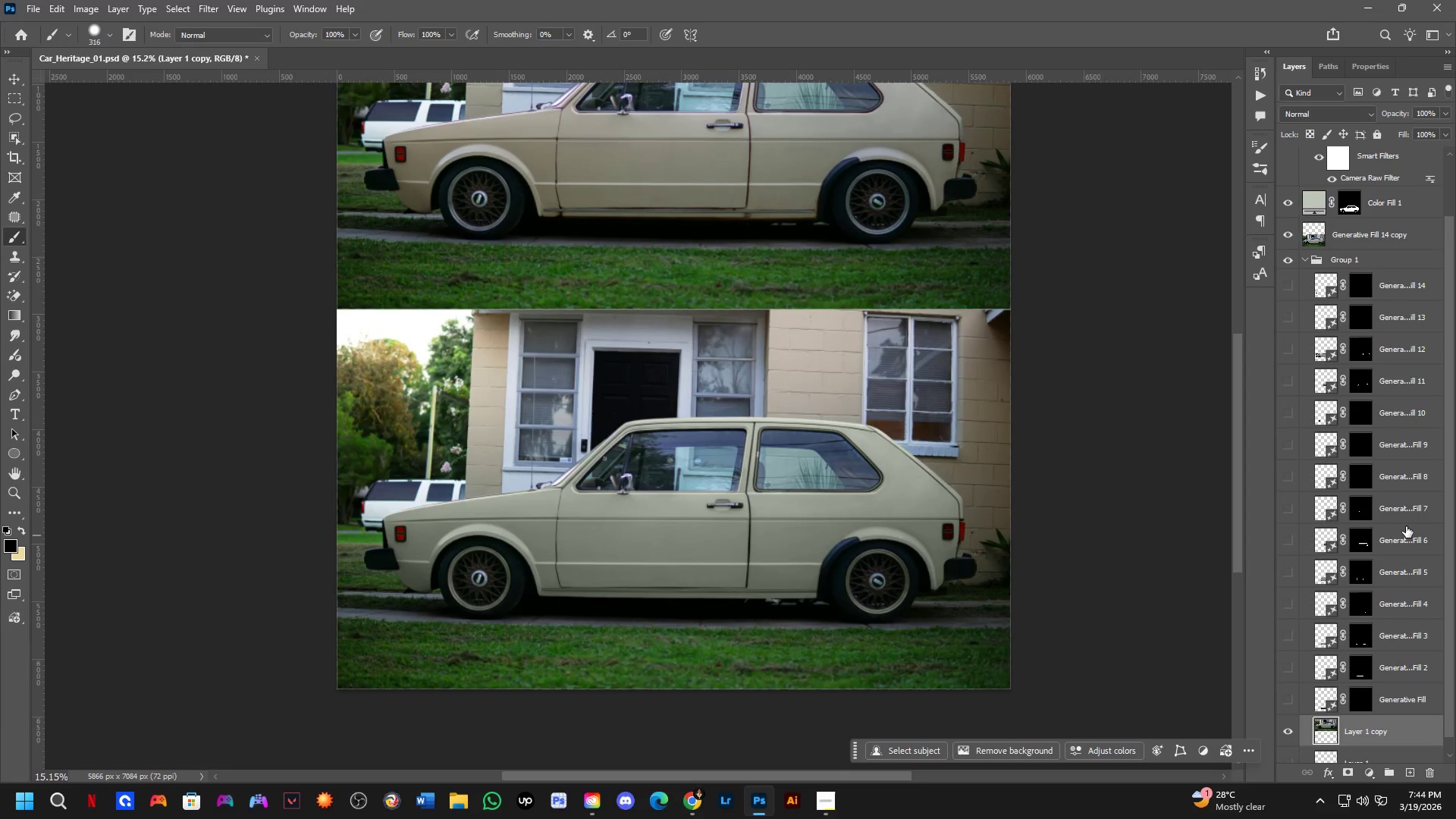 
scroll: coordinate [1407, 535], scroll_direction: down, amount: 9.0
 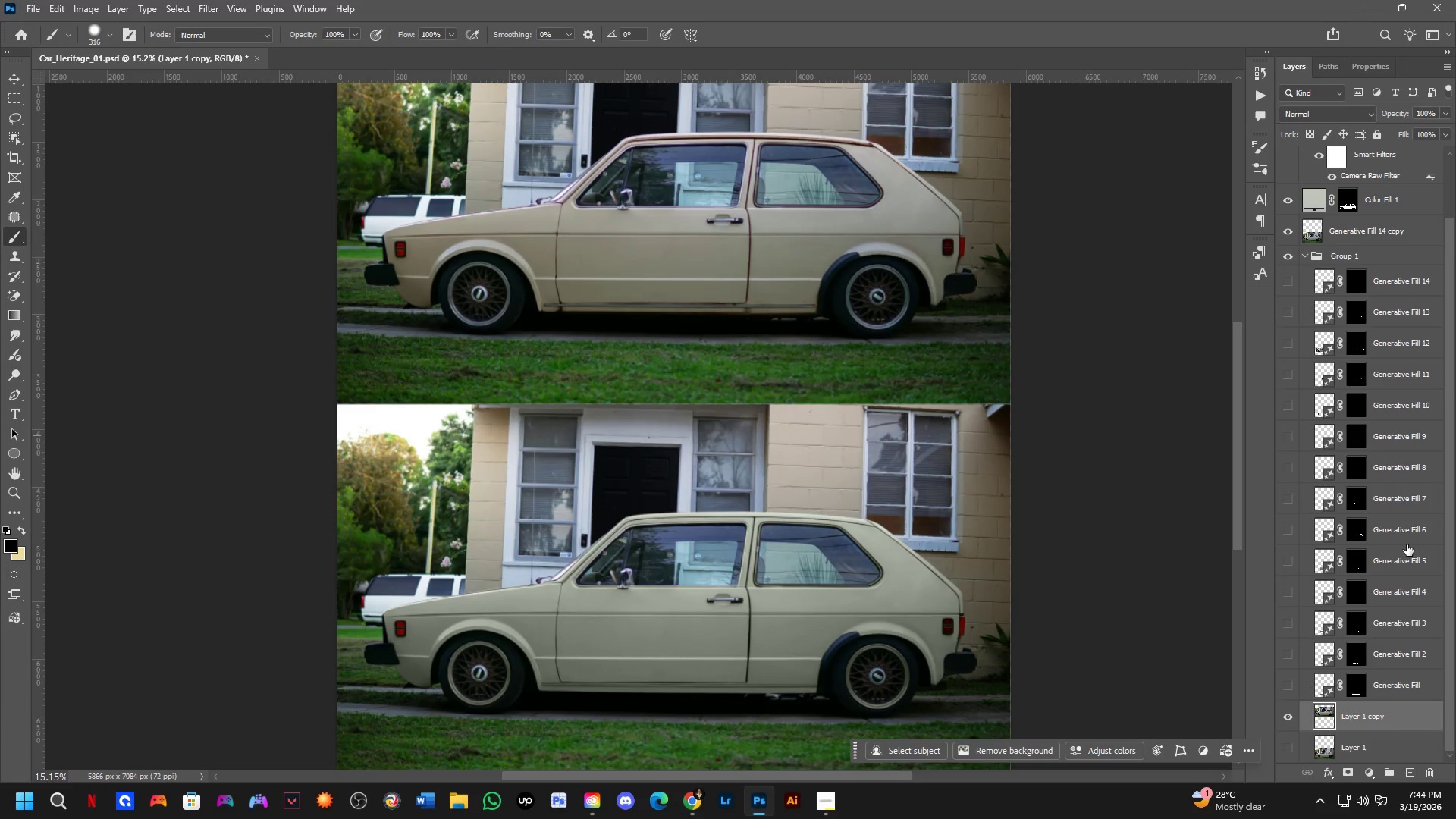 
key(Control+Z)
 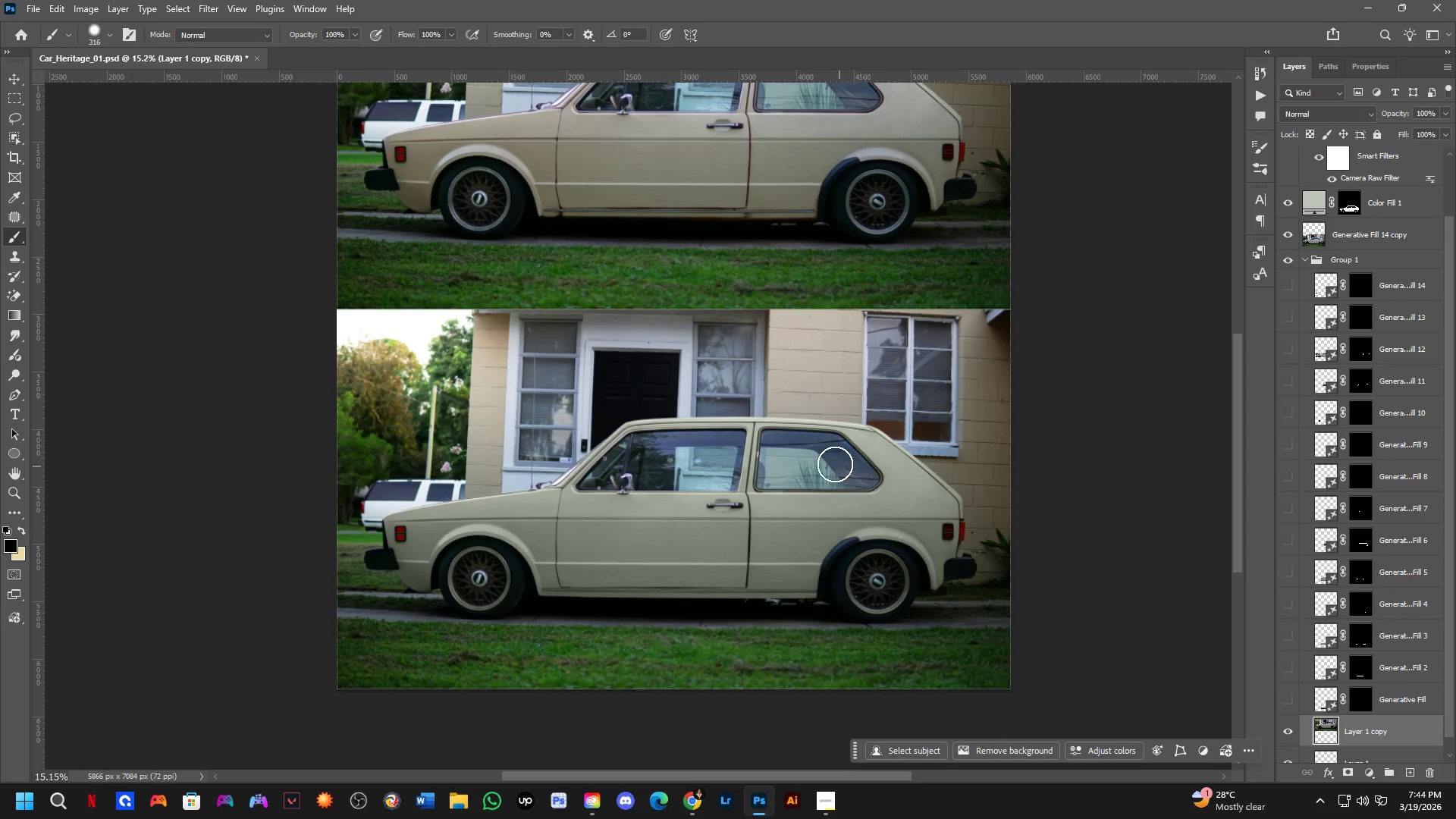 
key(Control+Z)
 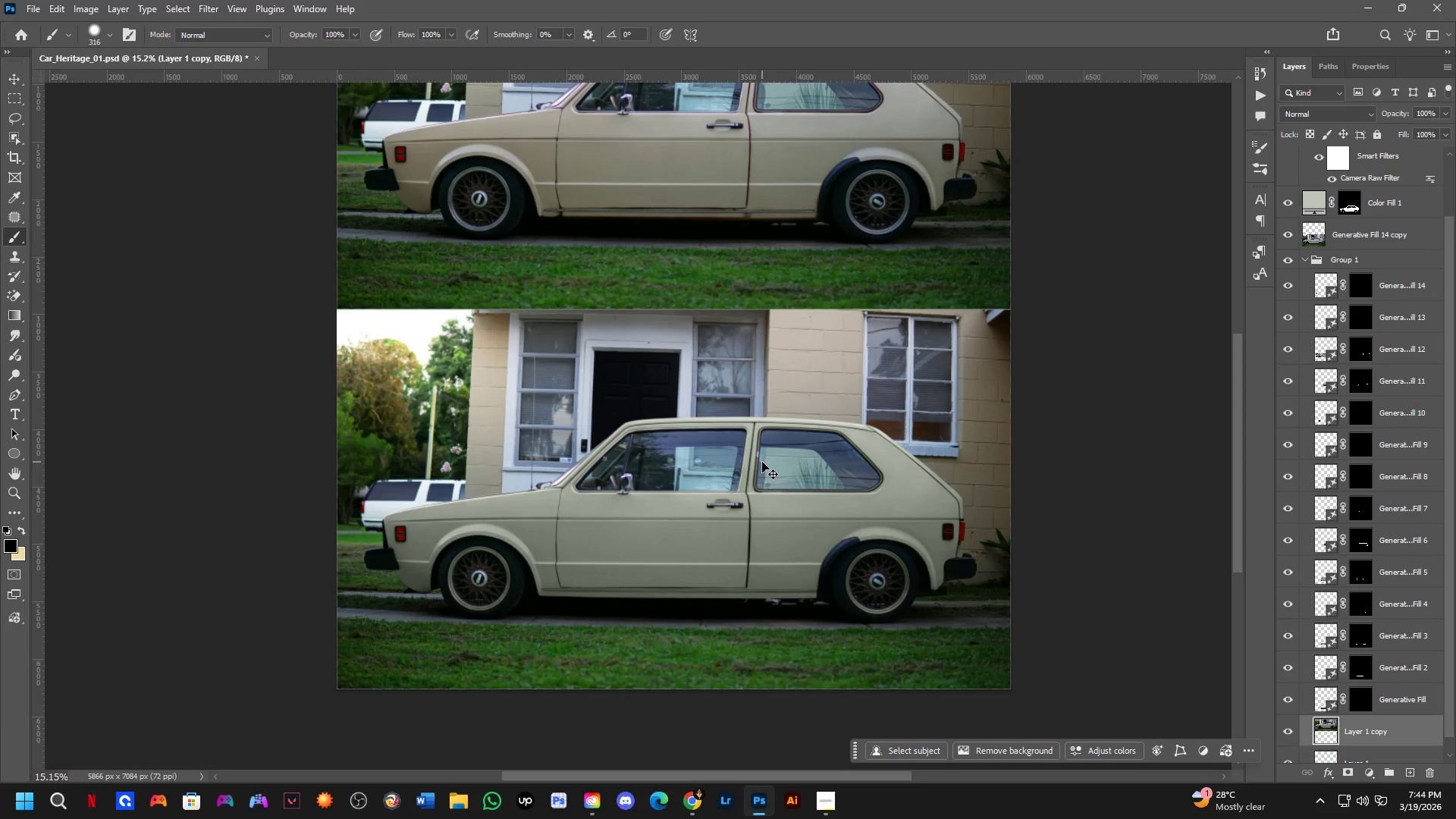 
hold_key(key=Space, duration=0.52)
 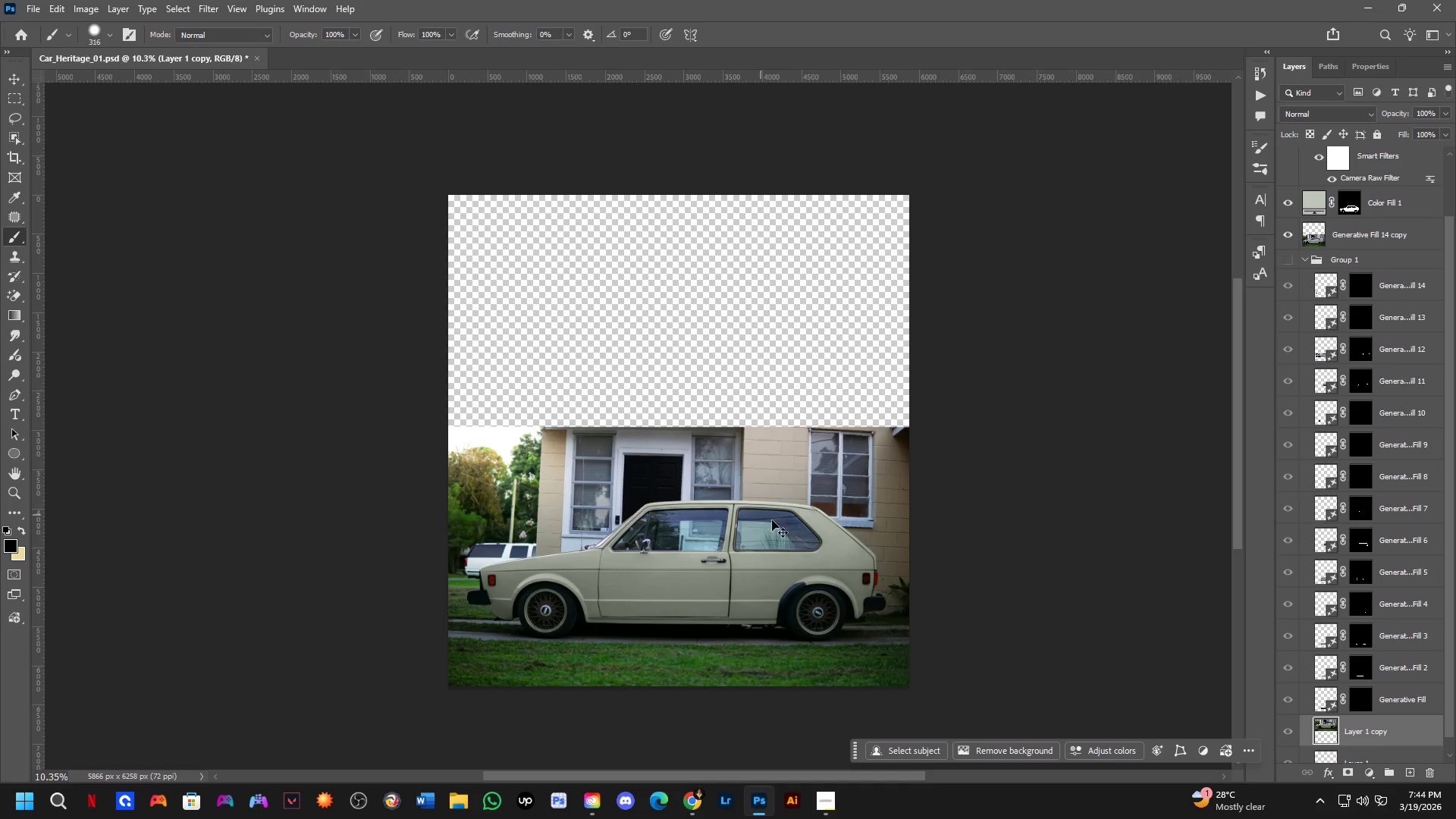 
left_click_drag(start_coordinate=[770, 436], to_coordinate=[747, 505])
 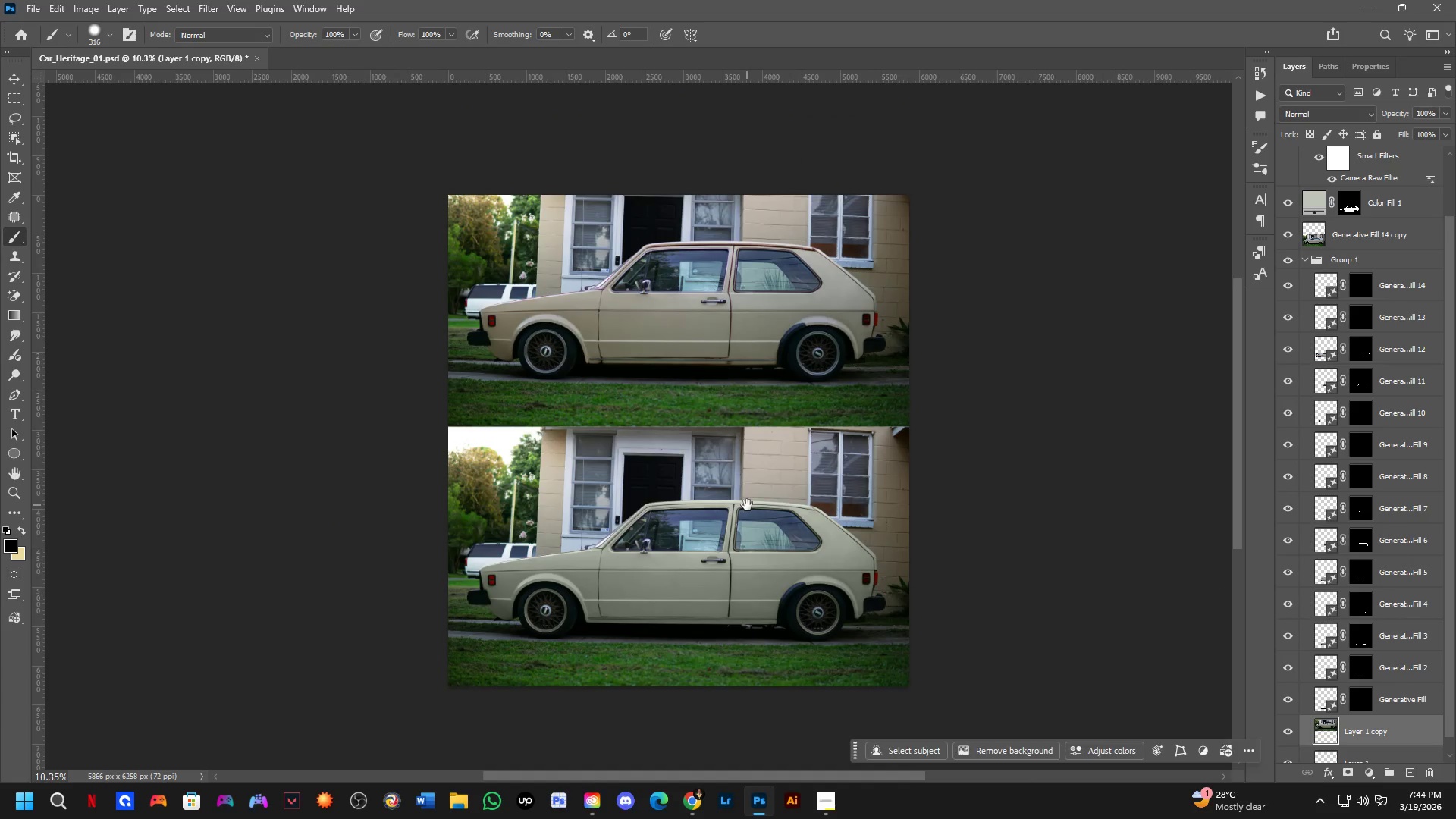 
key(Control+Z)
 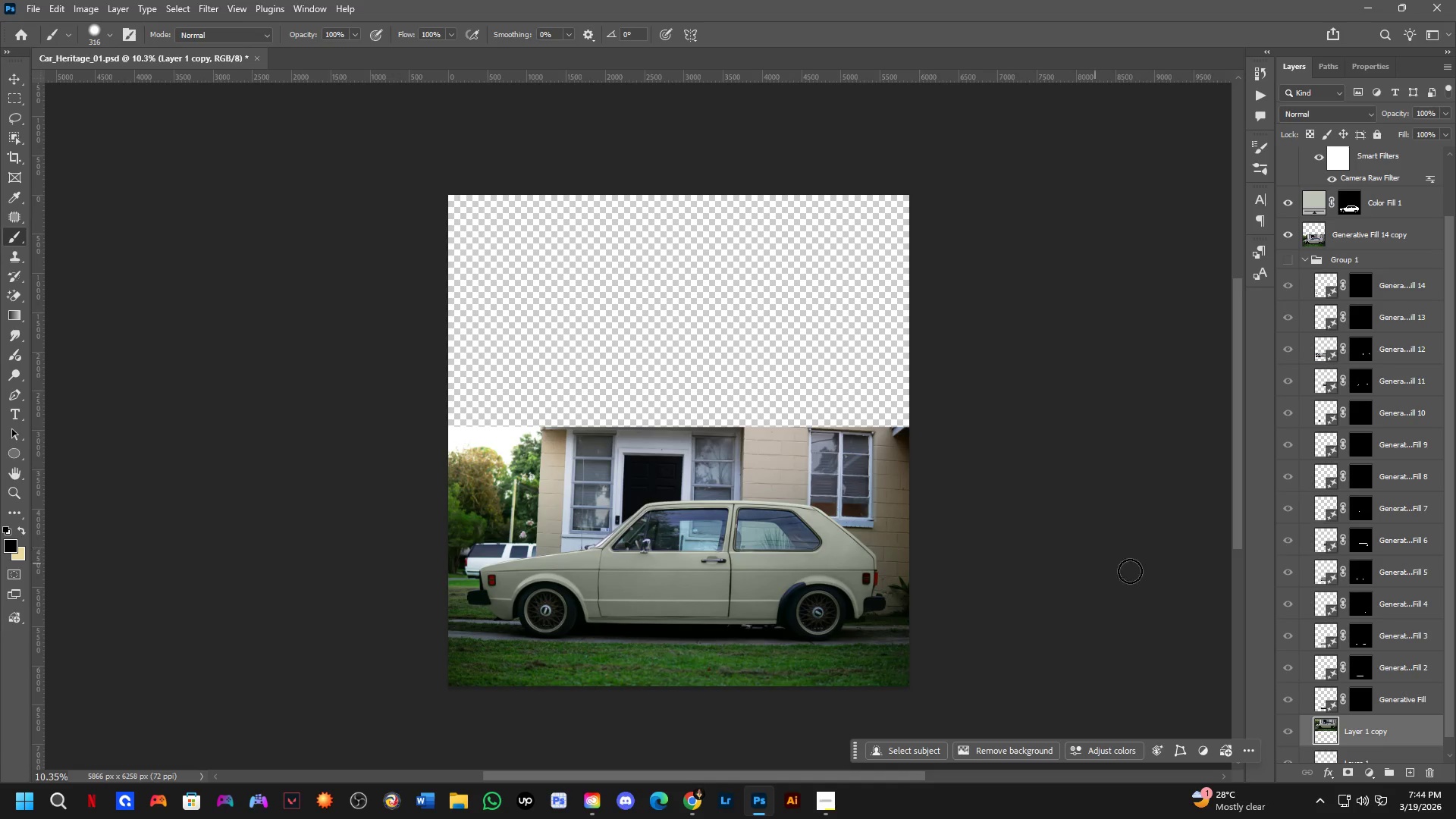 
scroll: coordinate [1340, 674], scroll_direction: down, amount: 12.0
 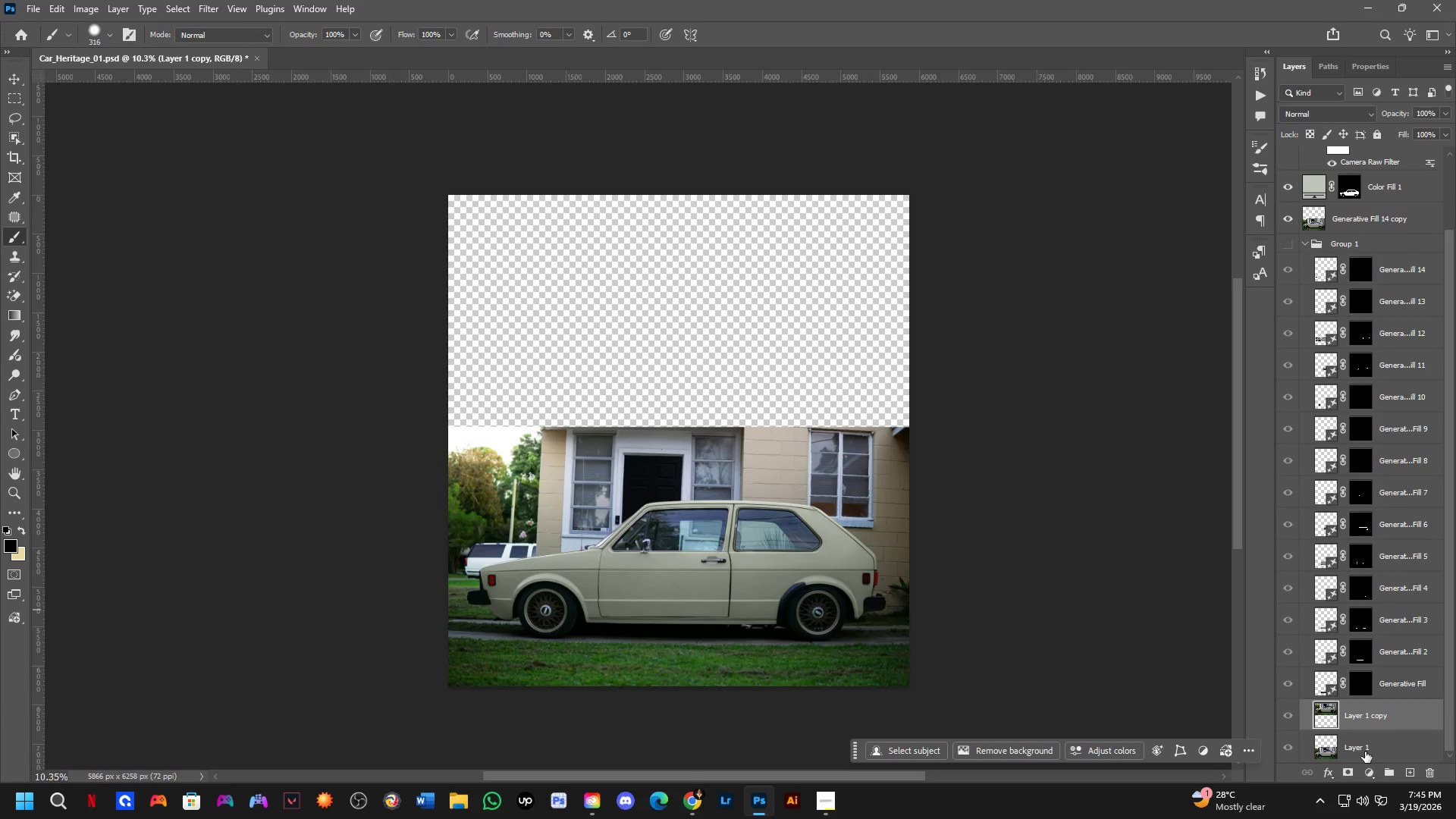 
left_click([1365, 752])
 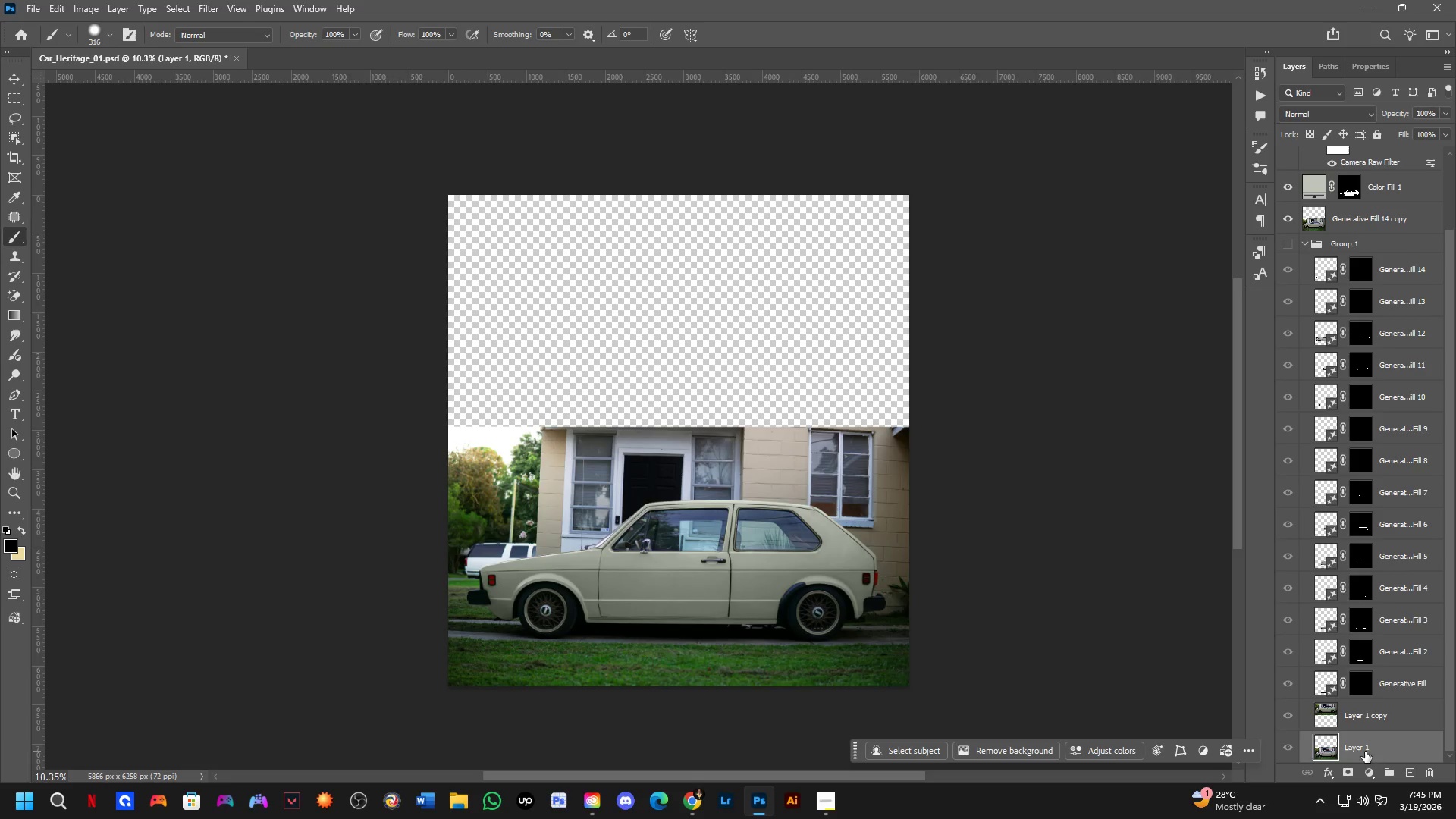 
hold_key(key=ControlLeft, duration=0.41)
 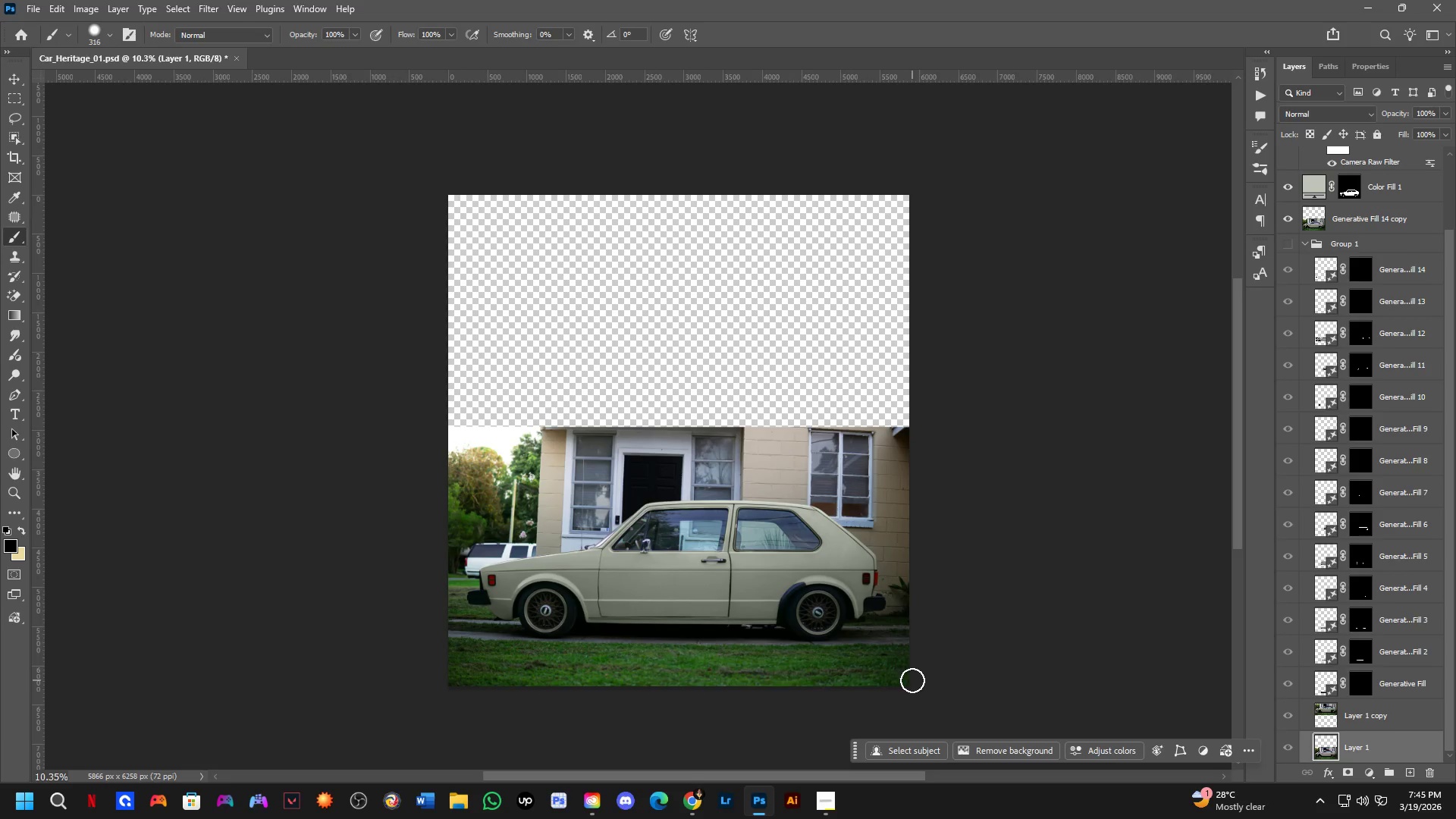 
key(Control+T)
 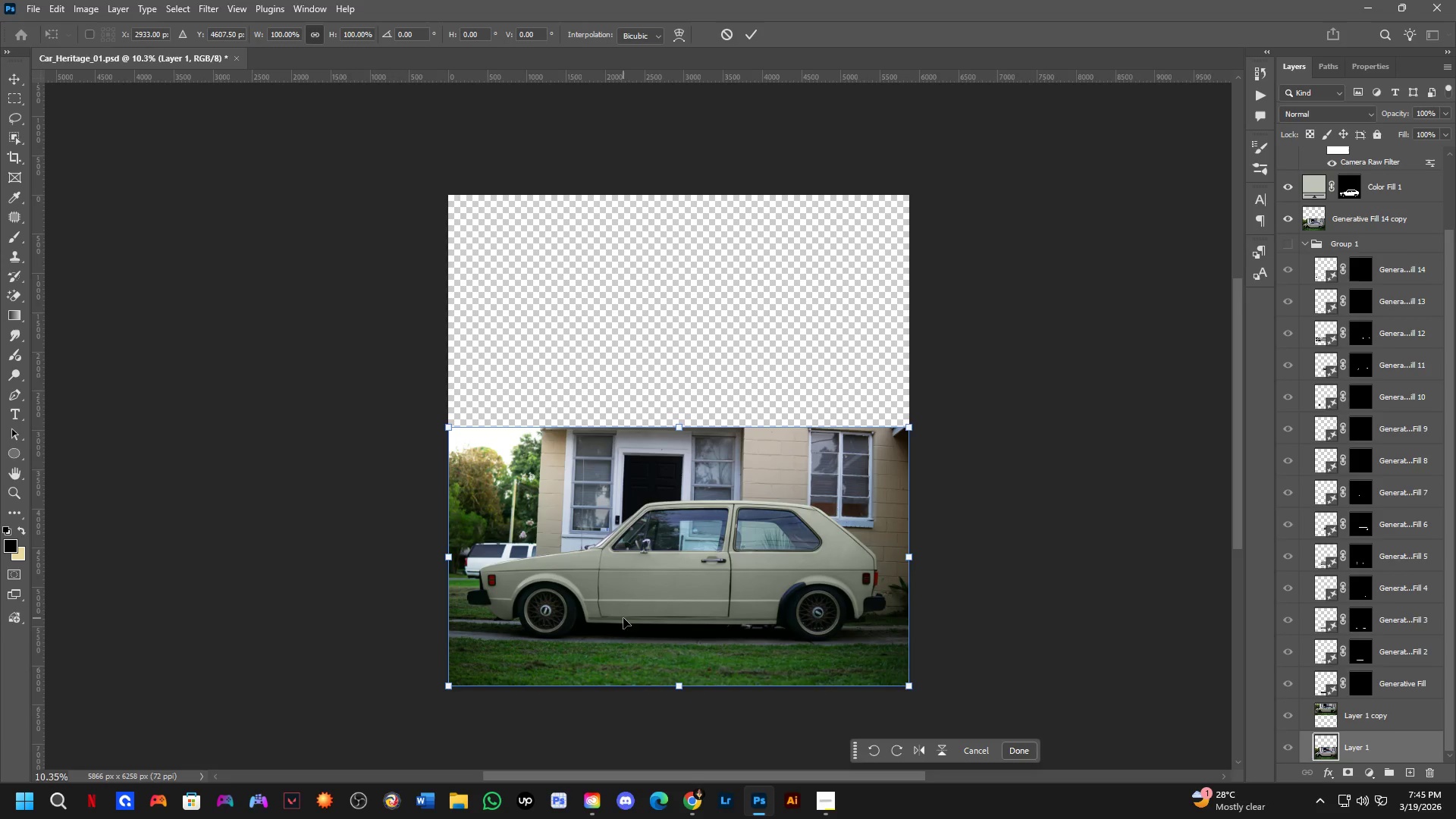 
hold_key(key=ShiftLeft, duration=0.89)
left_click_drag(start_coordinate=[626, 569], to_coordinate=[644, 347])
 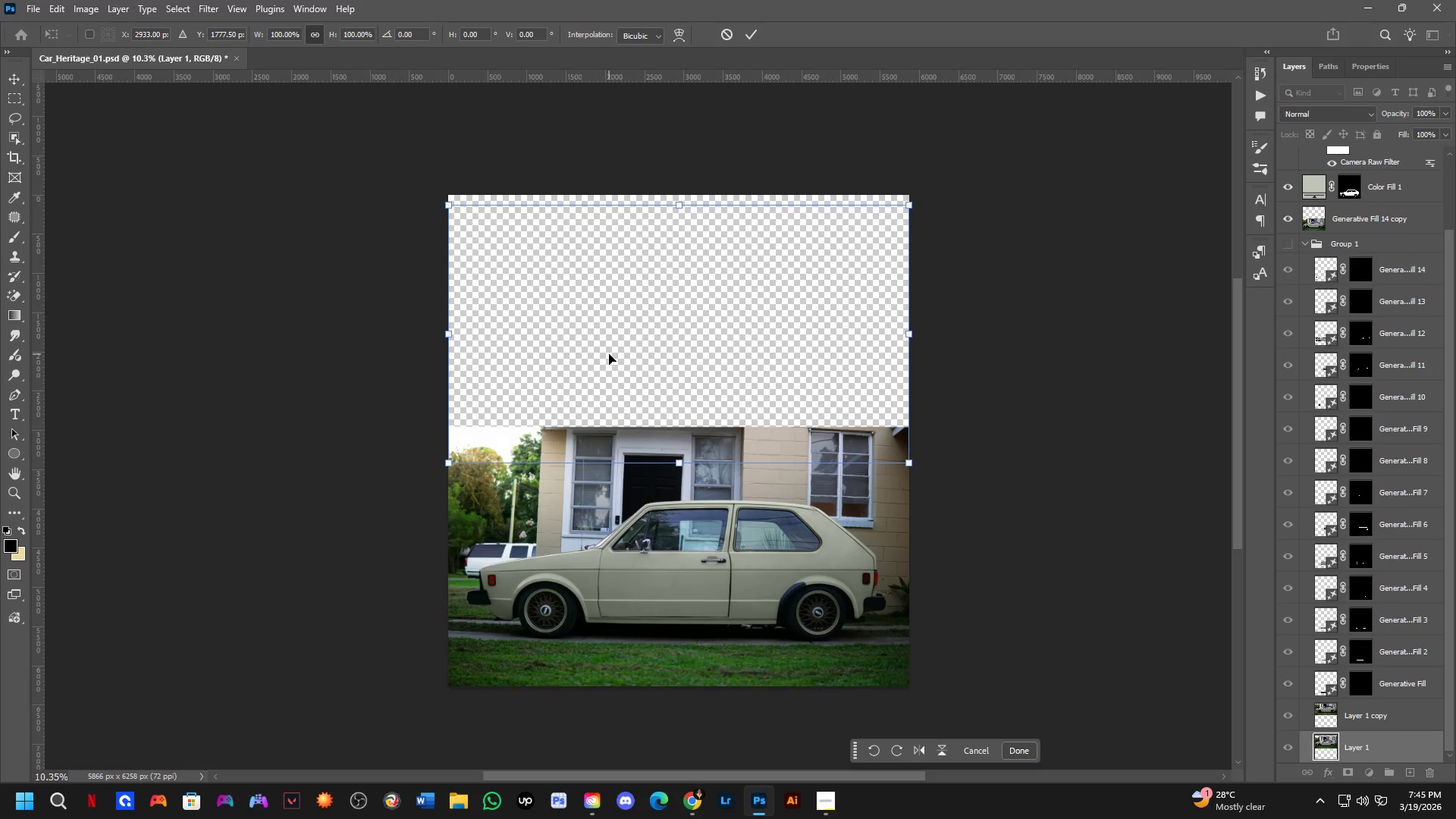 
key(NumpadEnter)
 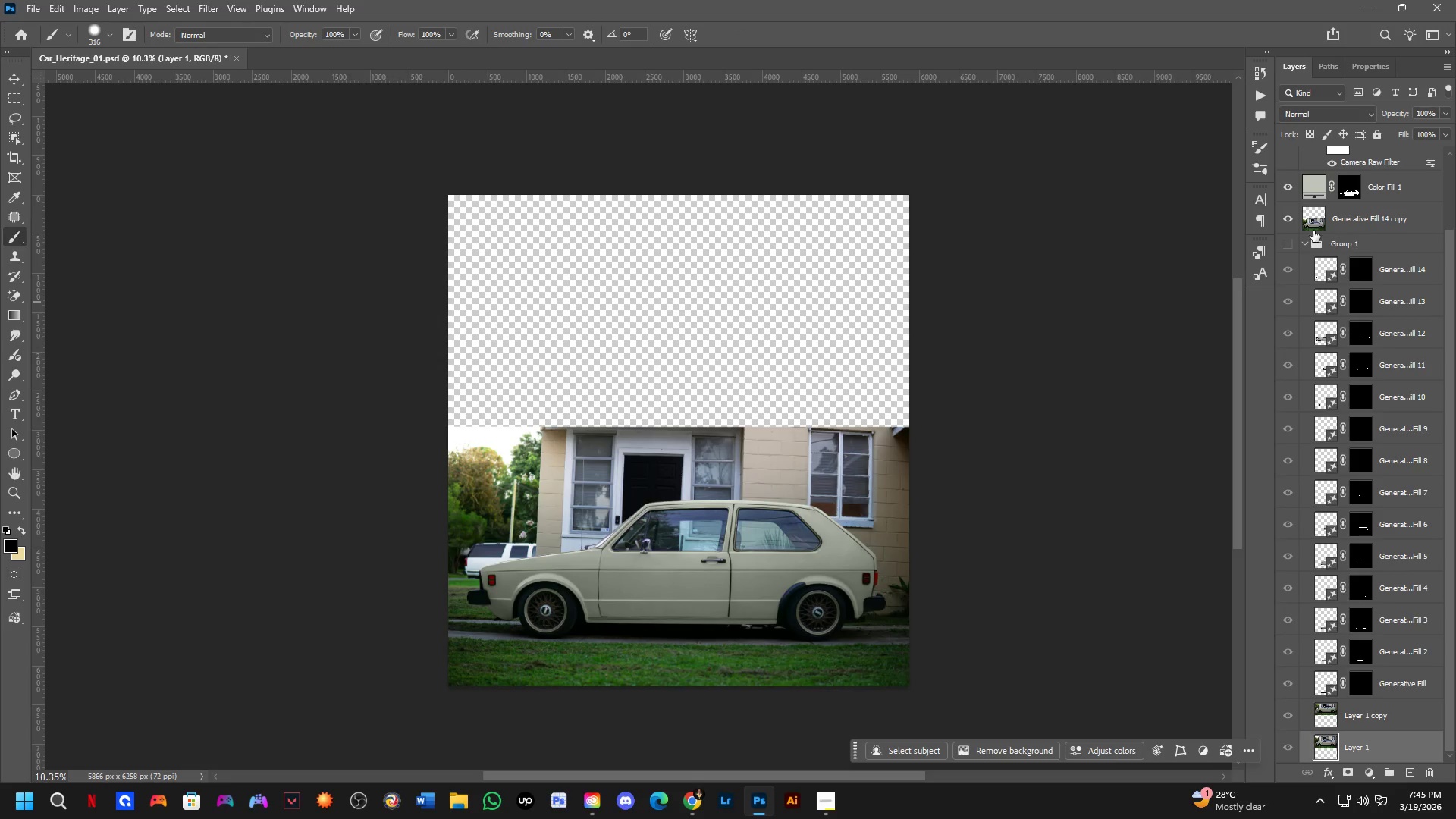 
left_click([1290, 246])
 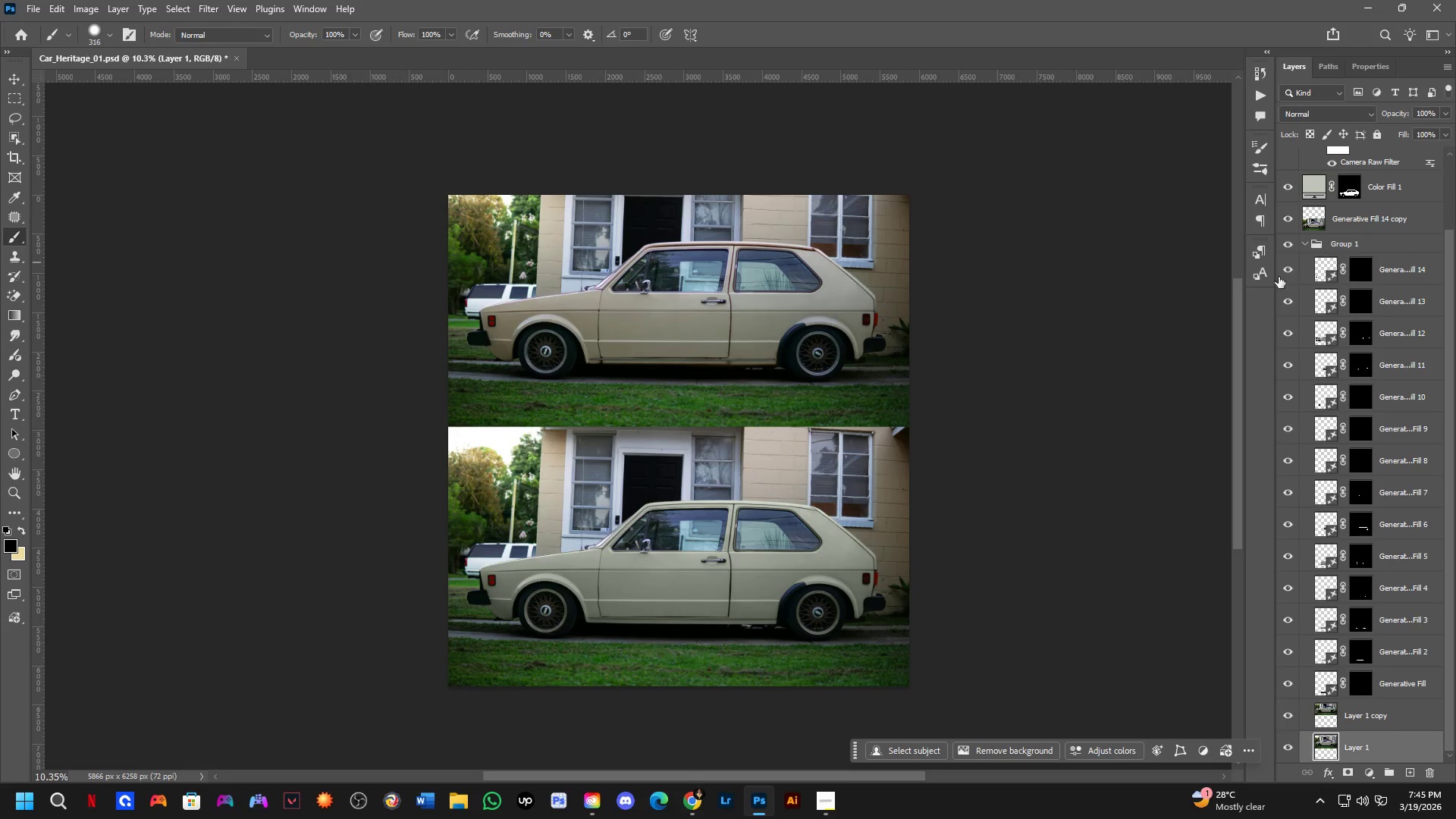 
hold_key(key=ShiftLeft, duration=0.47)
scroll: coordinate [748, 335], scroll_direction: up, amount: 4.0
 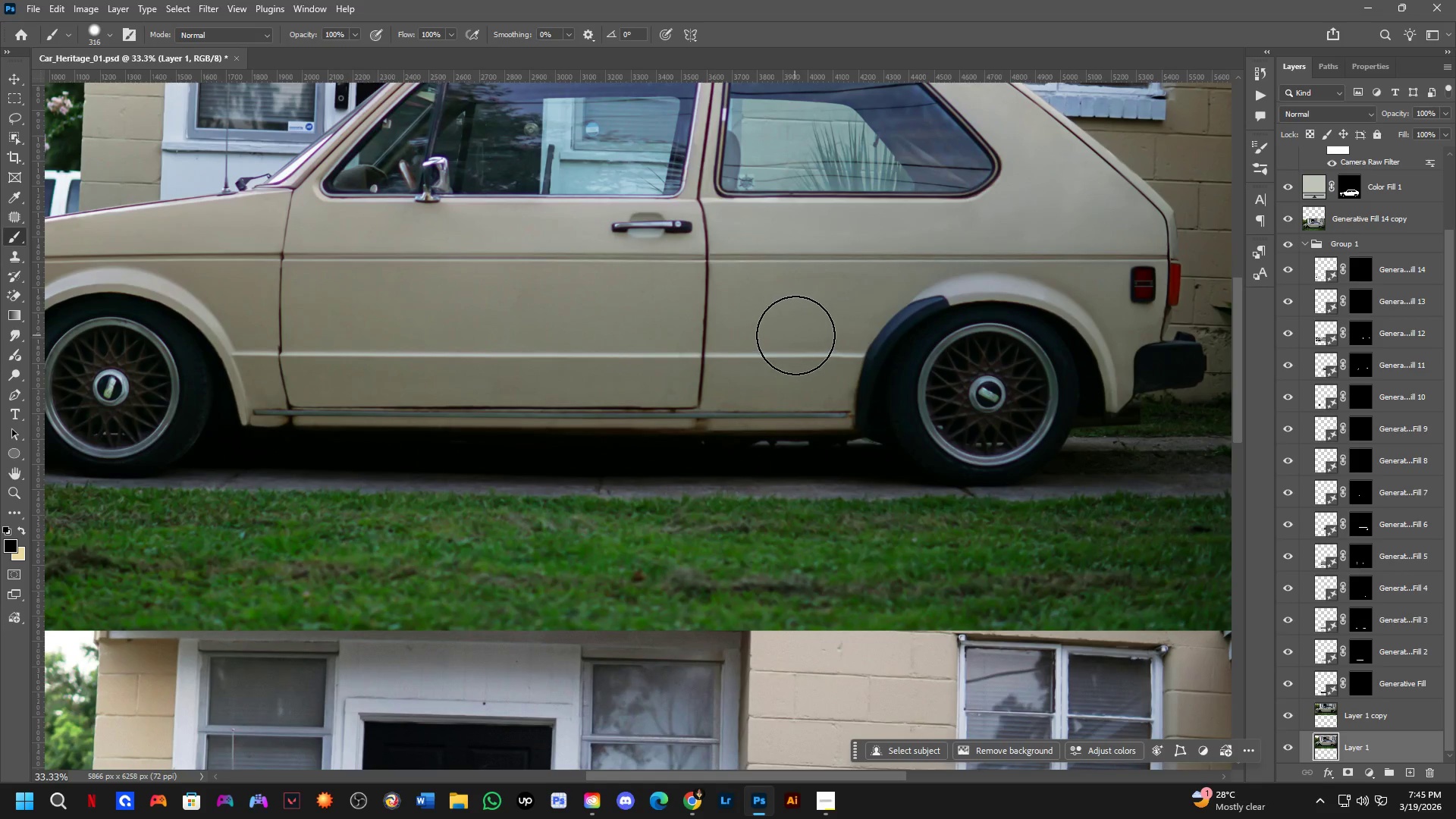 
key(Shift+ShiftLeft)
 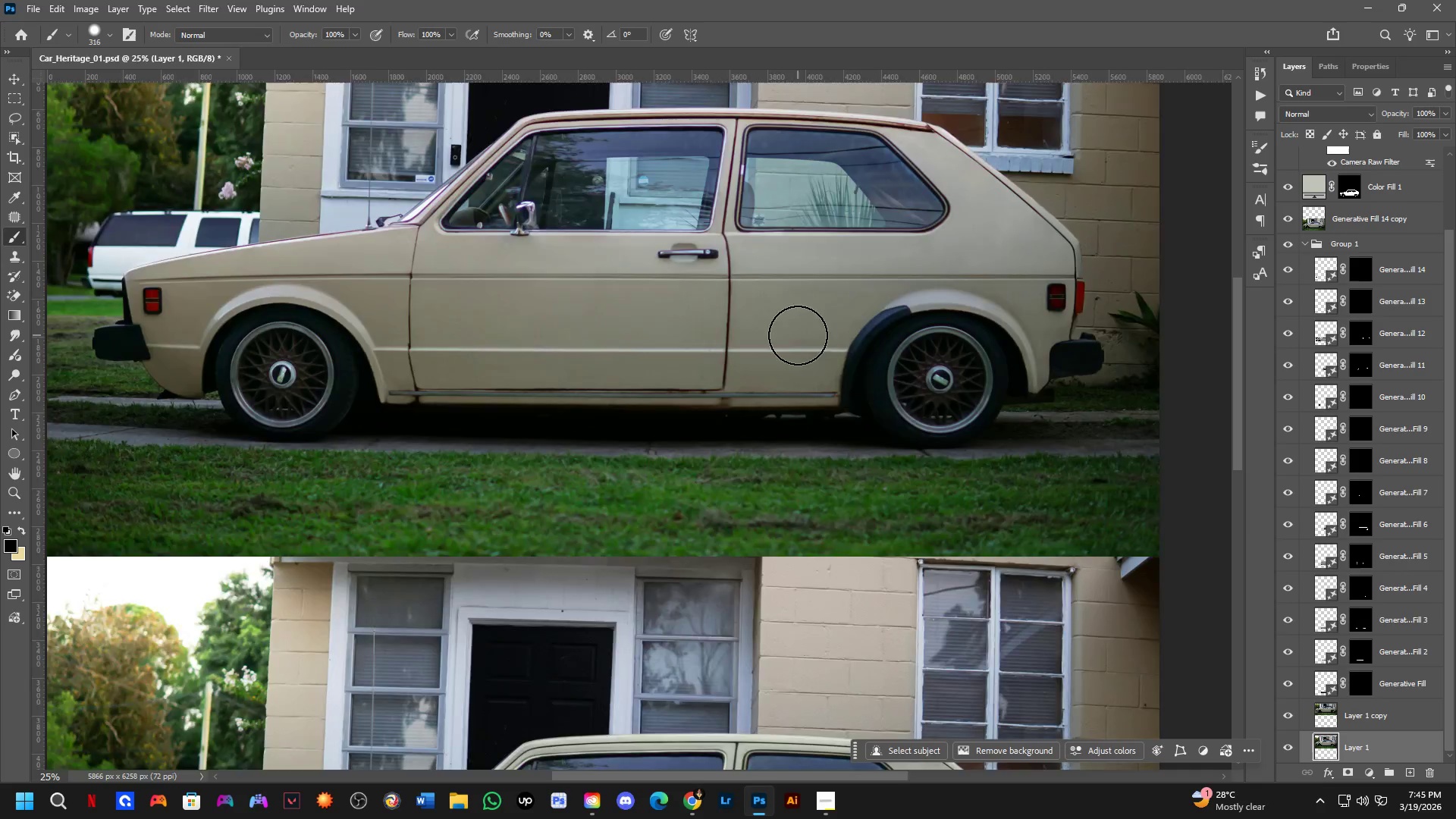 
scroll: coordinate [1397, 587], scroll_direction: down, amount: 7.0
 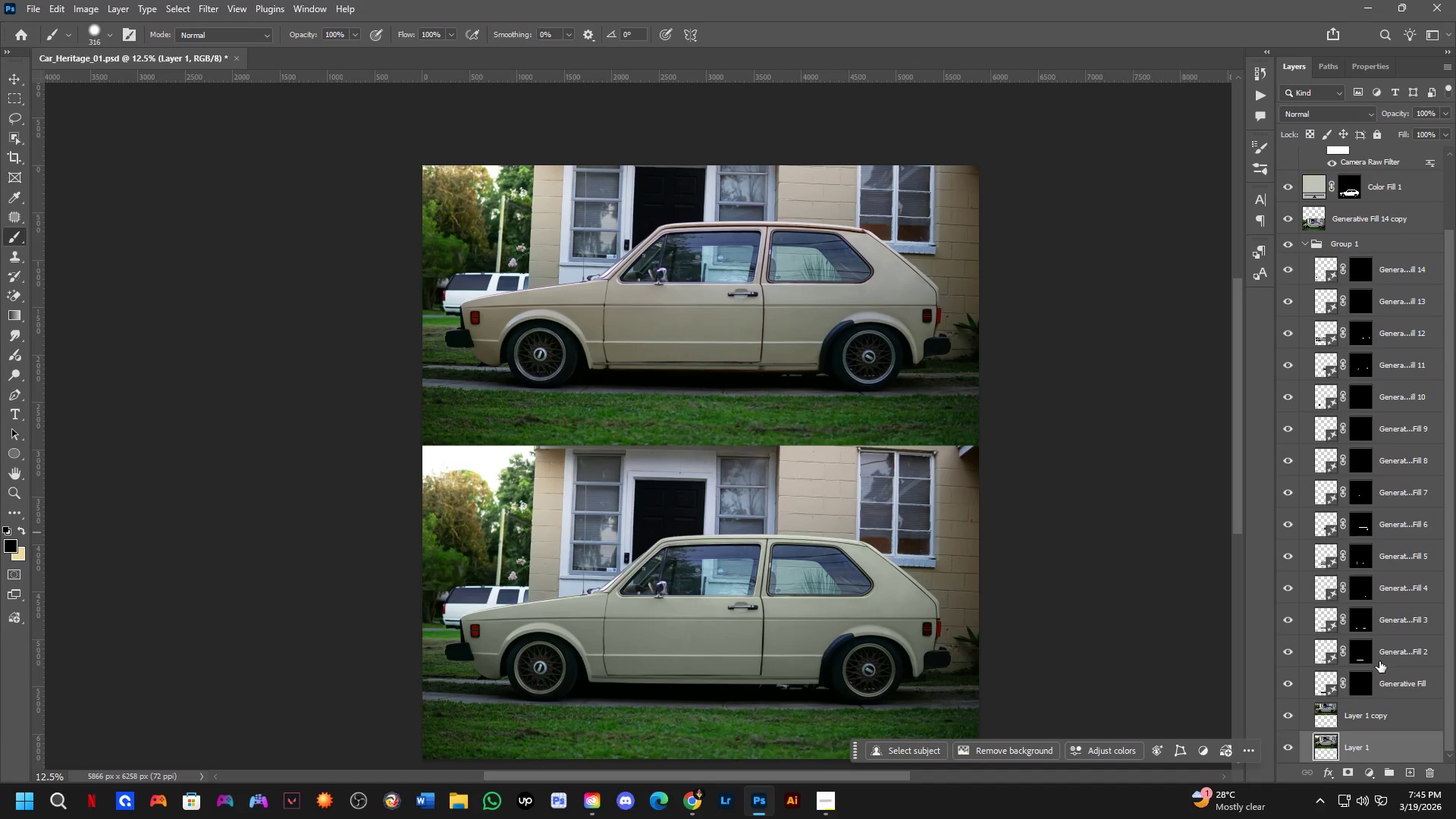 
key(Control+Z)
 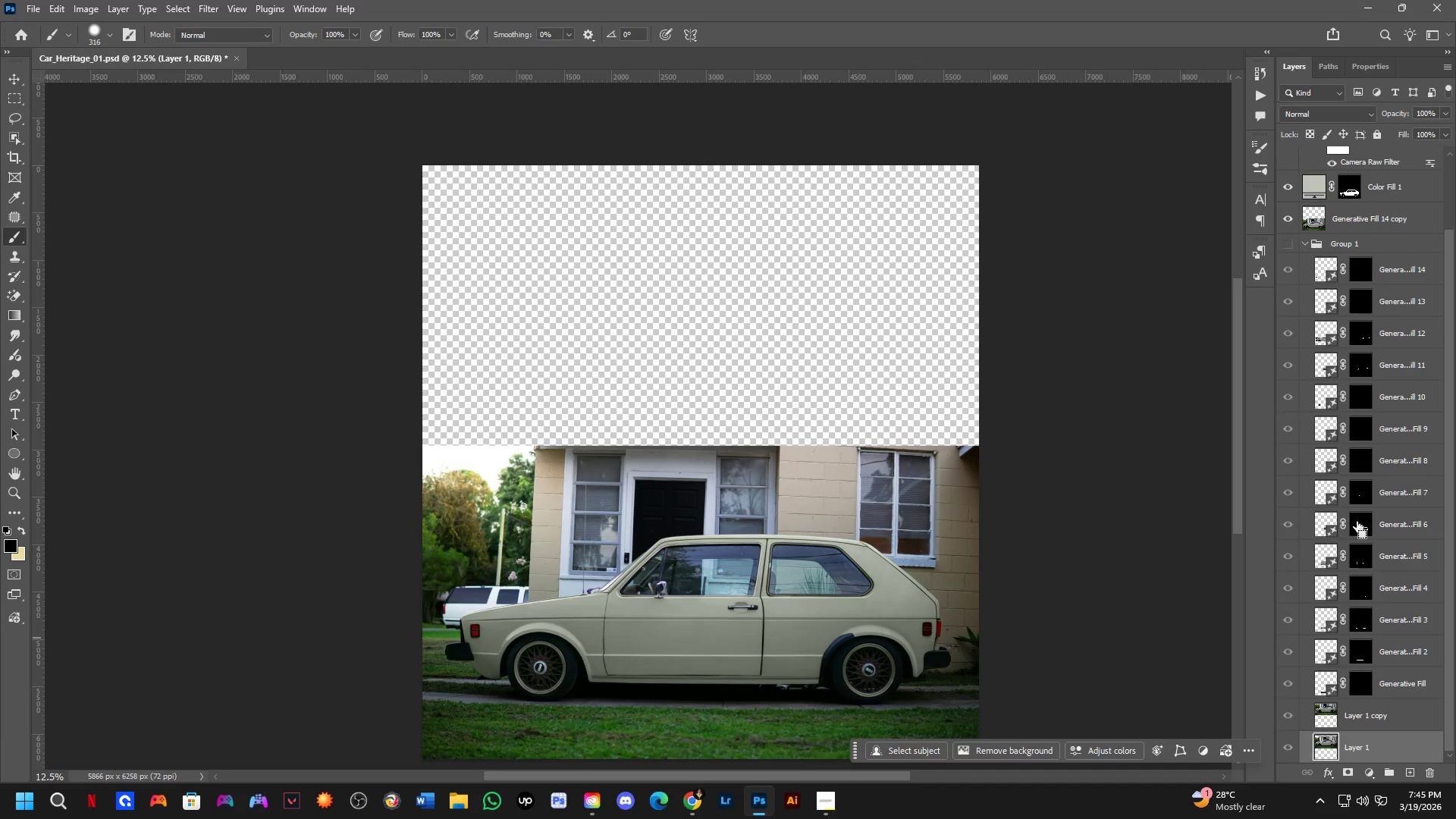 
scroll: coordinate [1363, 332], scroll_direction: up, amount: 12.0
 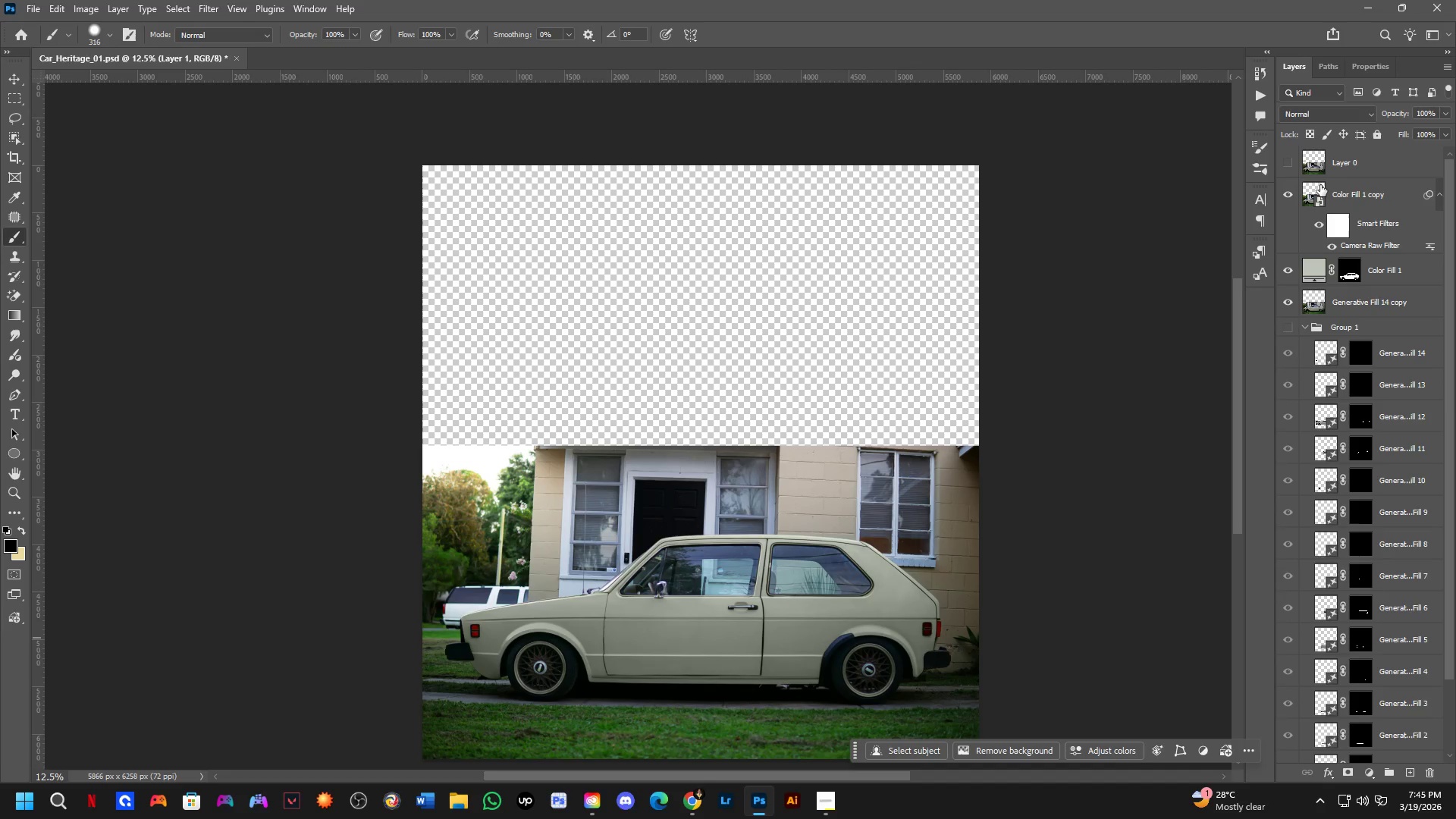 
left_click([1289, 164])
 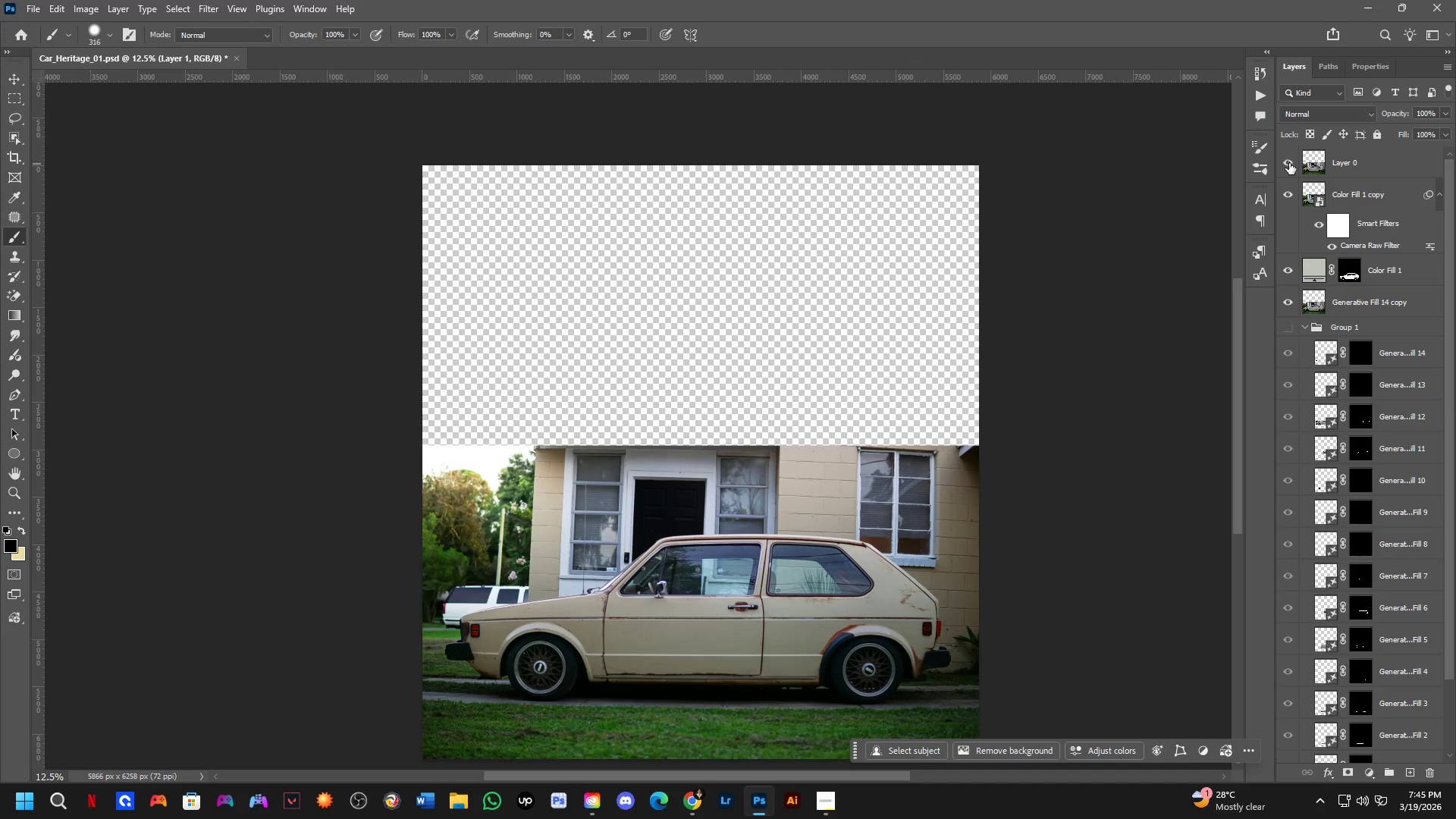 
left_click([1289, 163])
 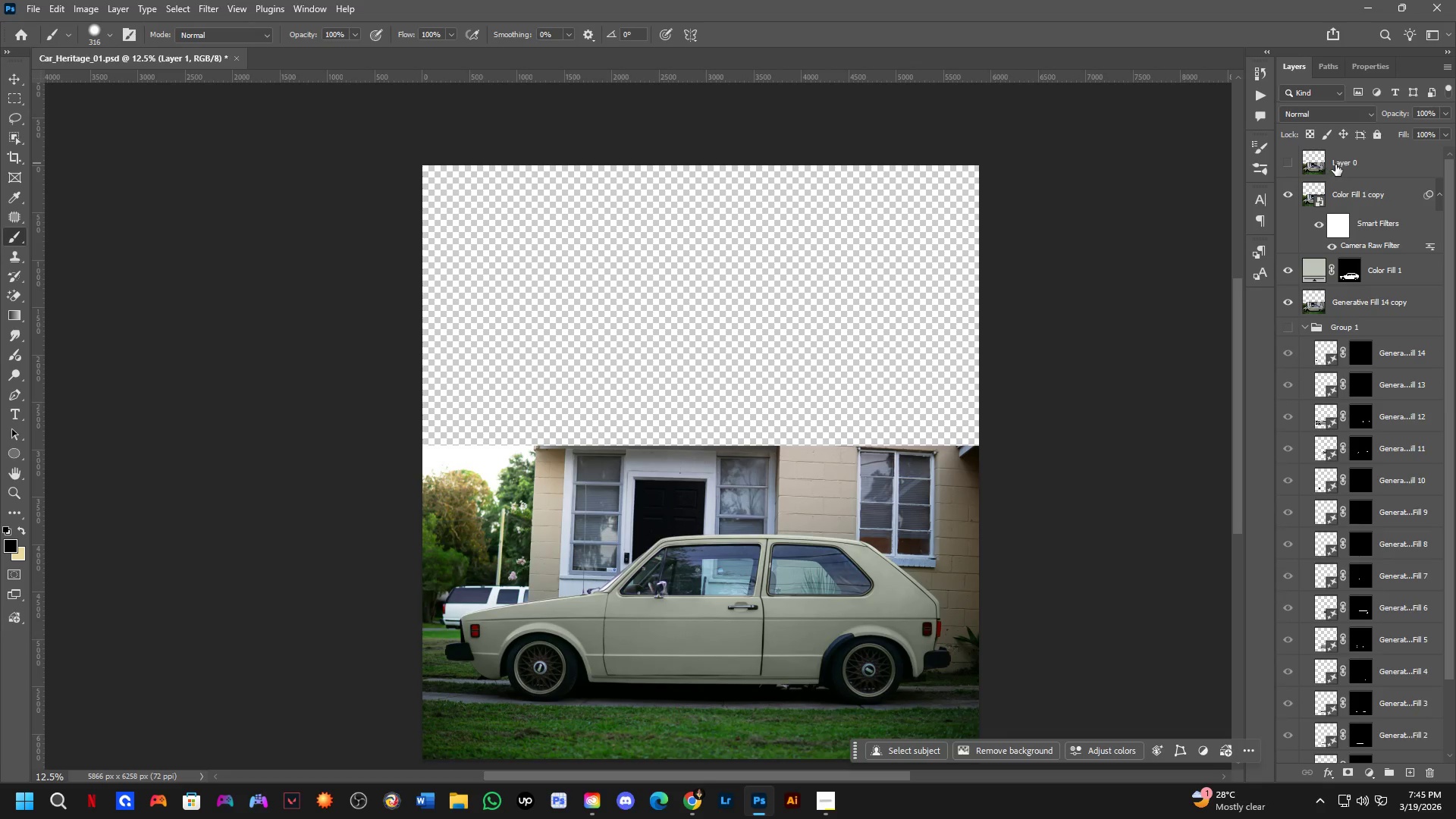 
left_click([1340, 165])
 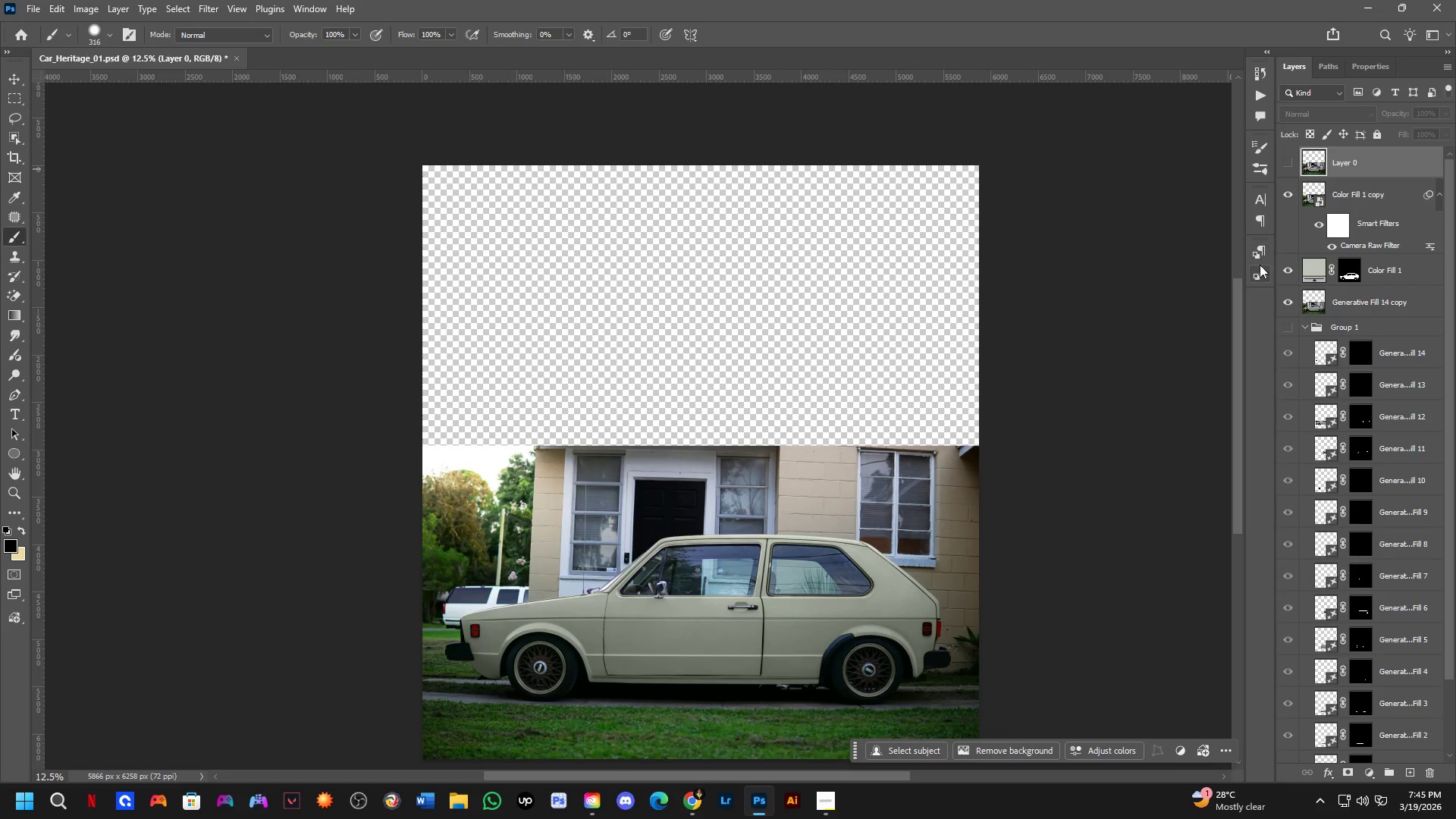 
hold_key(key=ControlLeft, duration=0.36)
 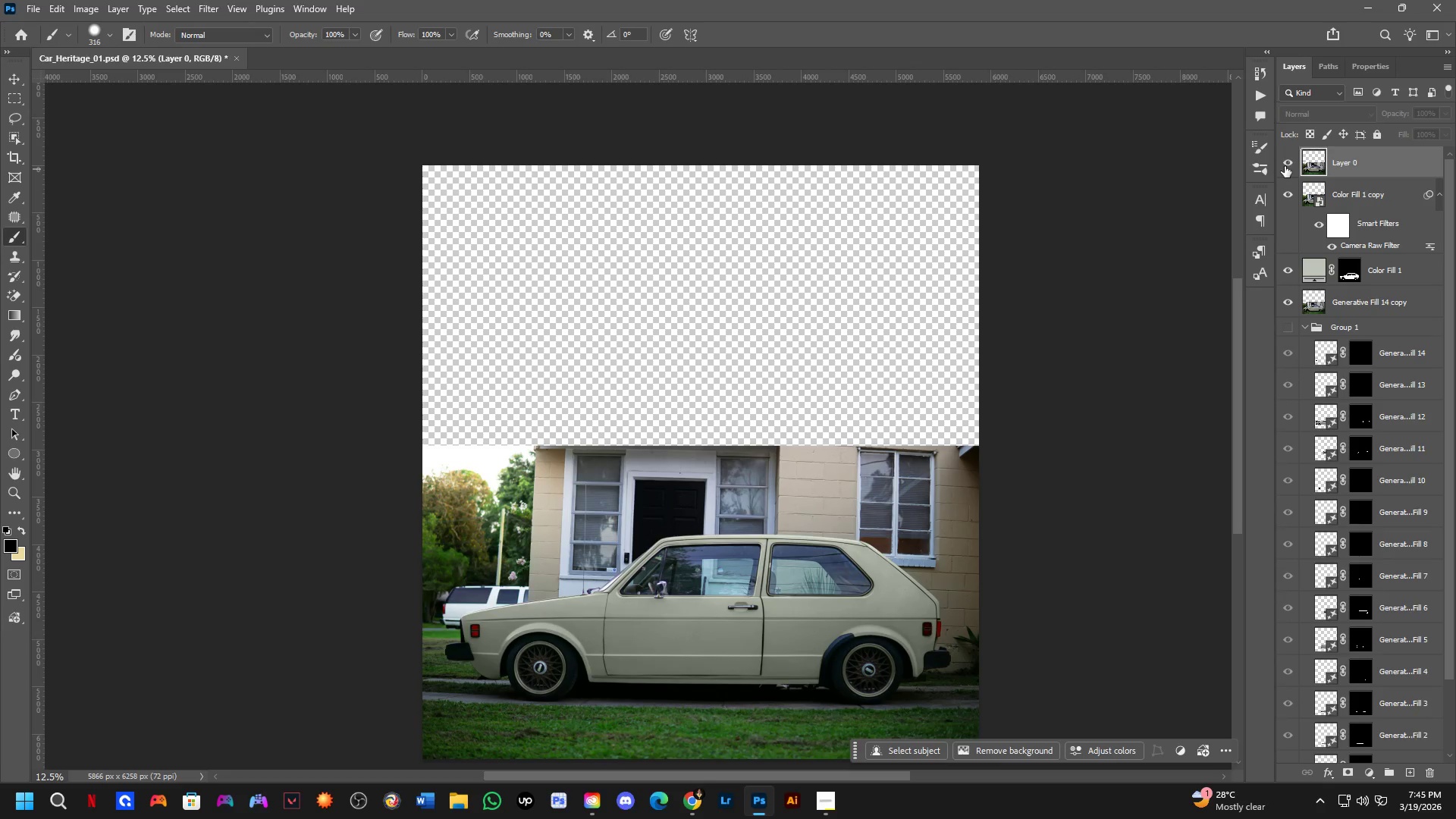 
key(Control+ControlLeft)
 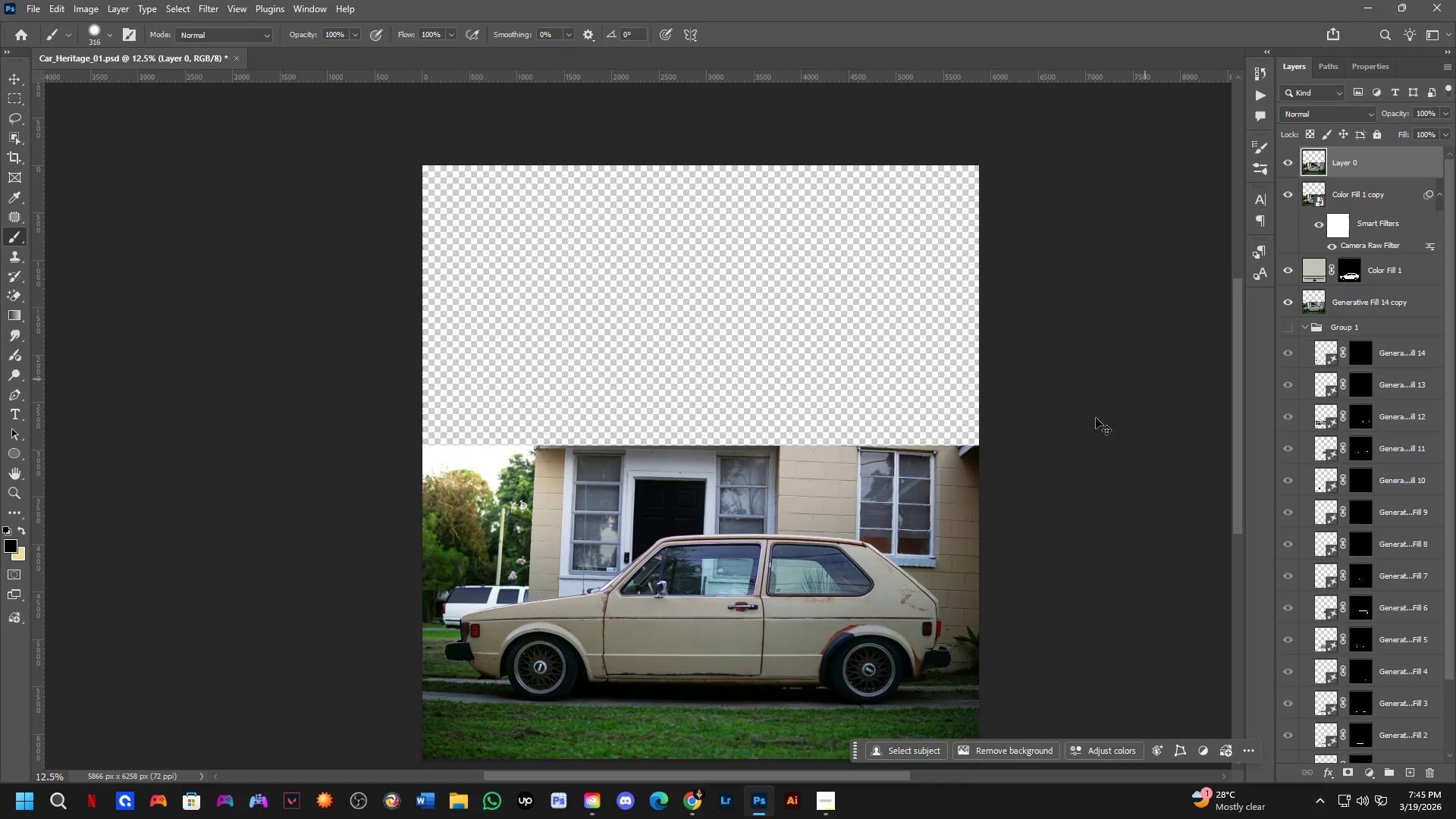 
key(Control+T)
 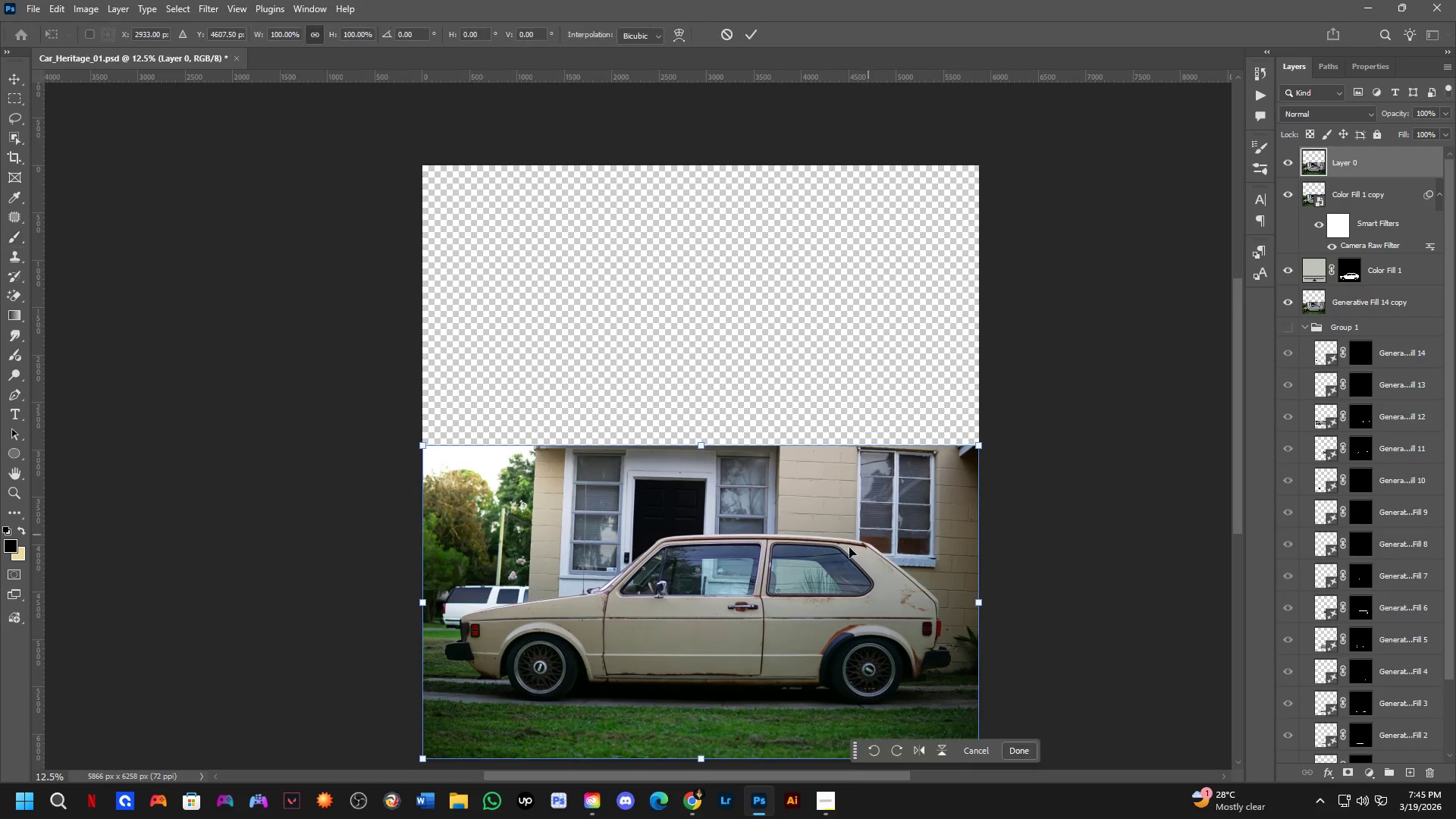 
hold_key(key=ShiftLeft, duration=1.5)
left_click_drag(start_coordinate=[789, 570], to_coordinate=[799, 276])
 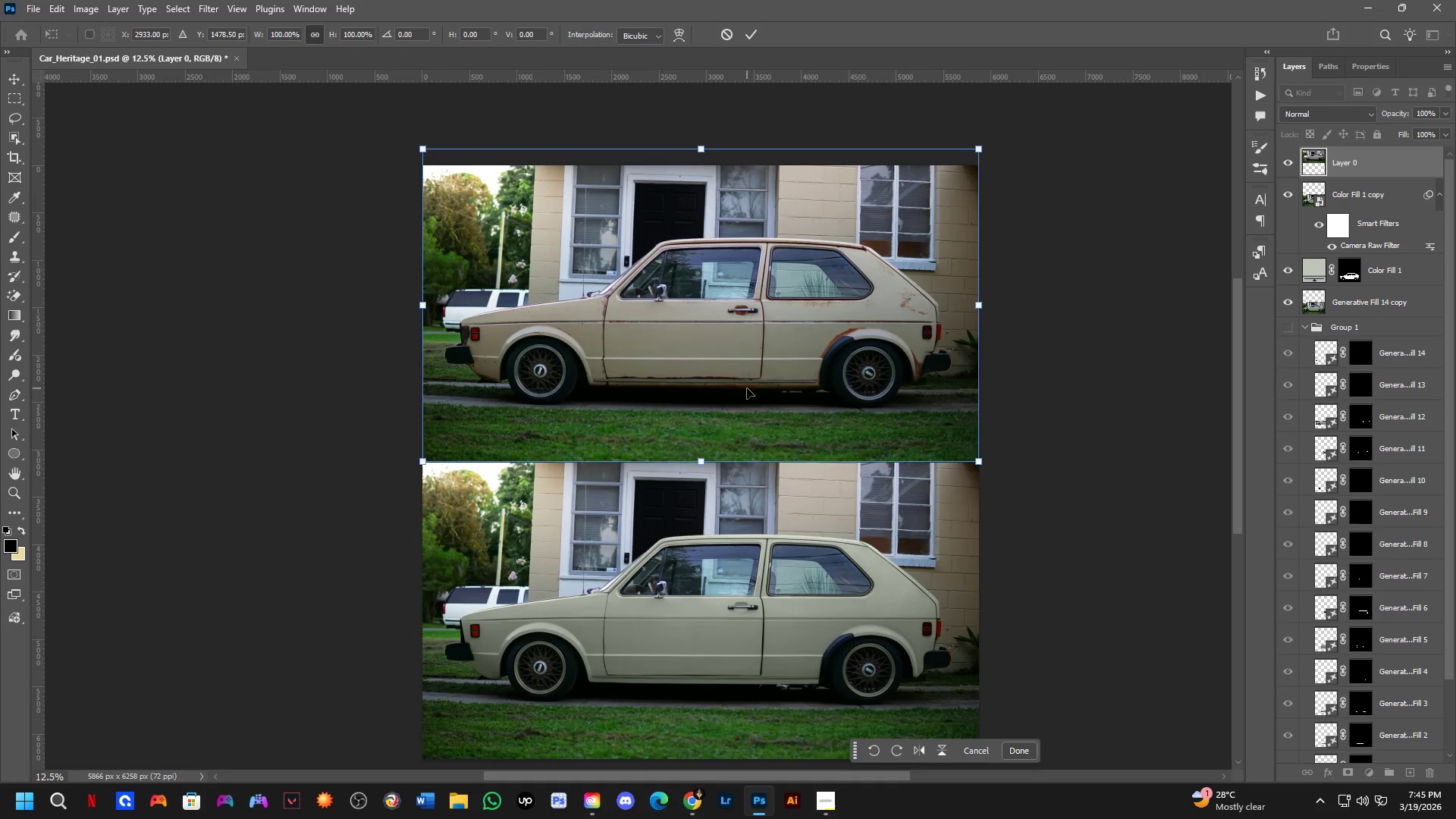 
hold_key(key=ShiftLeft, duration=0.89)
 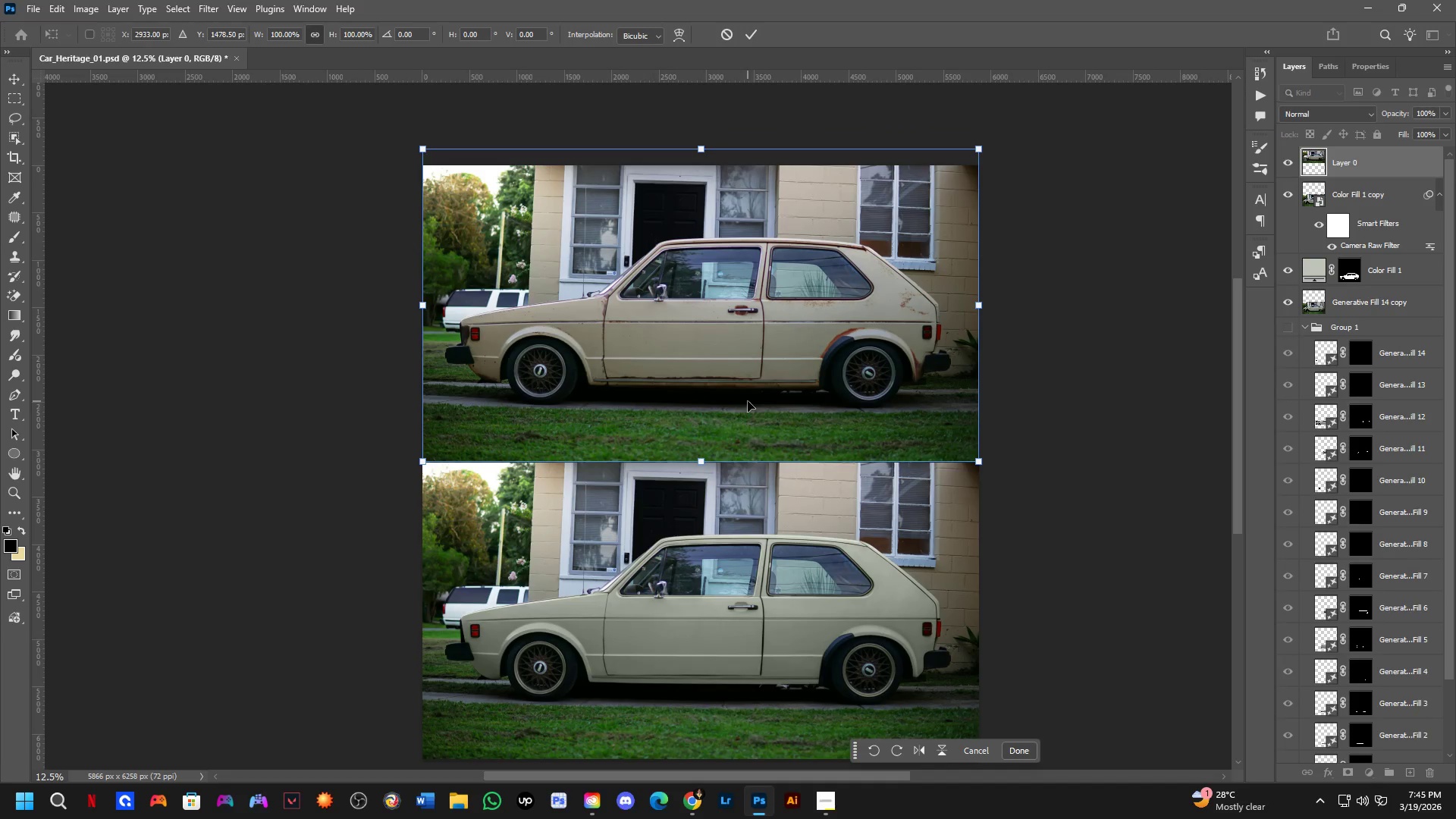 
hold_key(key=ShiftLeft, duration=1.41)
left_click_drag(start_coordinate=[746, 388], to_coordinate=[748, 373])
 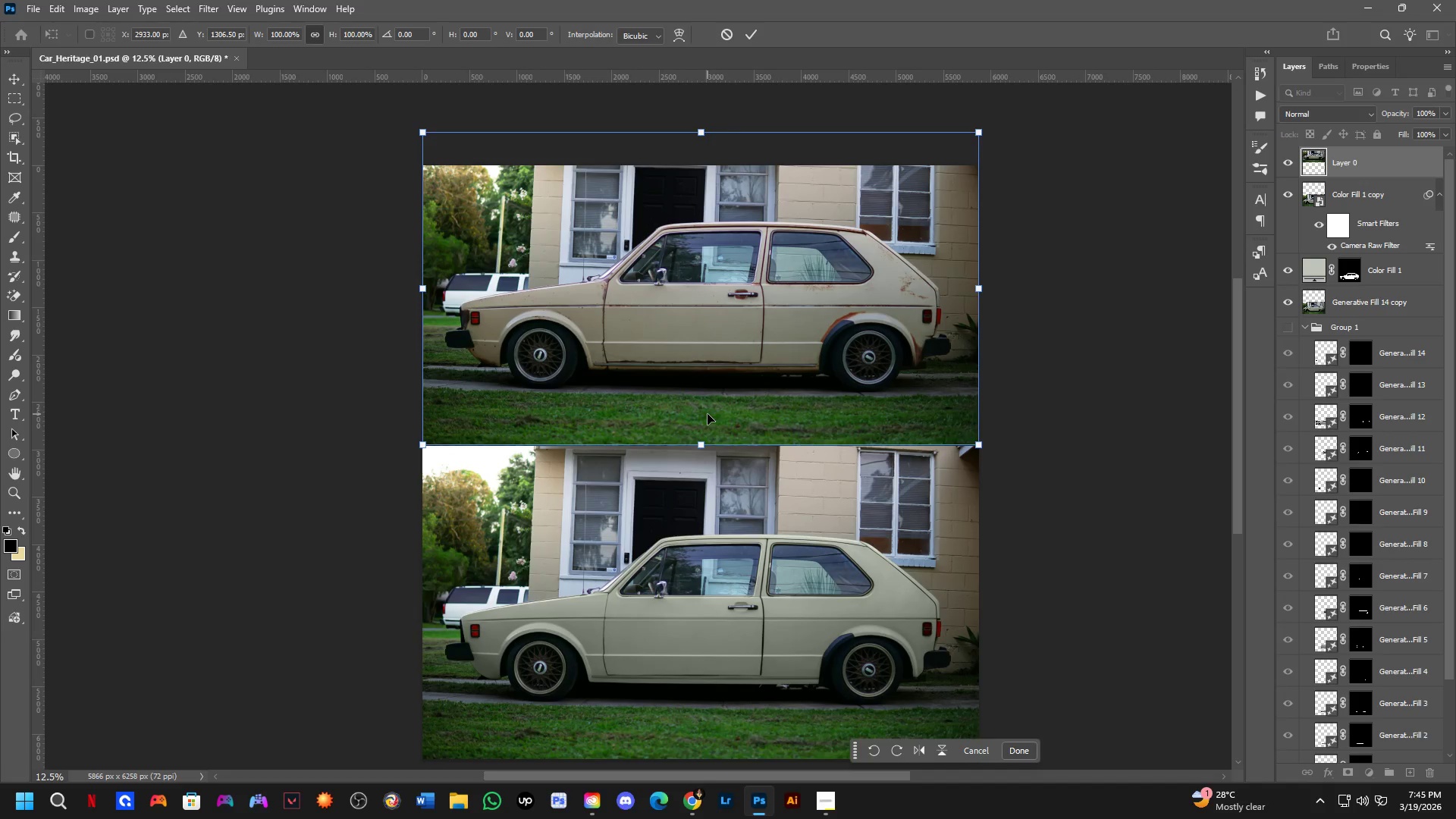 
key(NumpadEnter)
 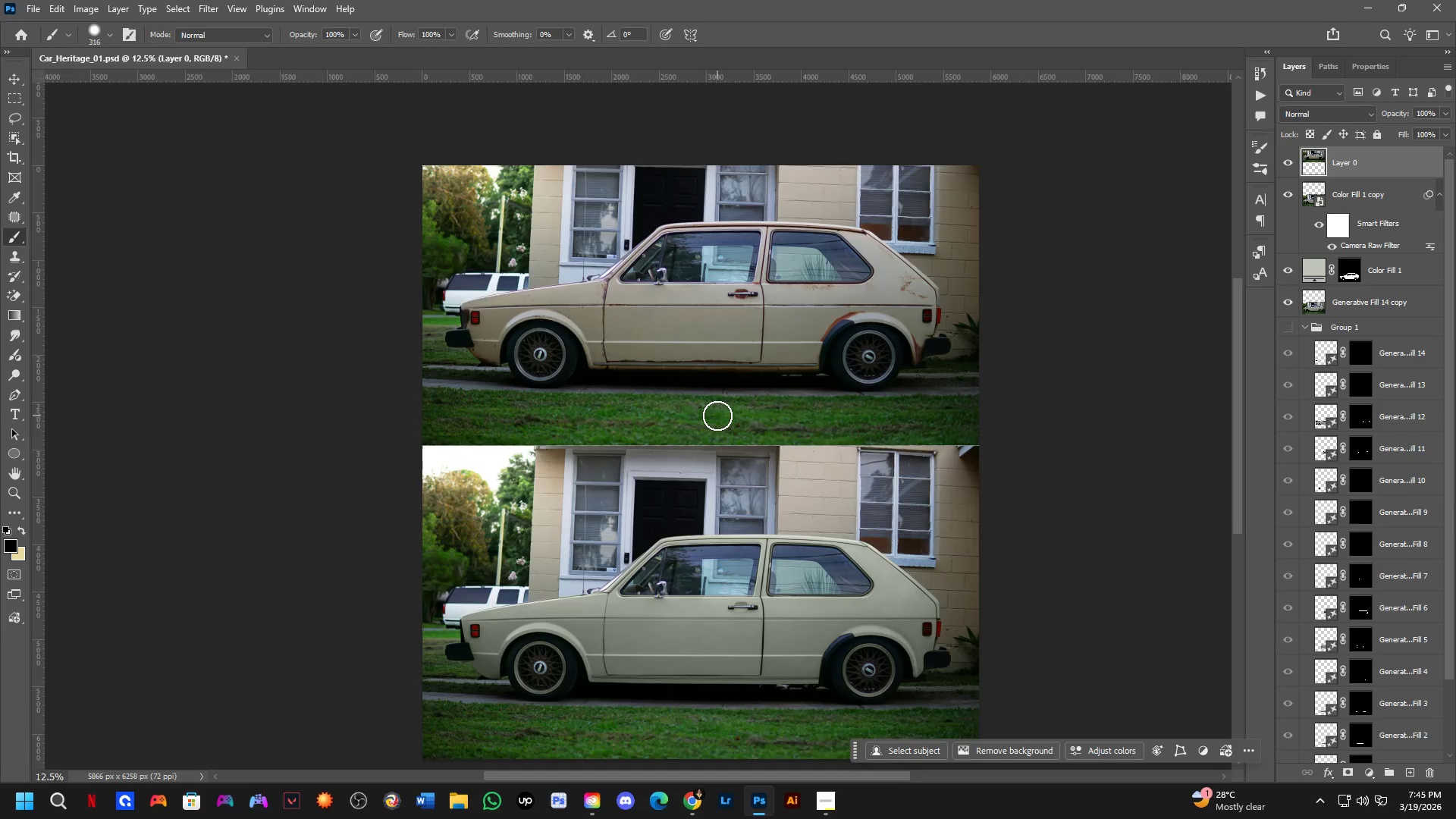 
hold_key(key=Space, duration=0.53)
 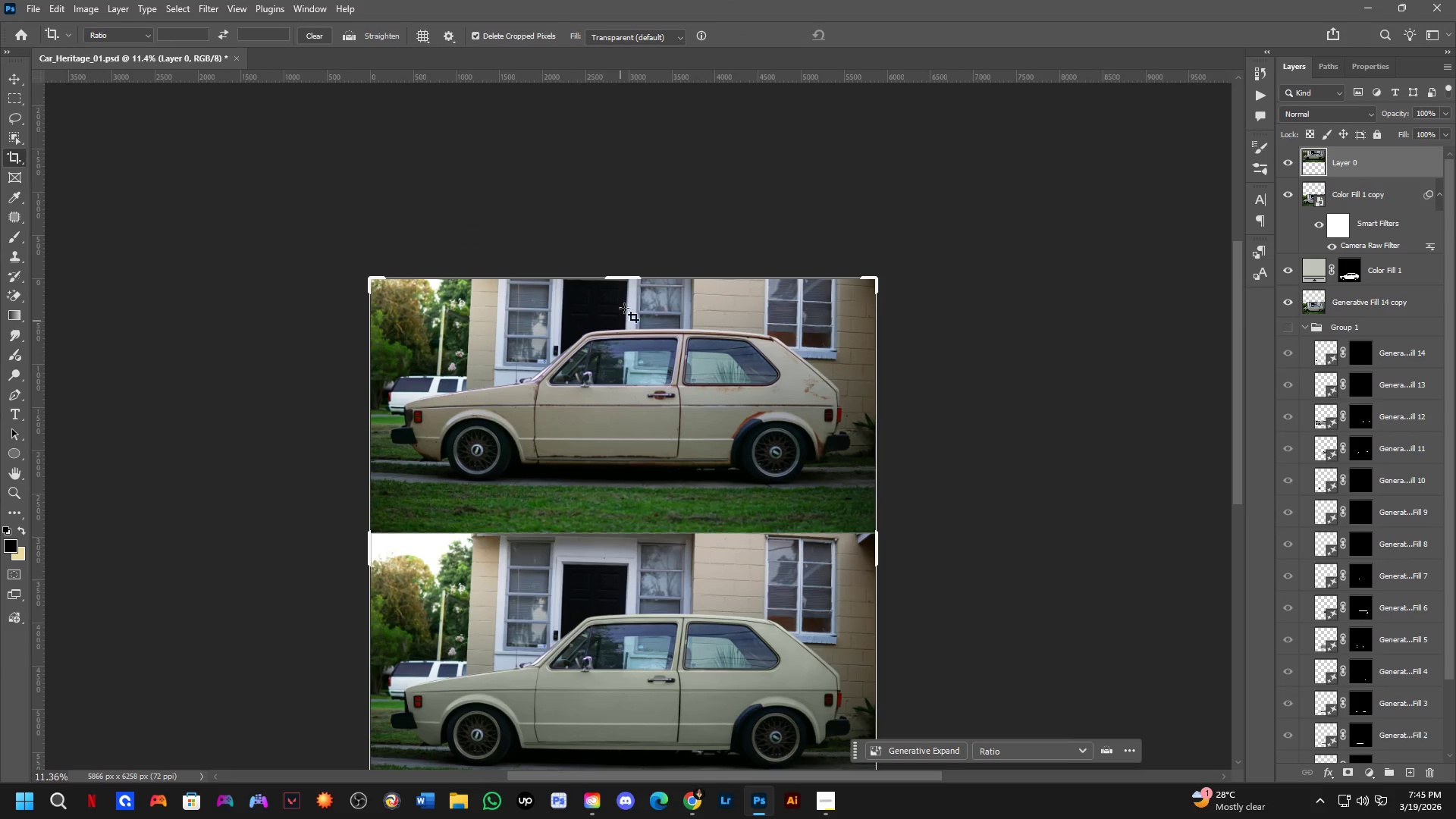 
left_click_drag(start_coordinate=[708, 439], to_coordinate=[629, 529])
 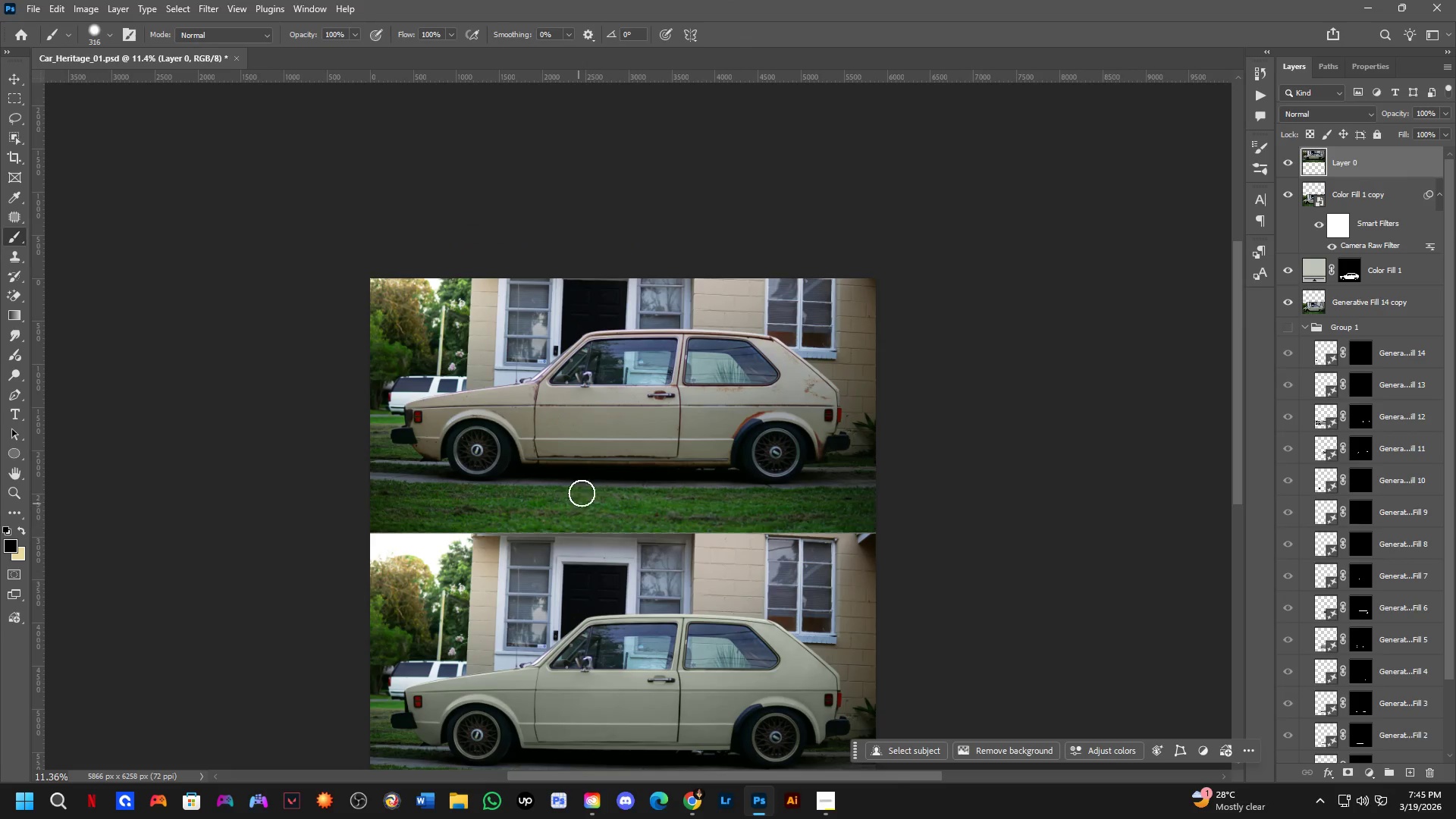 
key(C)
 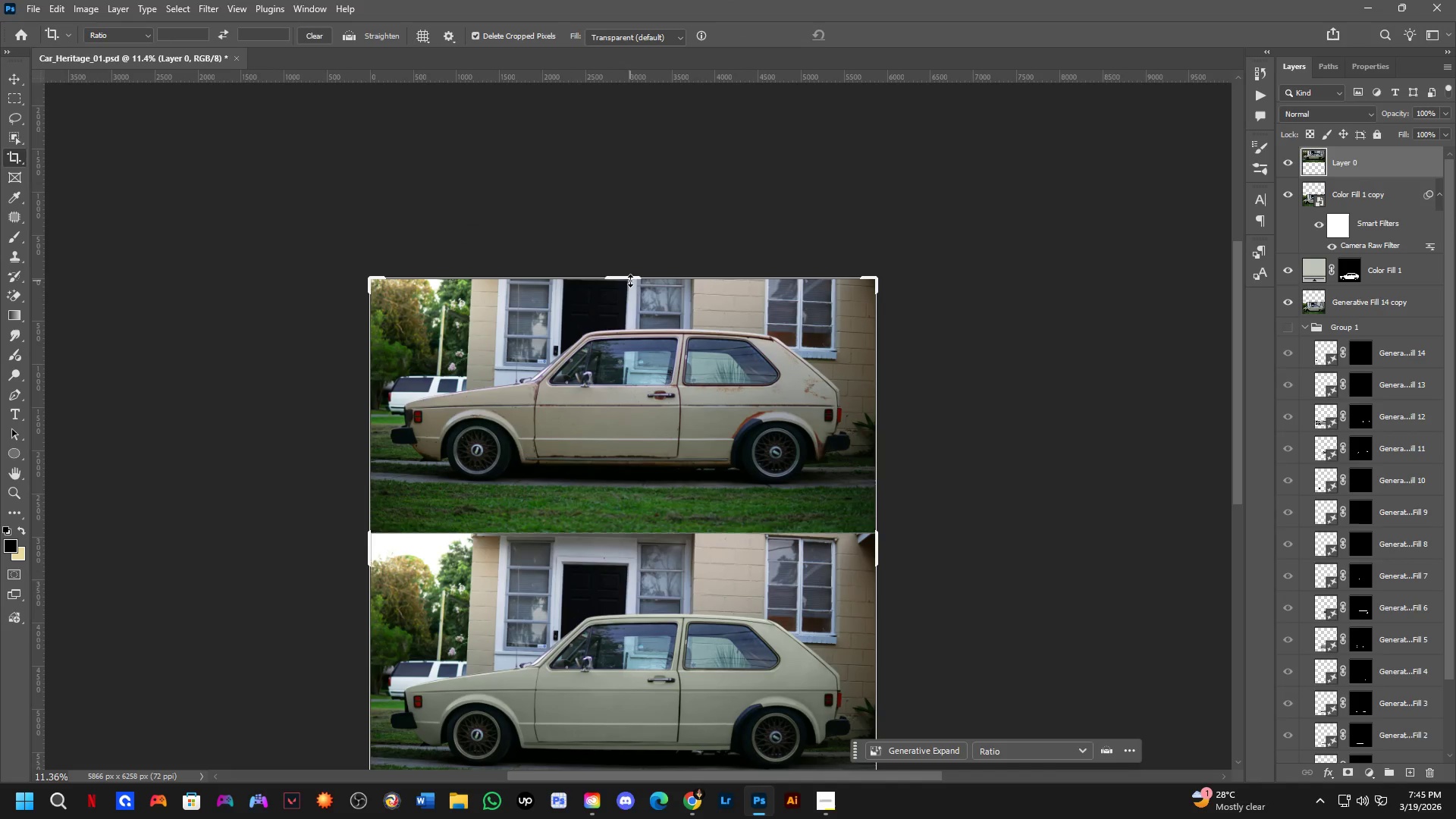 
scroll: coordinate [717, 416], scroll_direction: down, amount: 1.0
 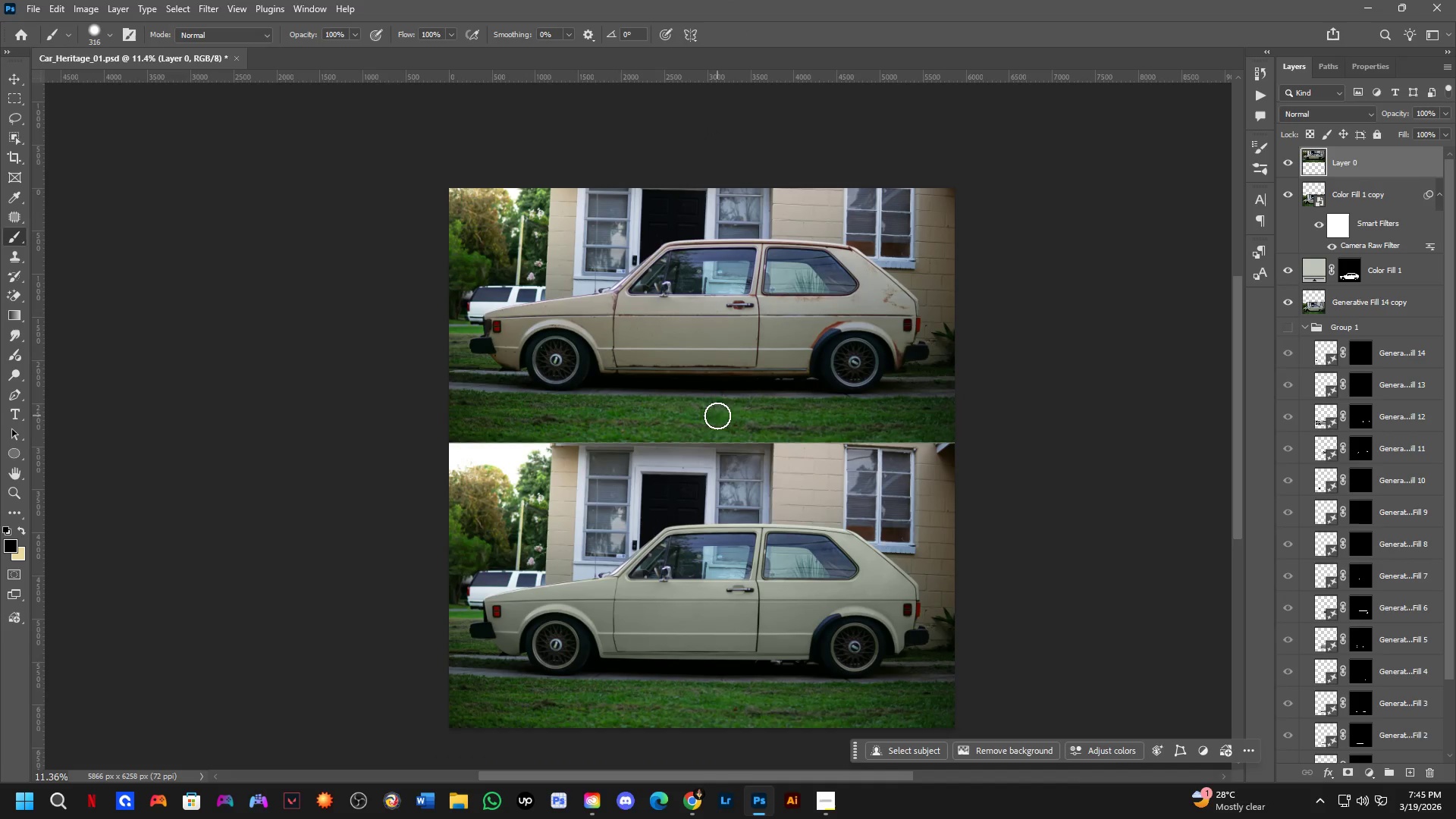 
left_click_drag(start_coordinate=[630, 281], to_coordinate=[636, 265])
 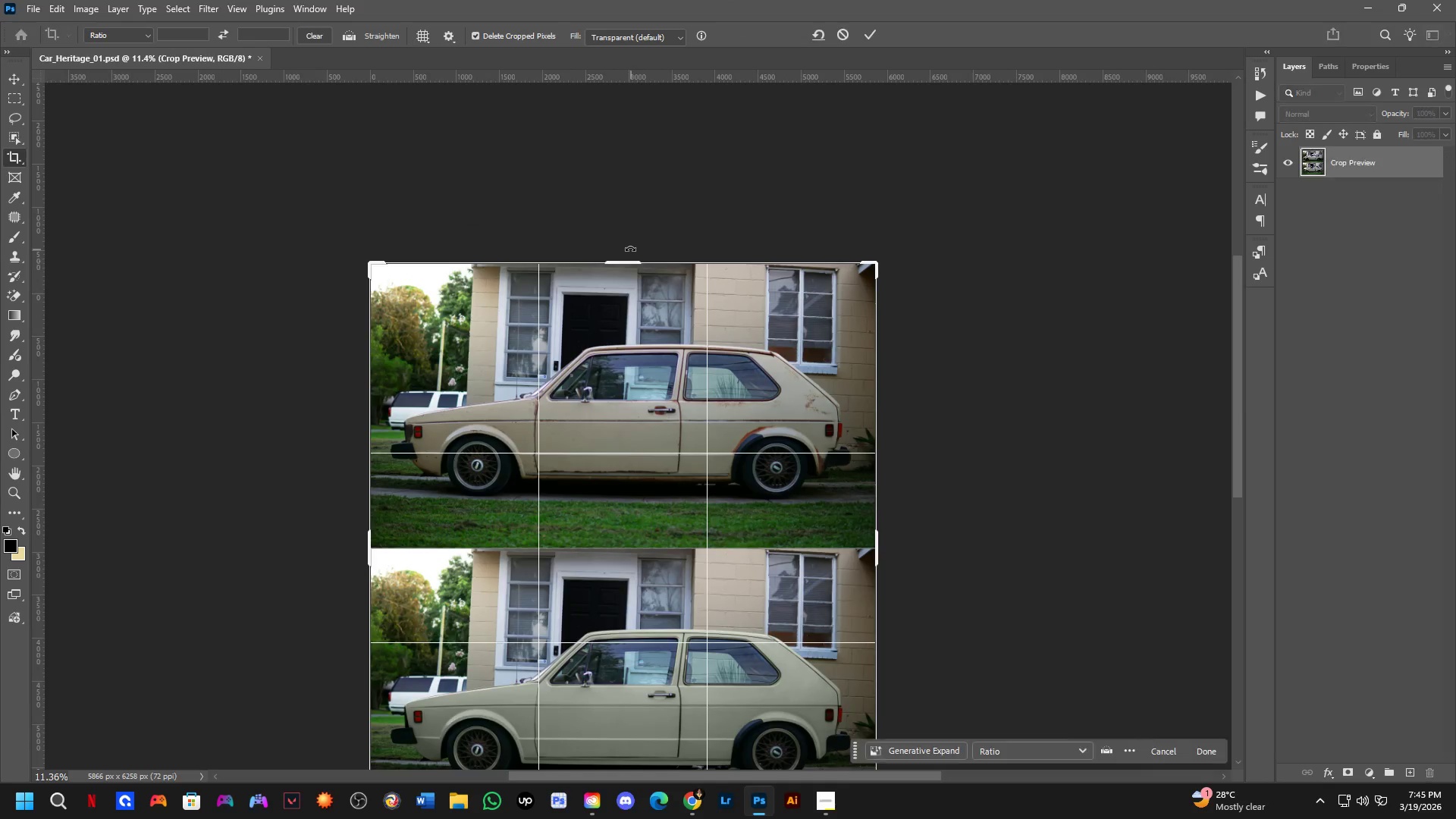 
hold_key(key=Space, duration=0.53)
 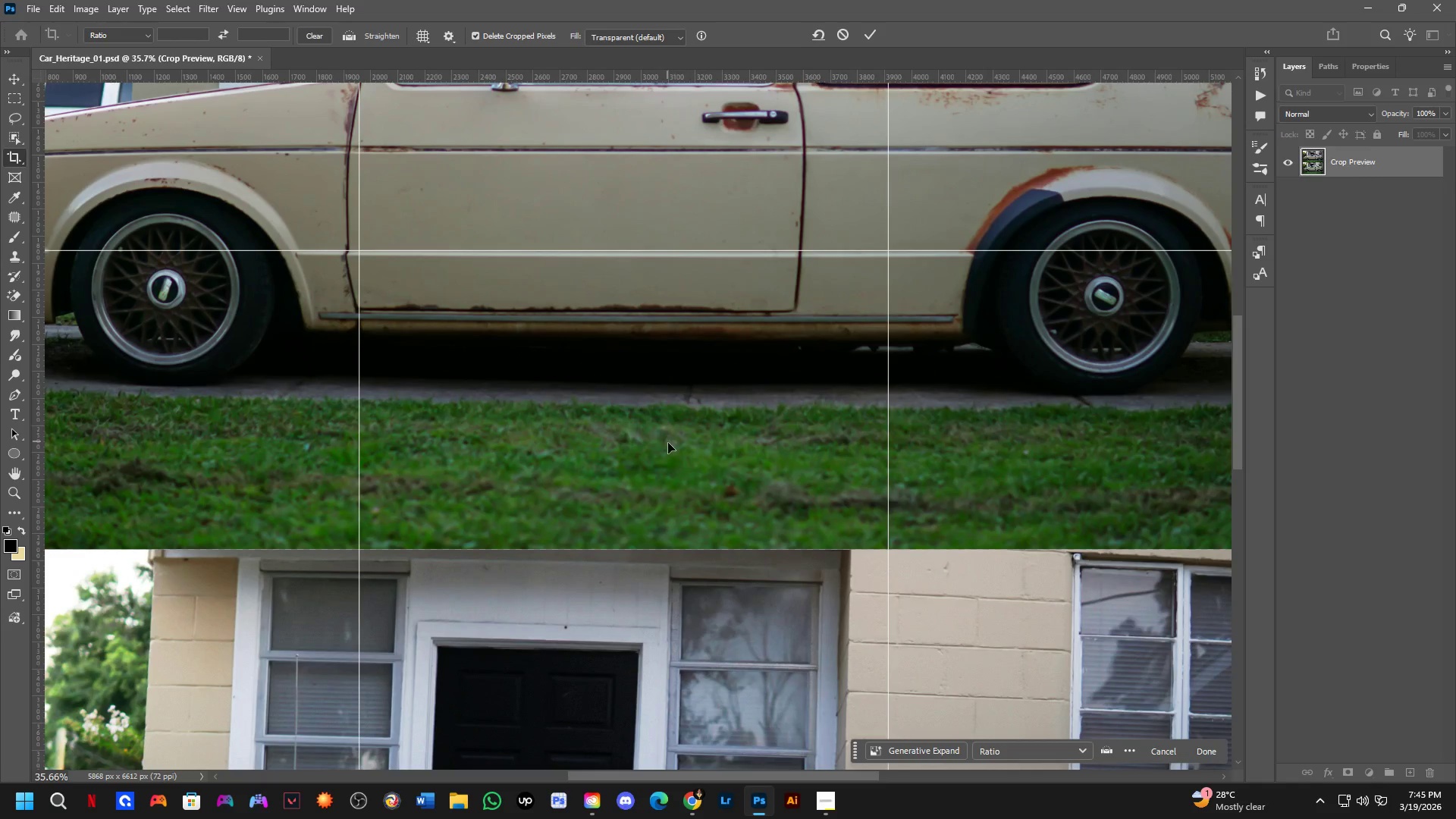 
left_click_drag(start_coordinate=[621, 246], to_coordinate=[659, 626])
 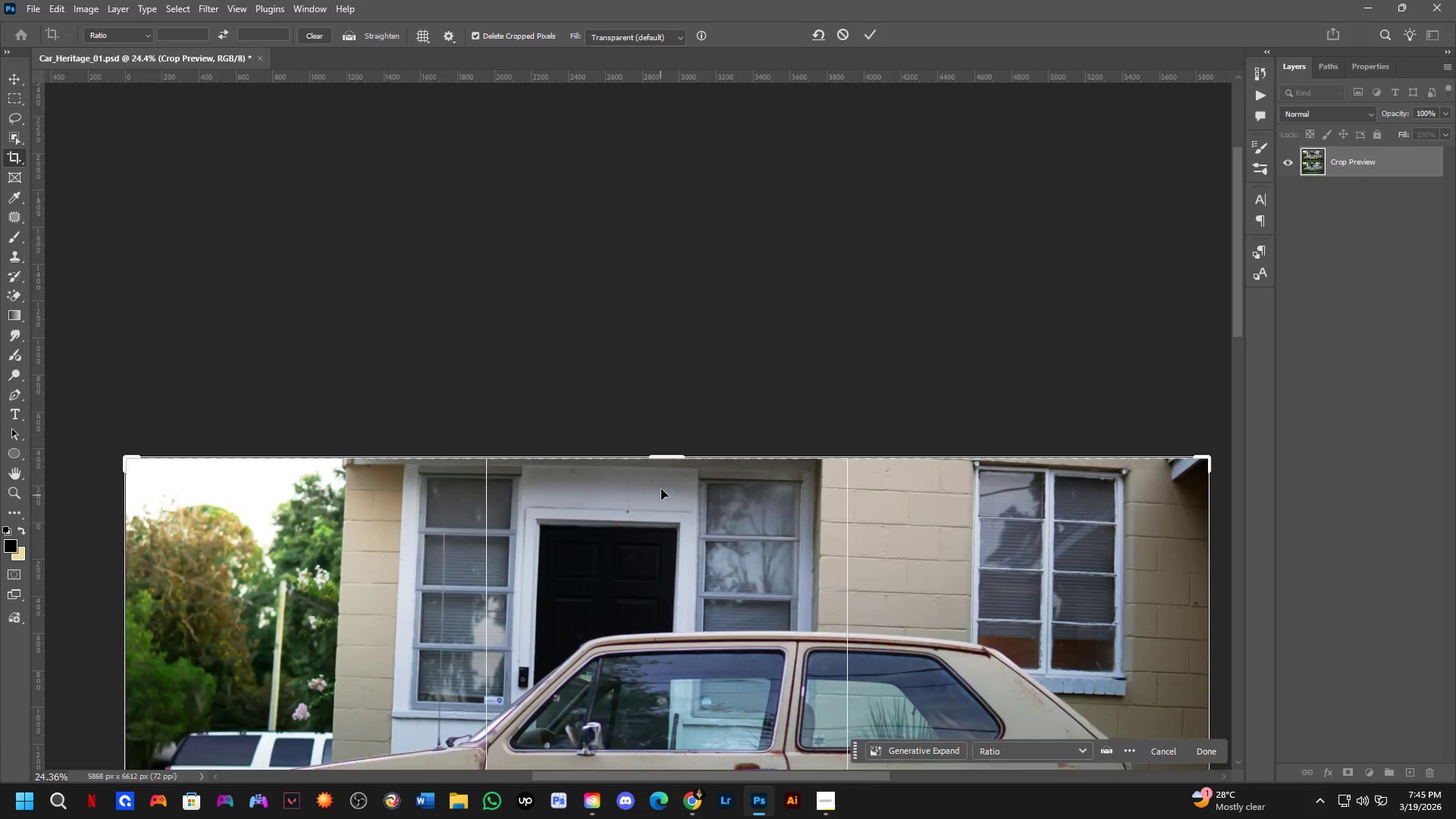 
scroll: coordinate [610, 243], scroll_direction: up, amount: 8.0
 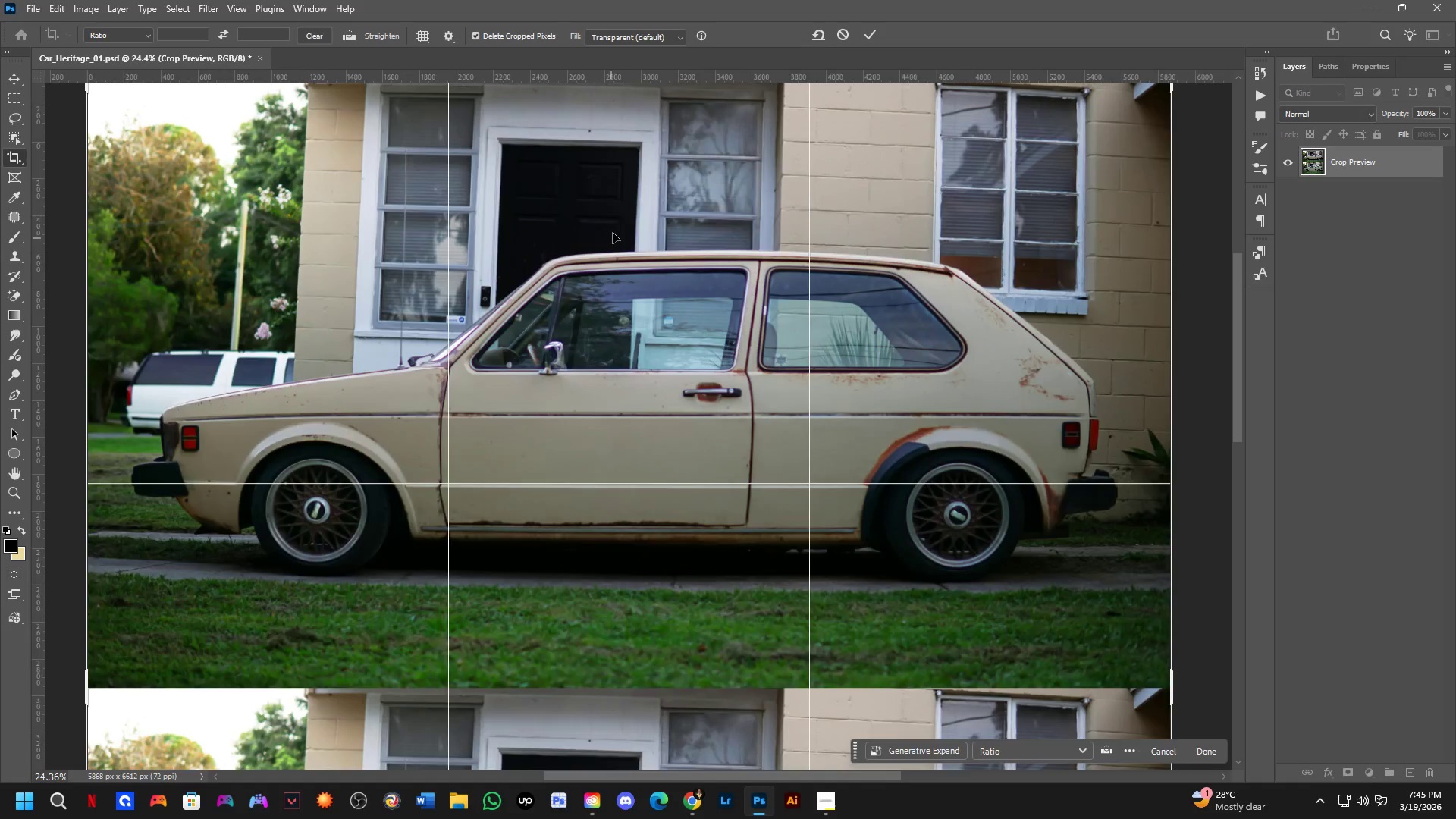 
hold_key(key=Space, duration=0.98)
 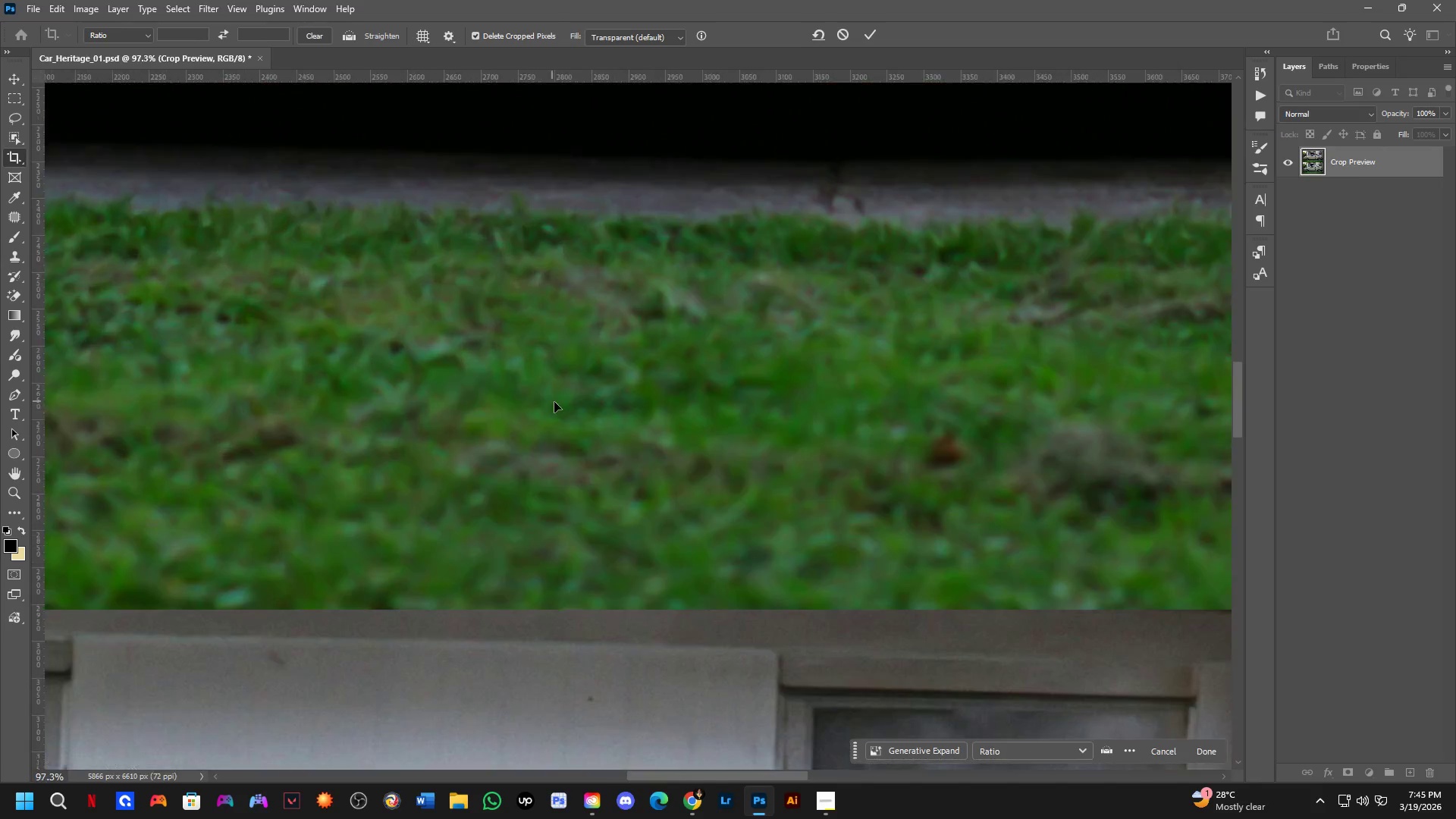 
left_click_drag(start_coordinate=[666, 337], to_coordinate=[647, 807])
 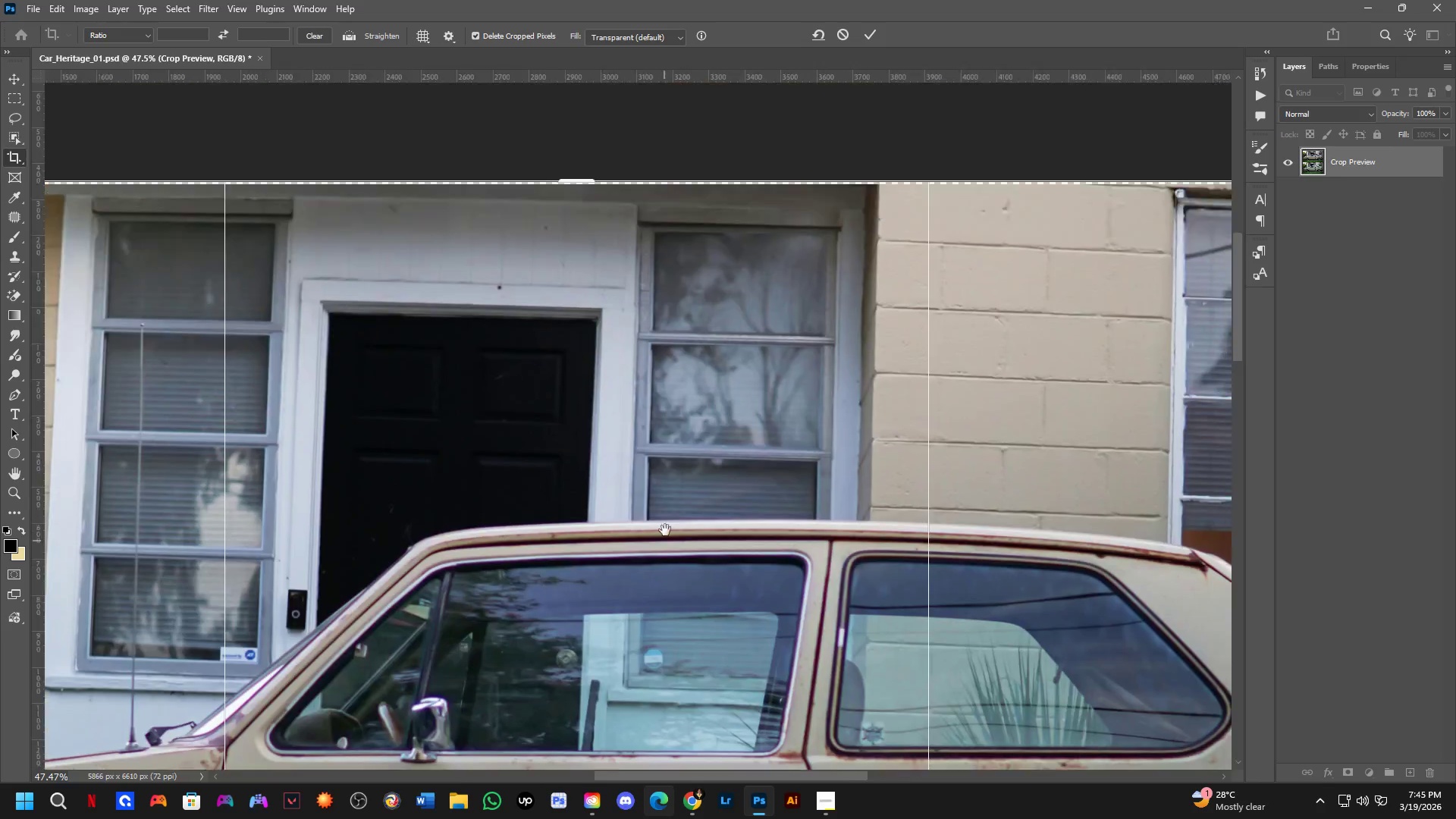 
scroll: coordinate [662, 465], scroll_direction: up, amount: 4.0
 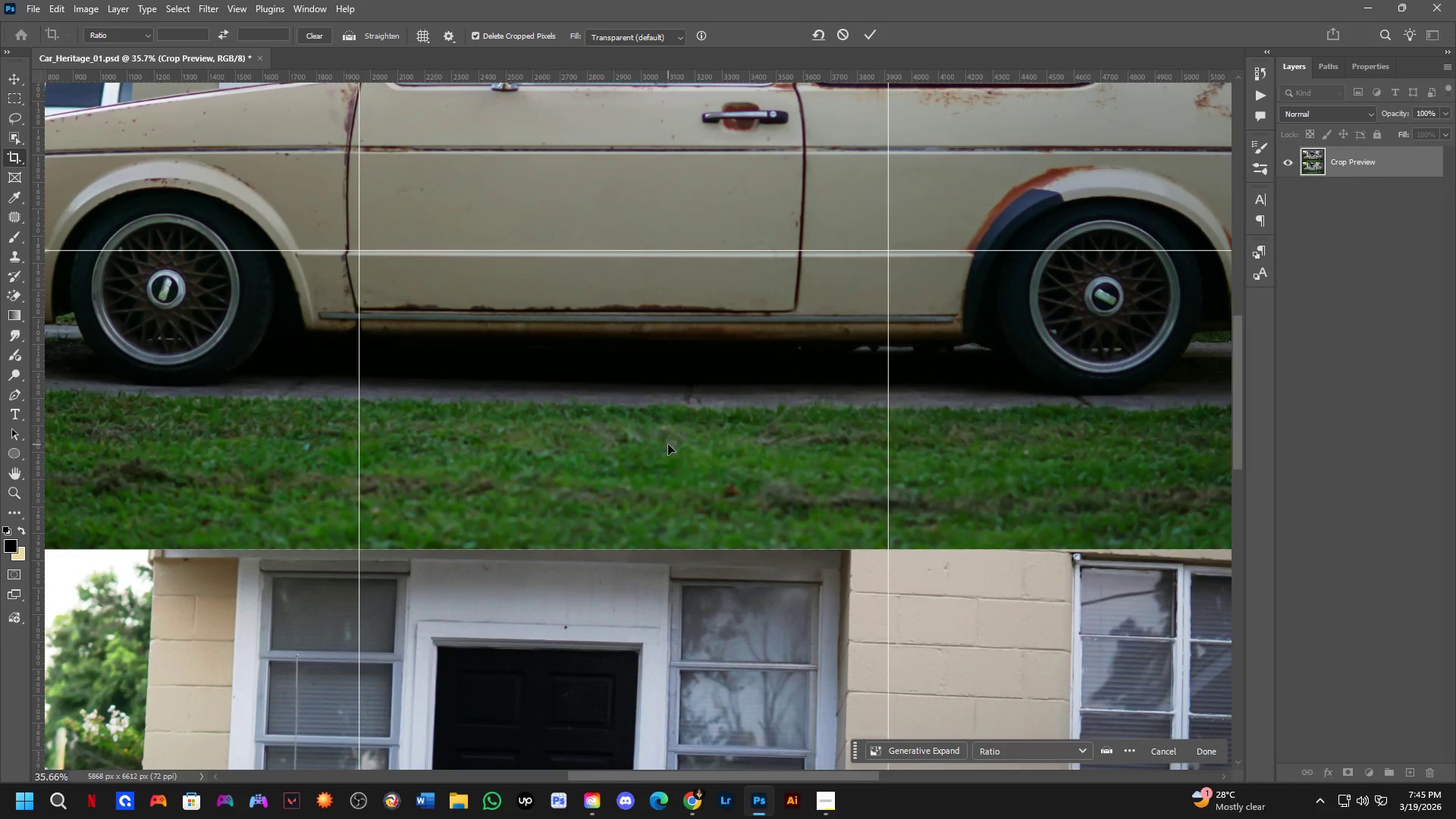 
left_click_drag(start_coordinate=[665, 529], to_coordinate=[676, 663])
 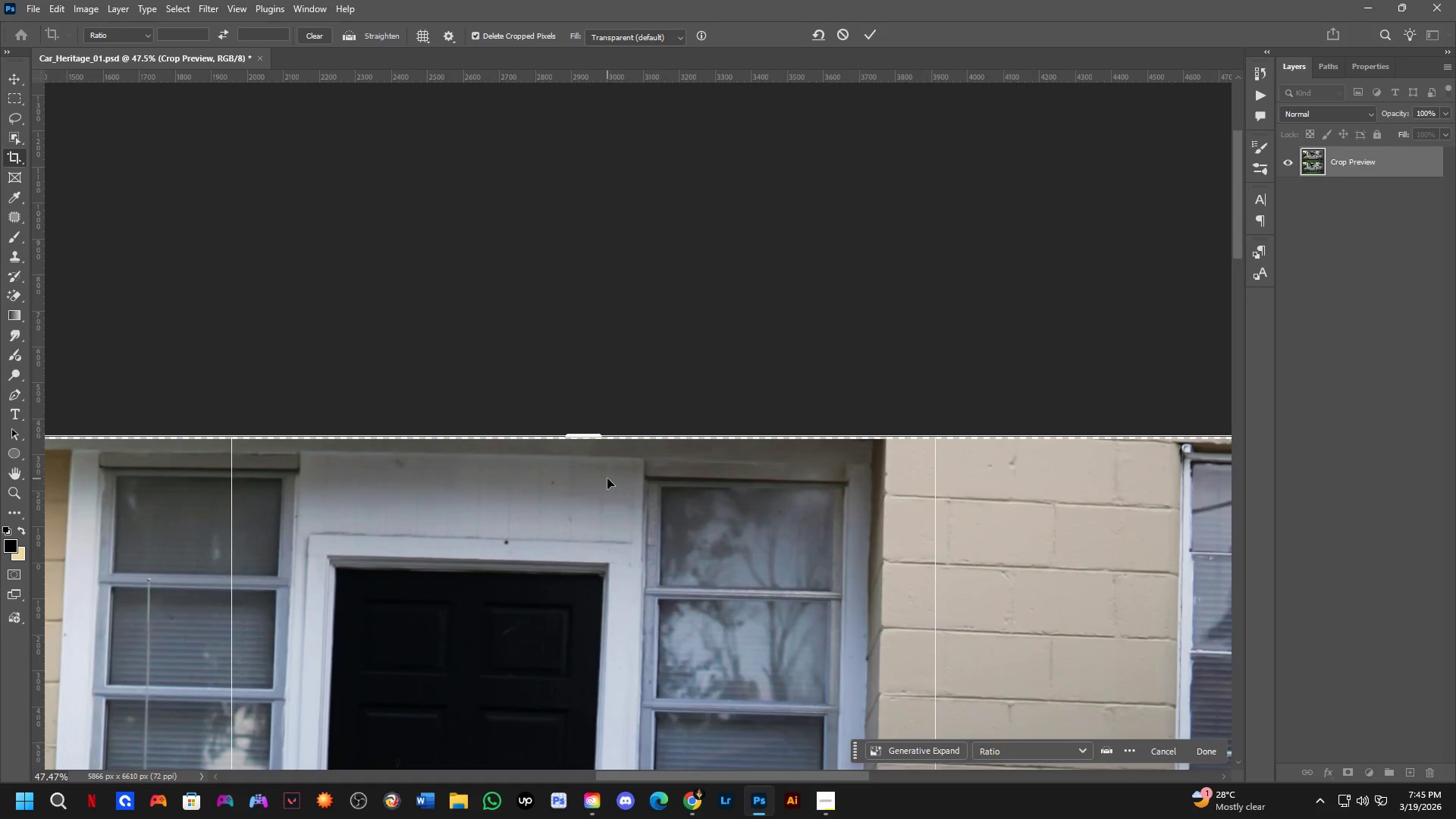 
scroll: coordinate [668, 371], scroll_direction: up, amount: 3.0
 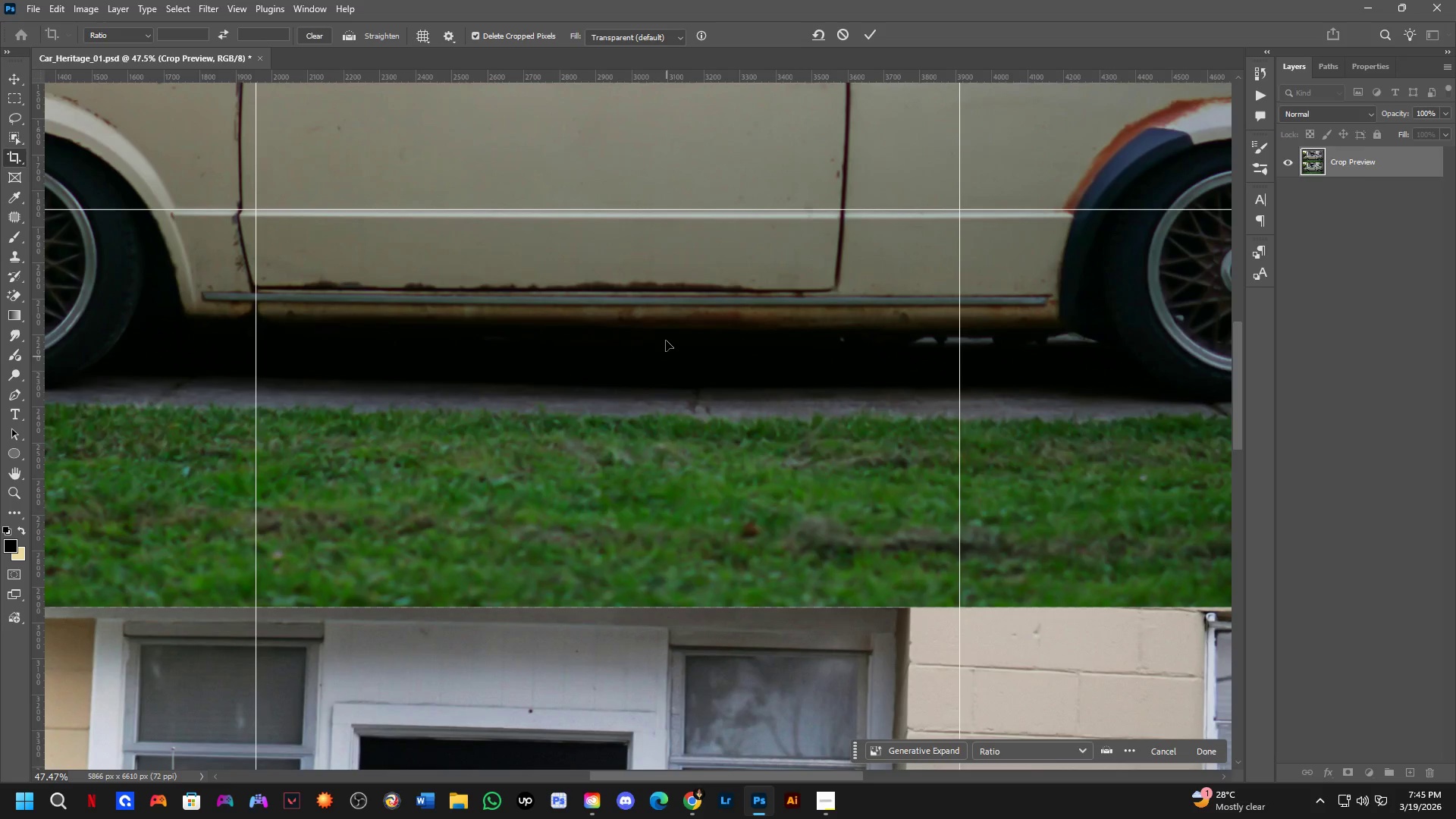 
hold_key(key=Space, duration=1.41)
 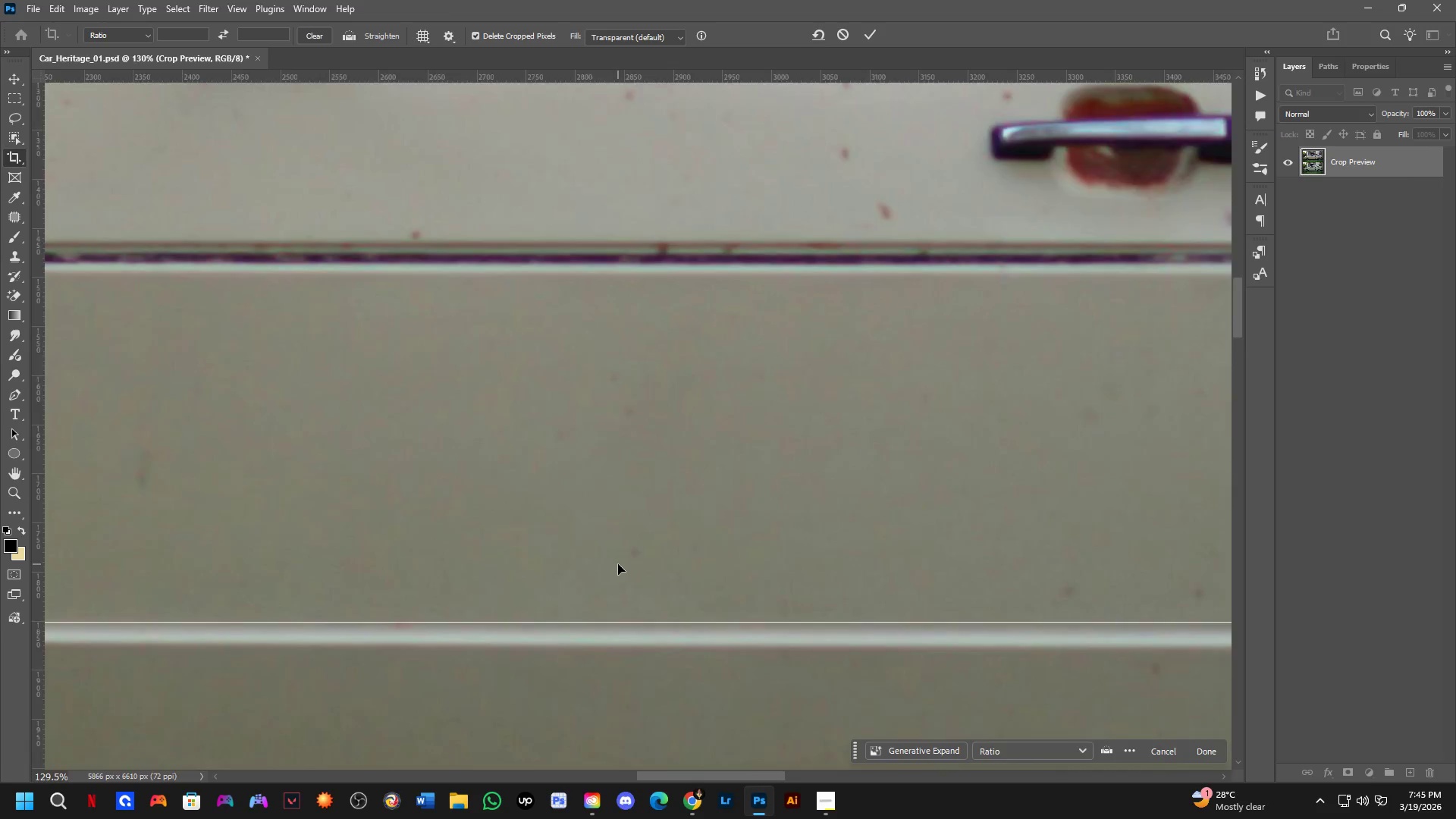 
left_click_drag(start_coordinate=[601, 254], to_coordinate=[594, 672])
 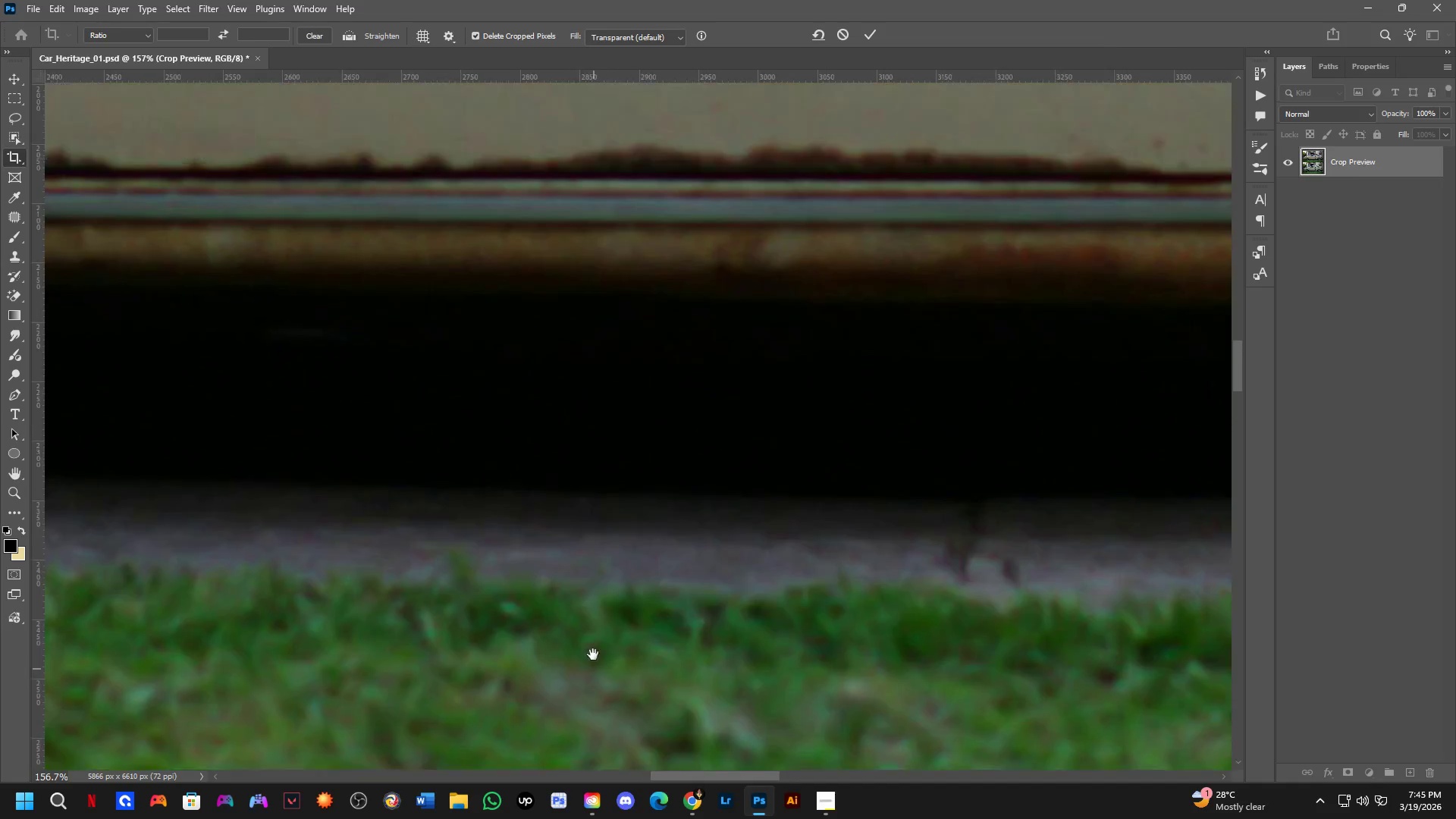 
left_click_drag(start_coordinate=[589, 547], to_coordinate=[616, 778])
 